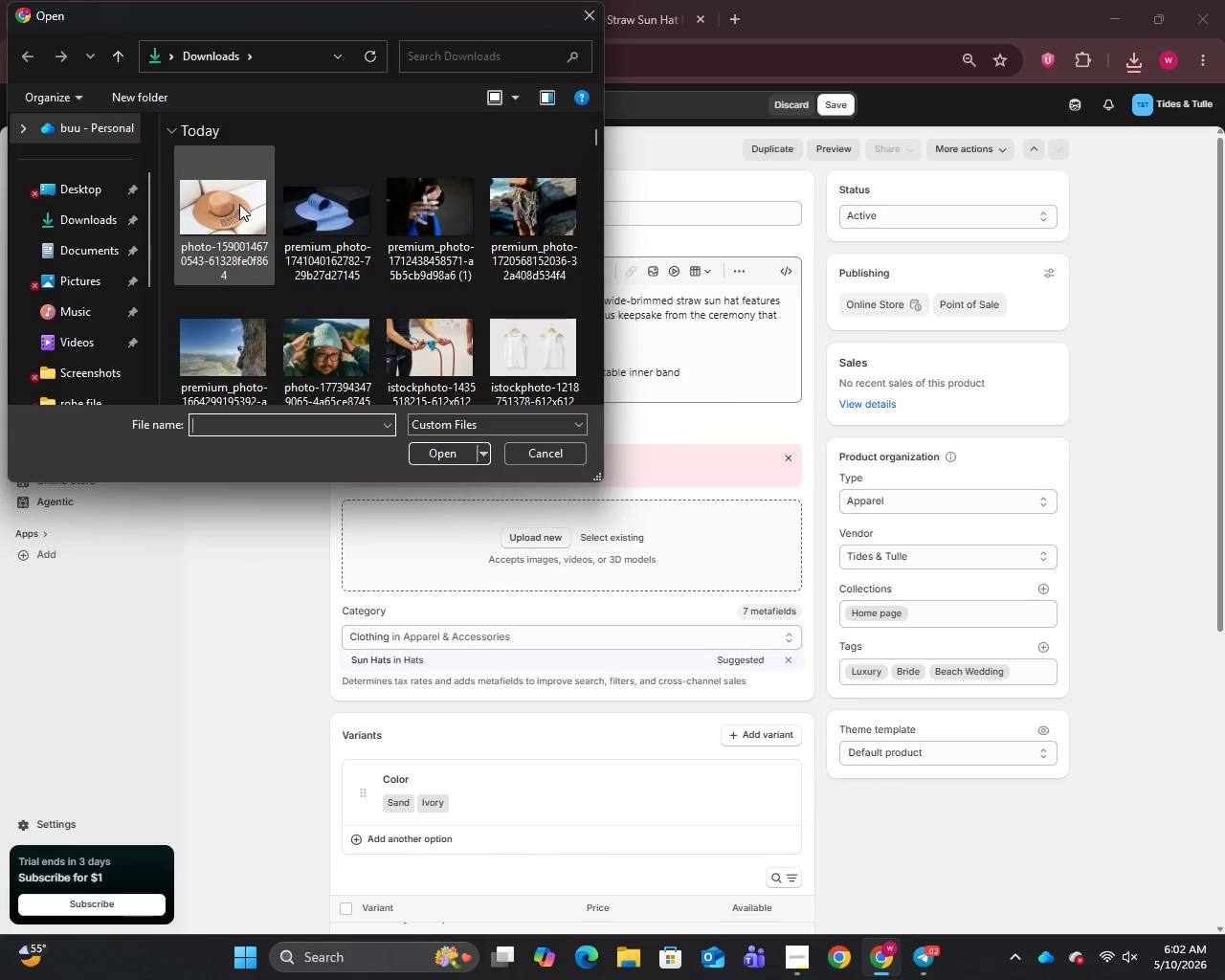 
left_click([239, 204])
 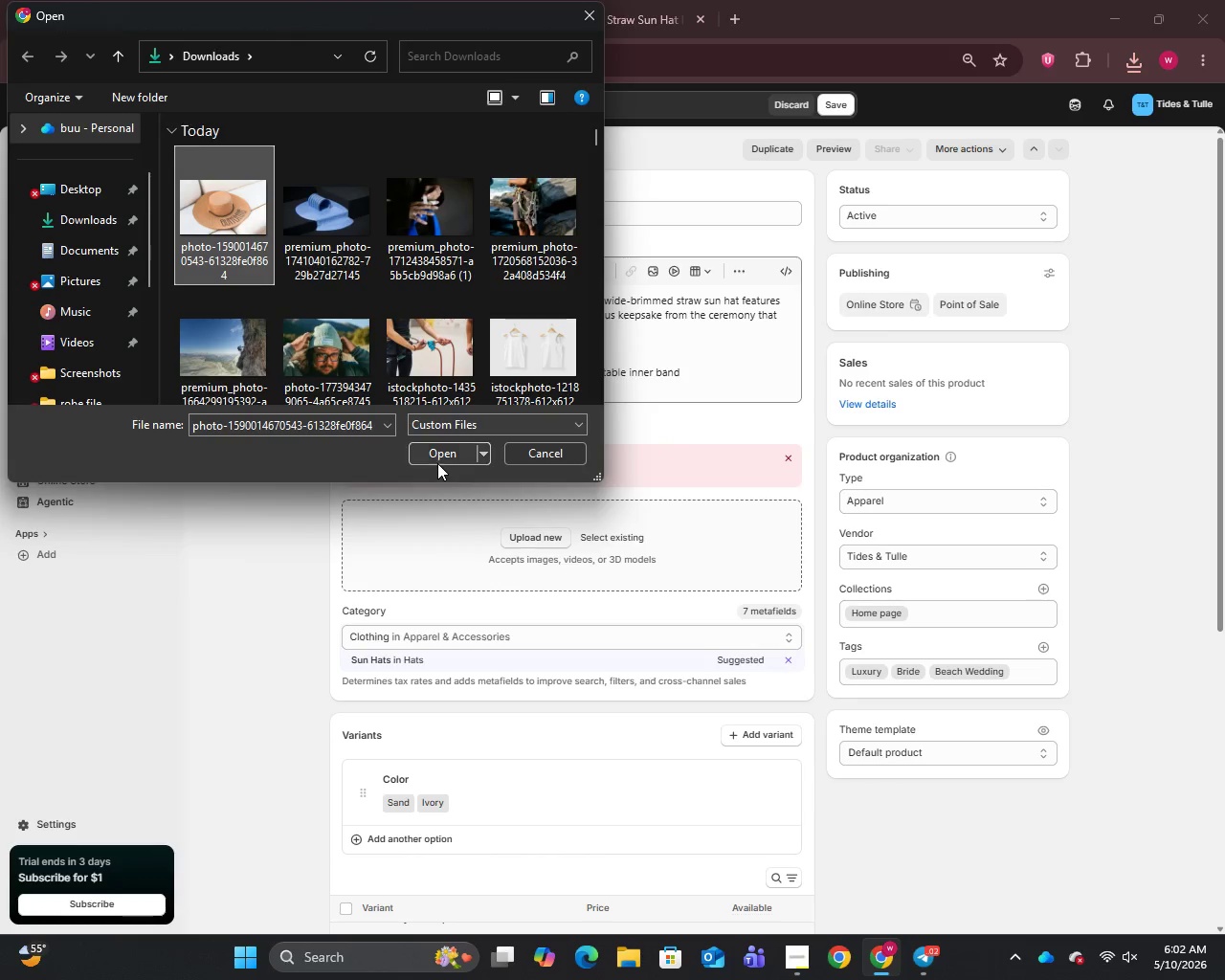 
left_click([440, 455])
 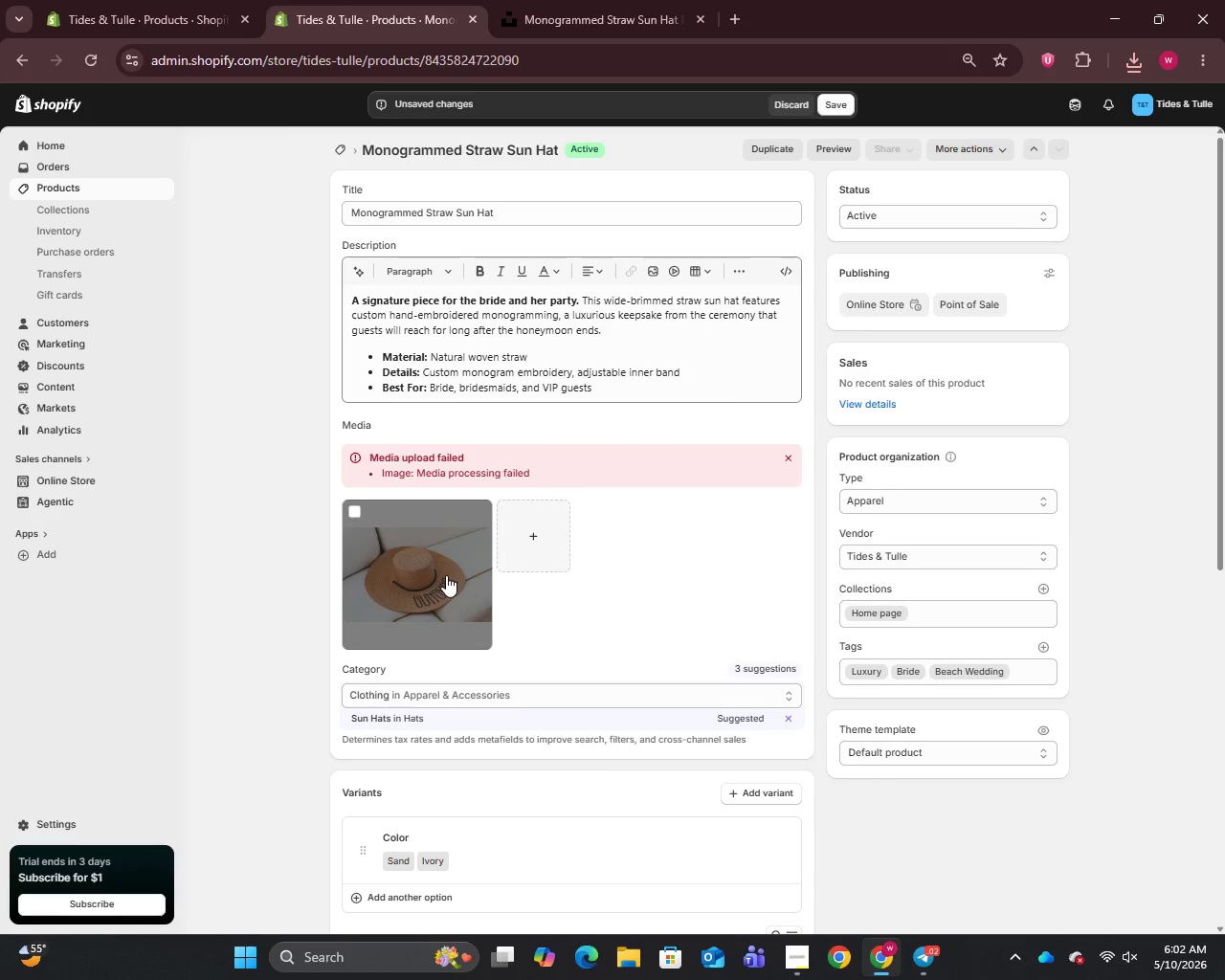 
wait(18.95)
 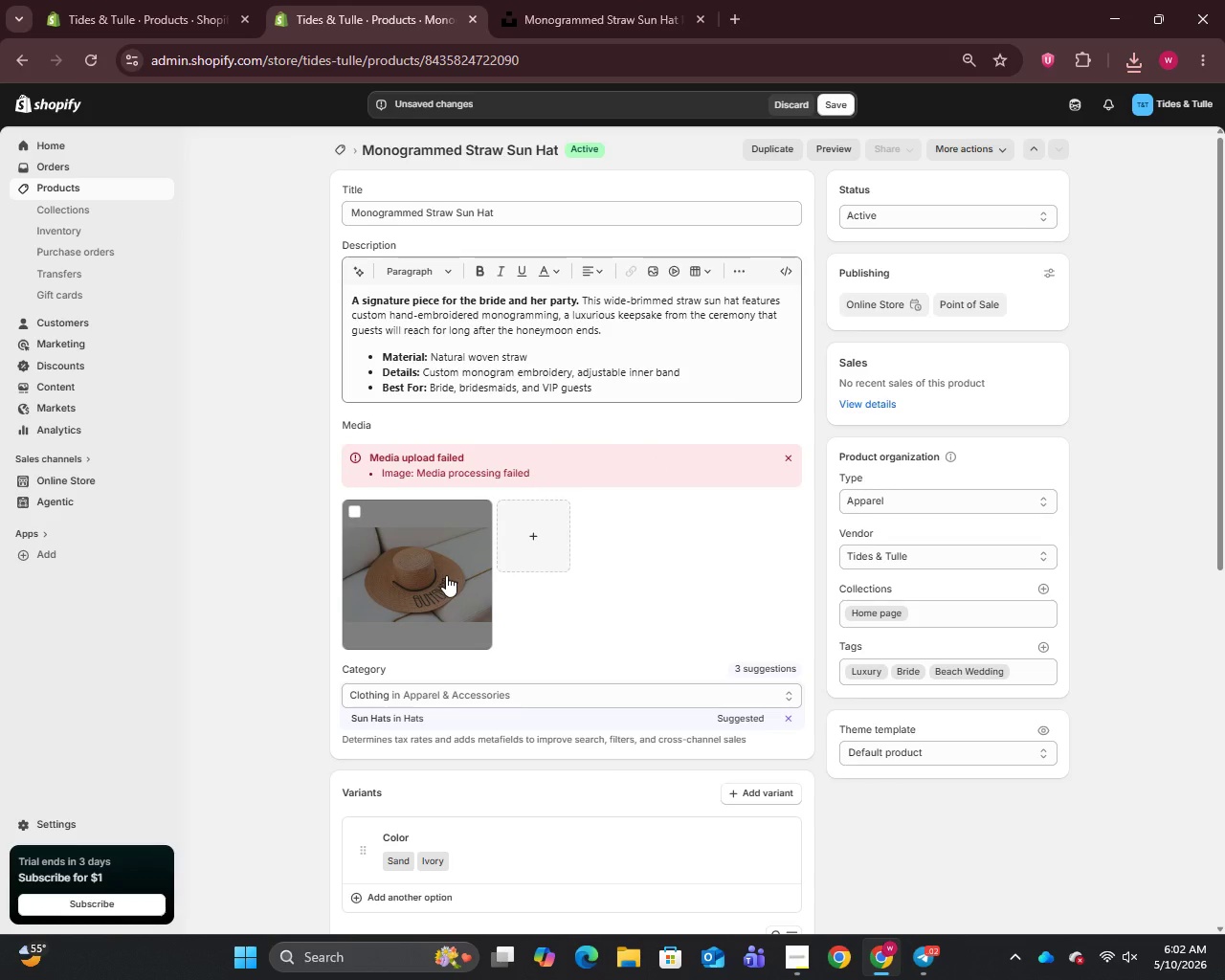 
scroll: coordinate [646, 636], scroll_direction: down, amount: 10.0
 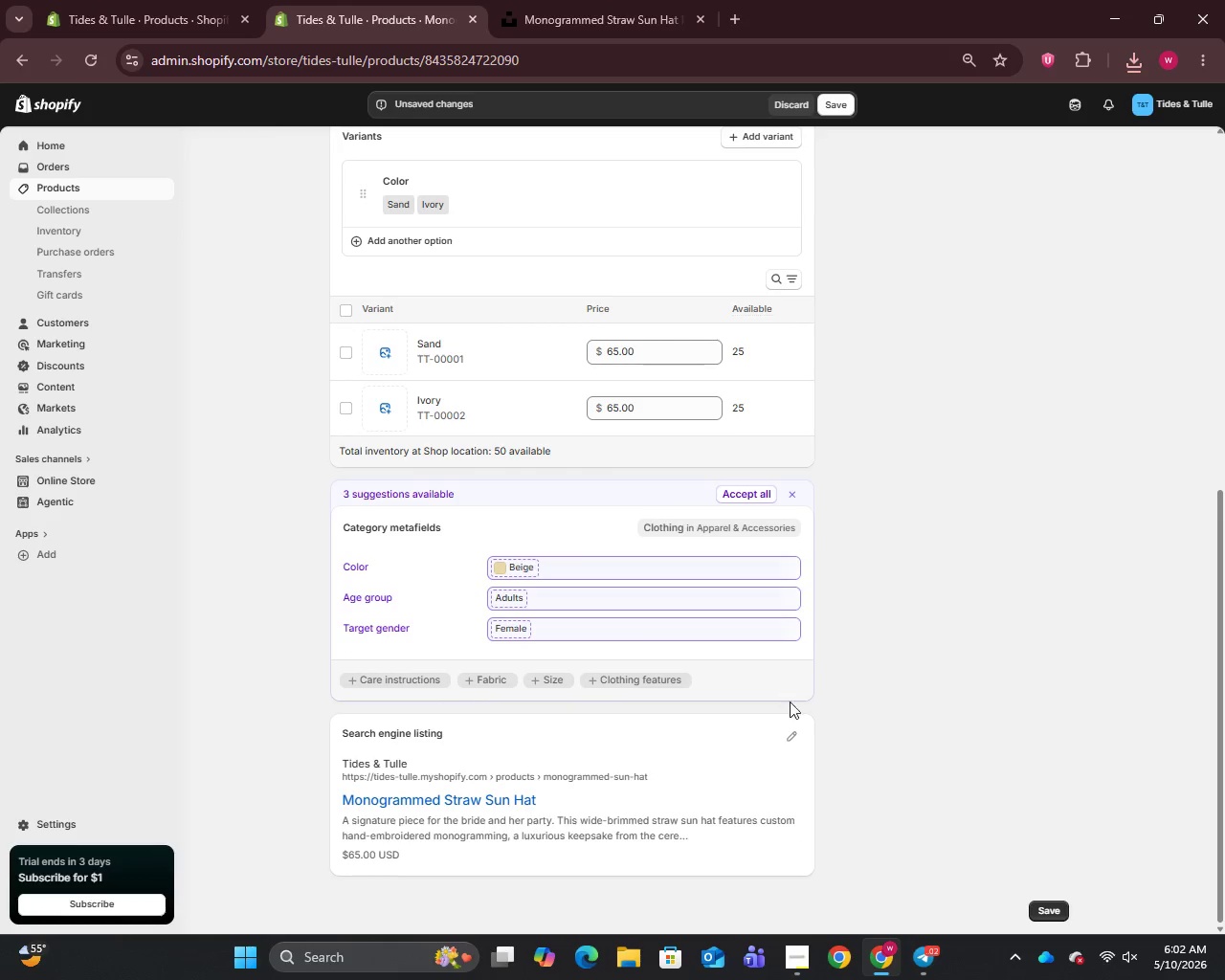 
left_click([792, 740])
 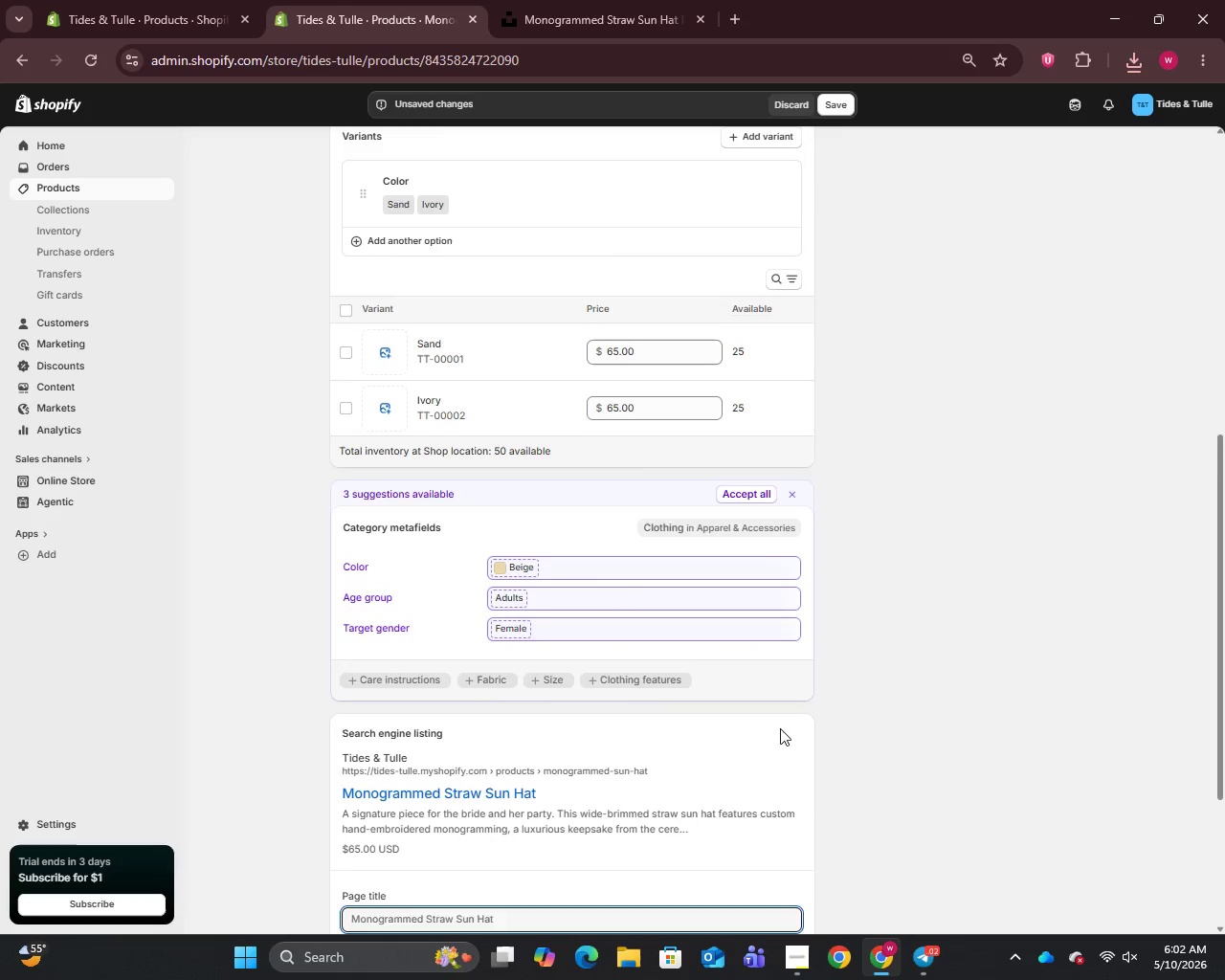 
scroll: coordinate [776, 726], scroll_direction: down, amount: 4.0
 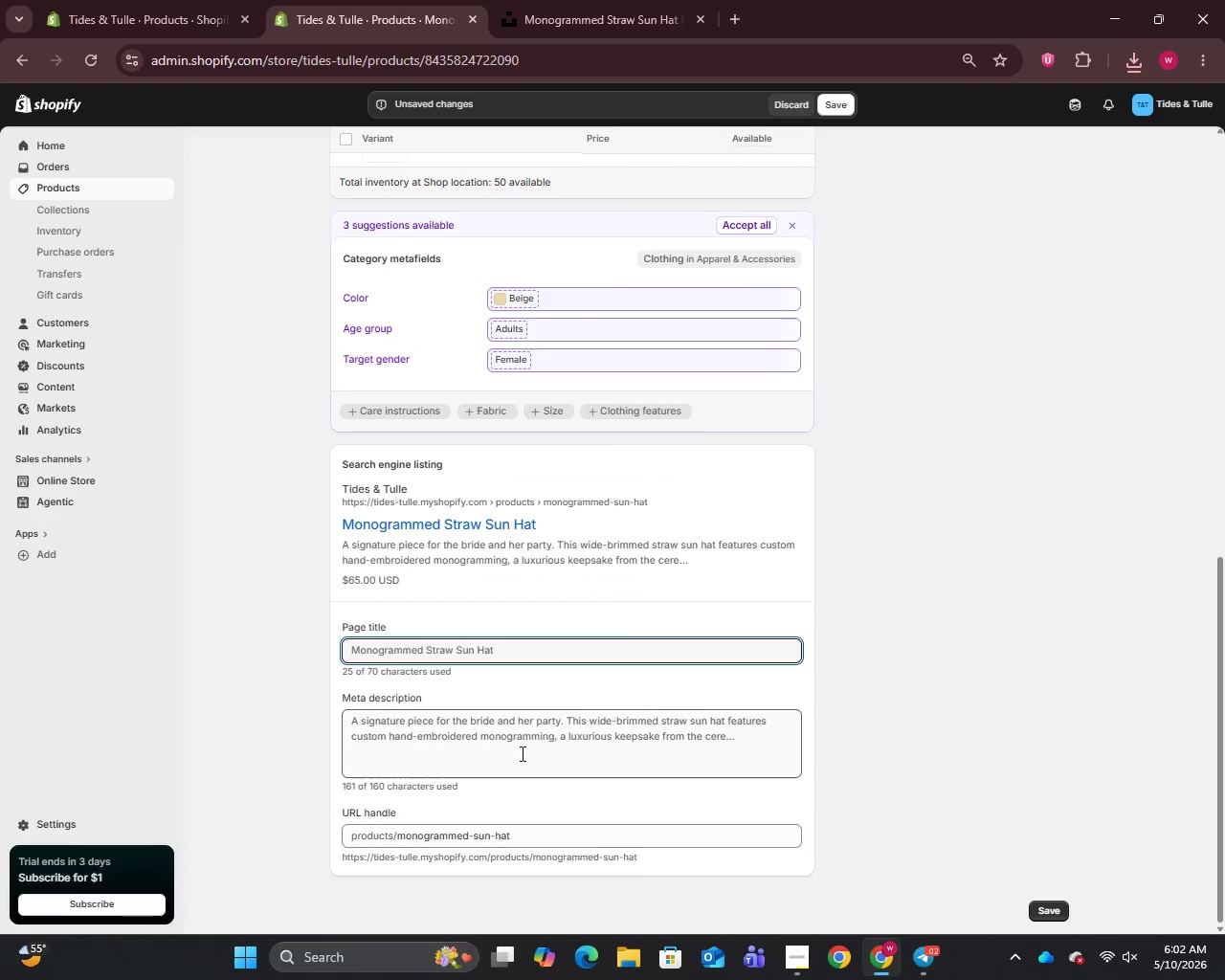 
left_click([542, 746])
 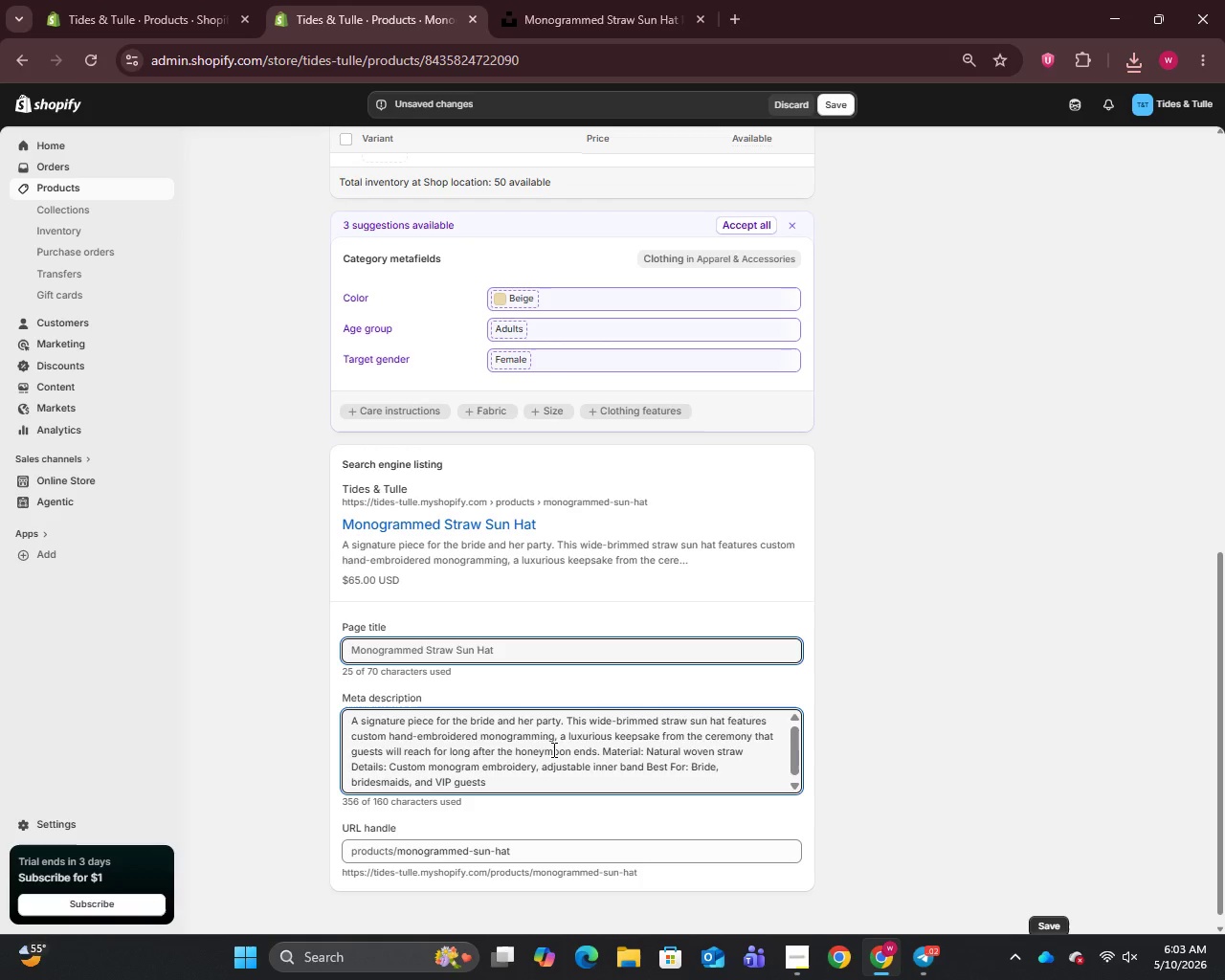 
wait(6.02)
 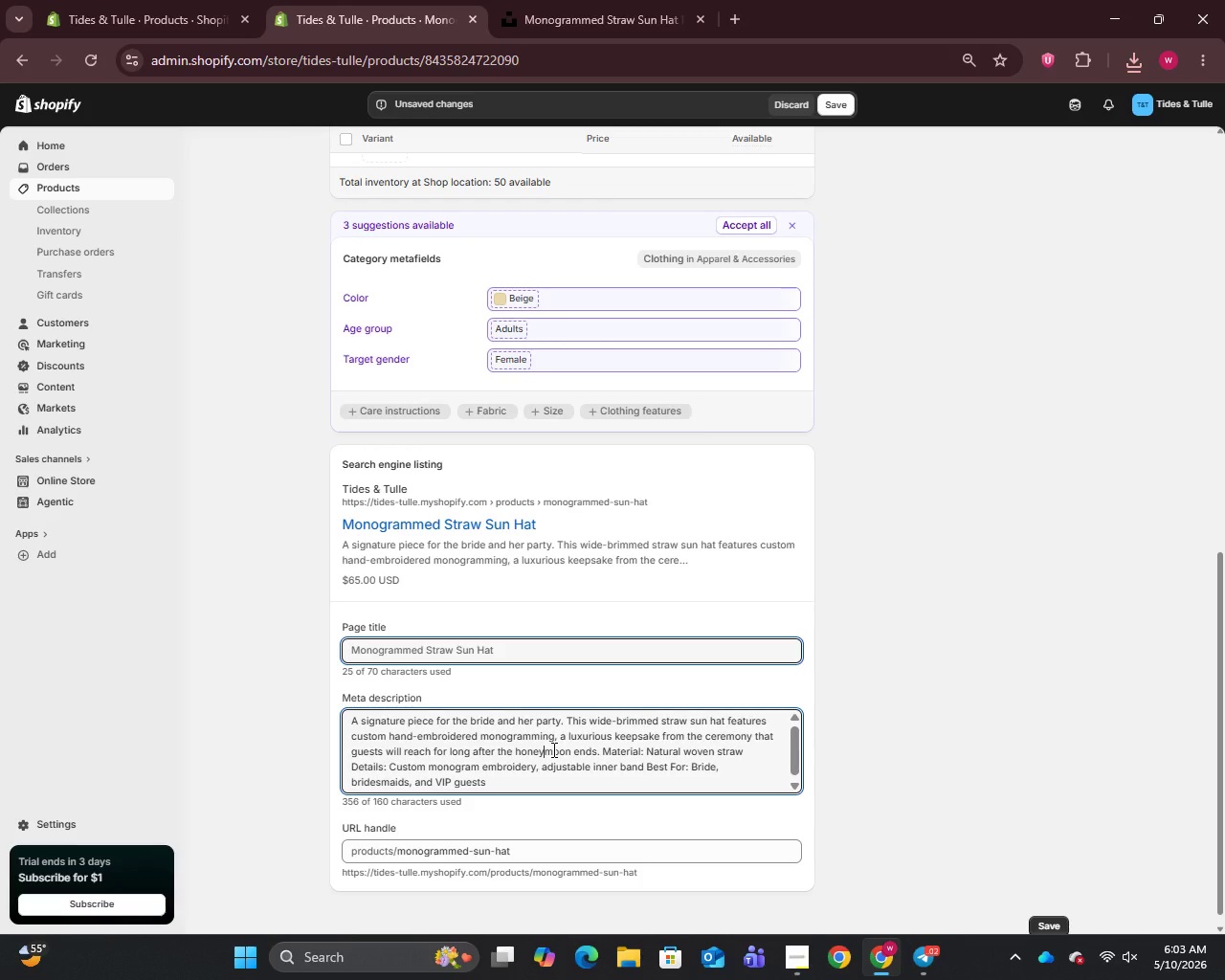 
key(Control+A)
 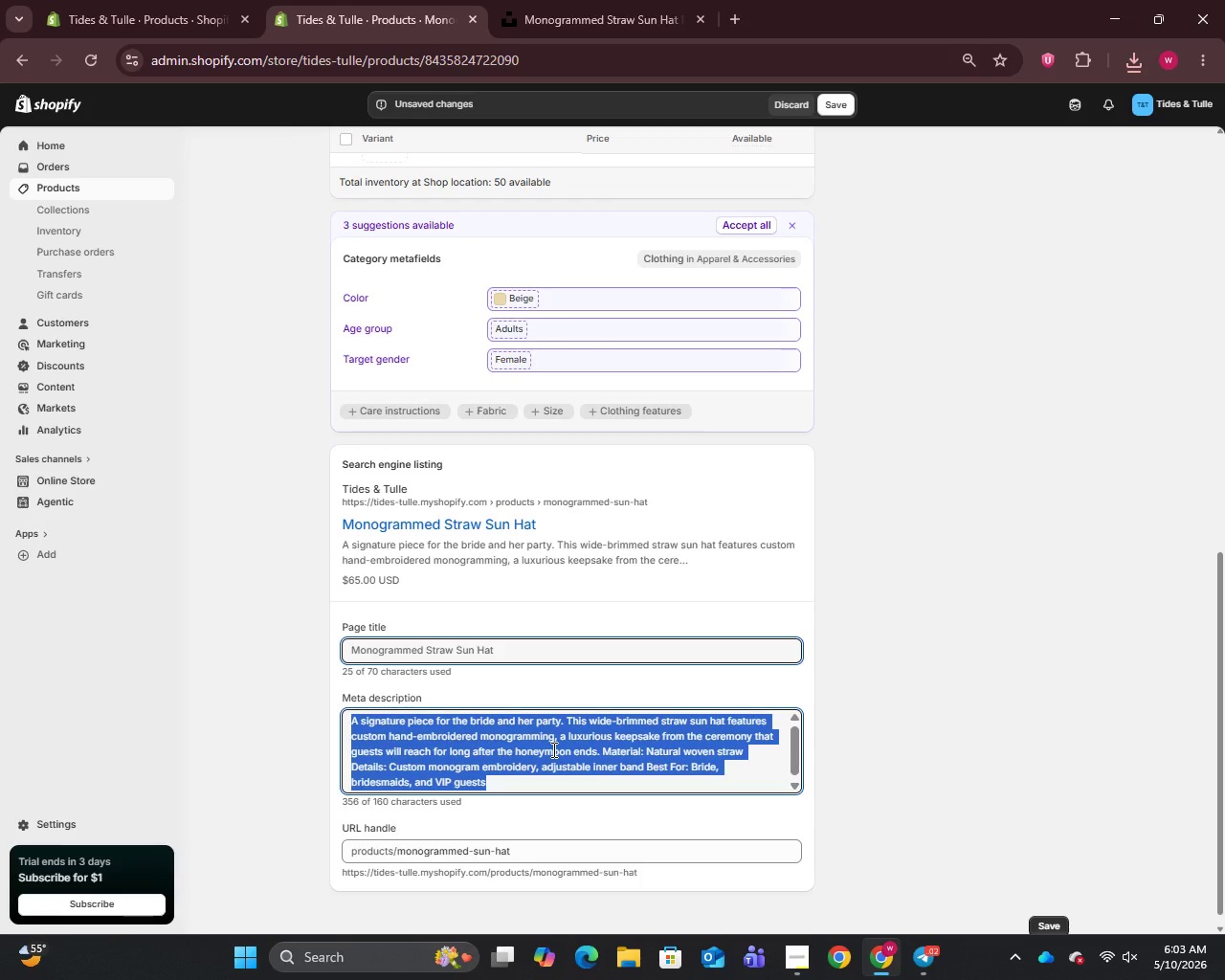 
type(Shop our custom)
 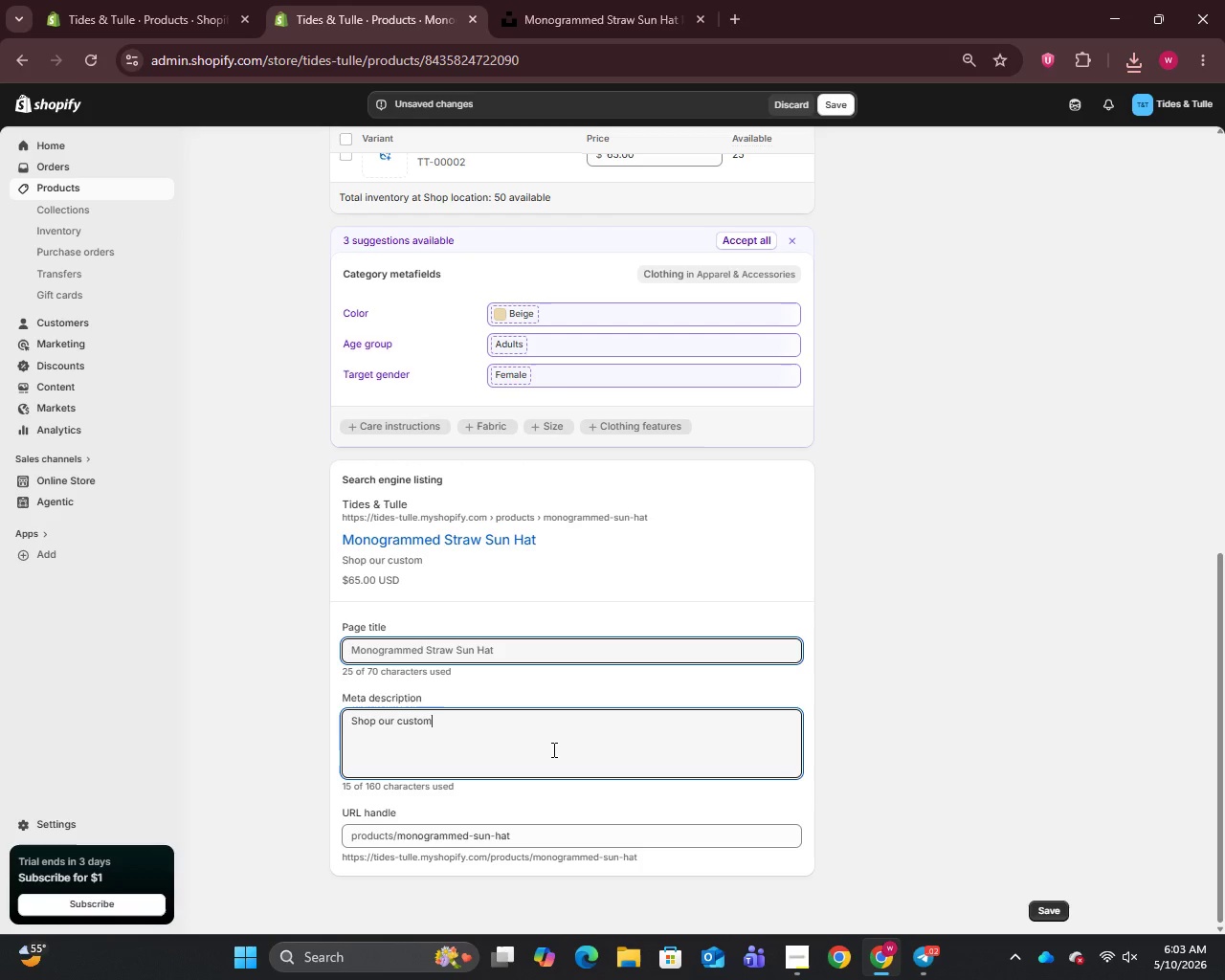 
type( monogrammed stre)
 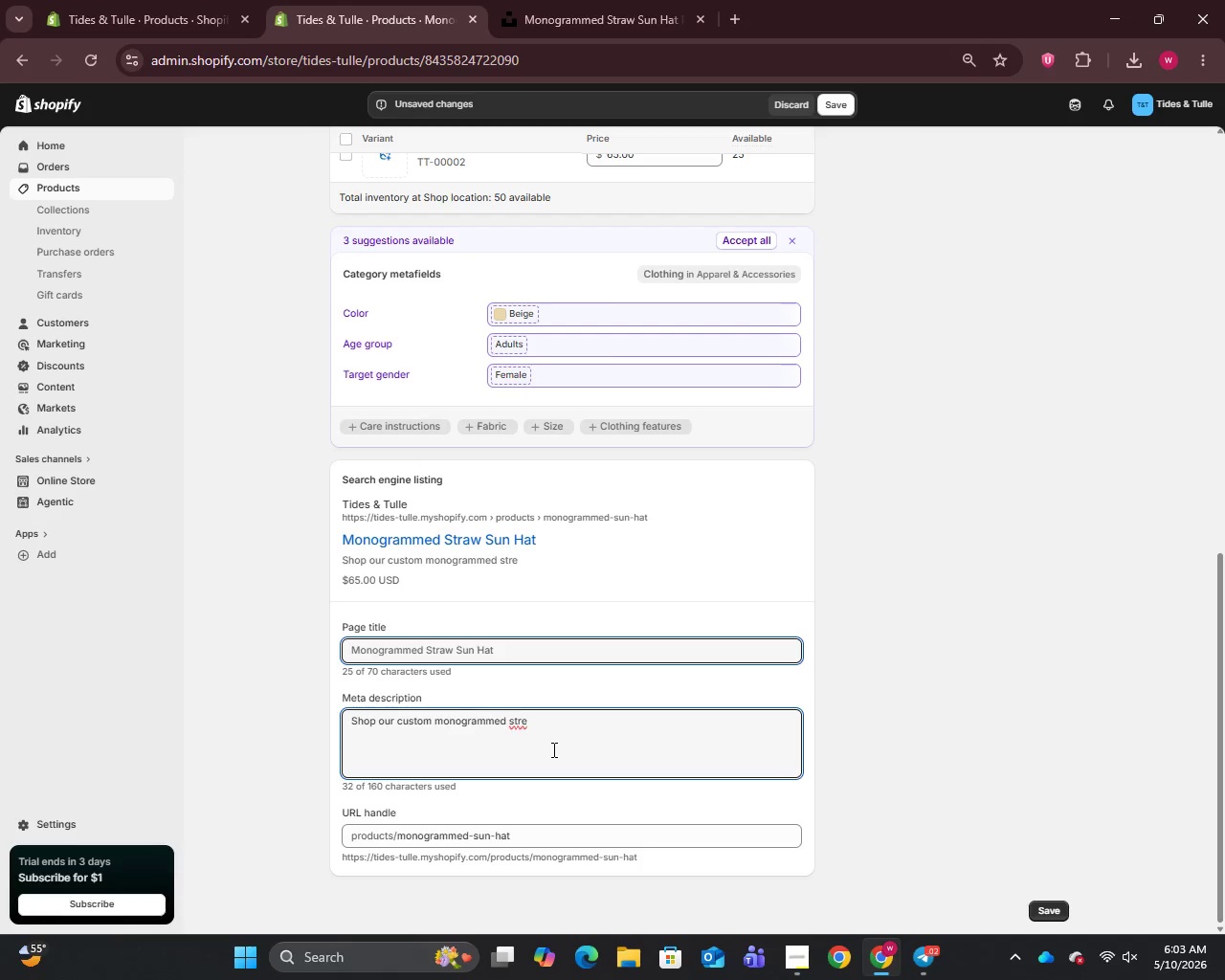 
key(Backspace)
type(aw sun hat for destinaton beach weddings )
key(Backspace)
type(. Luxury bridal party accessory from Tides & Tulle boutique.)
 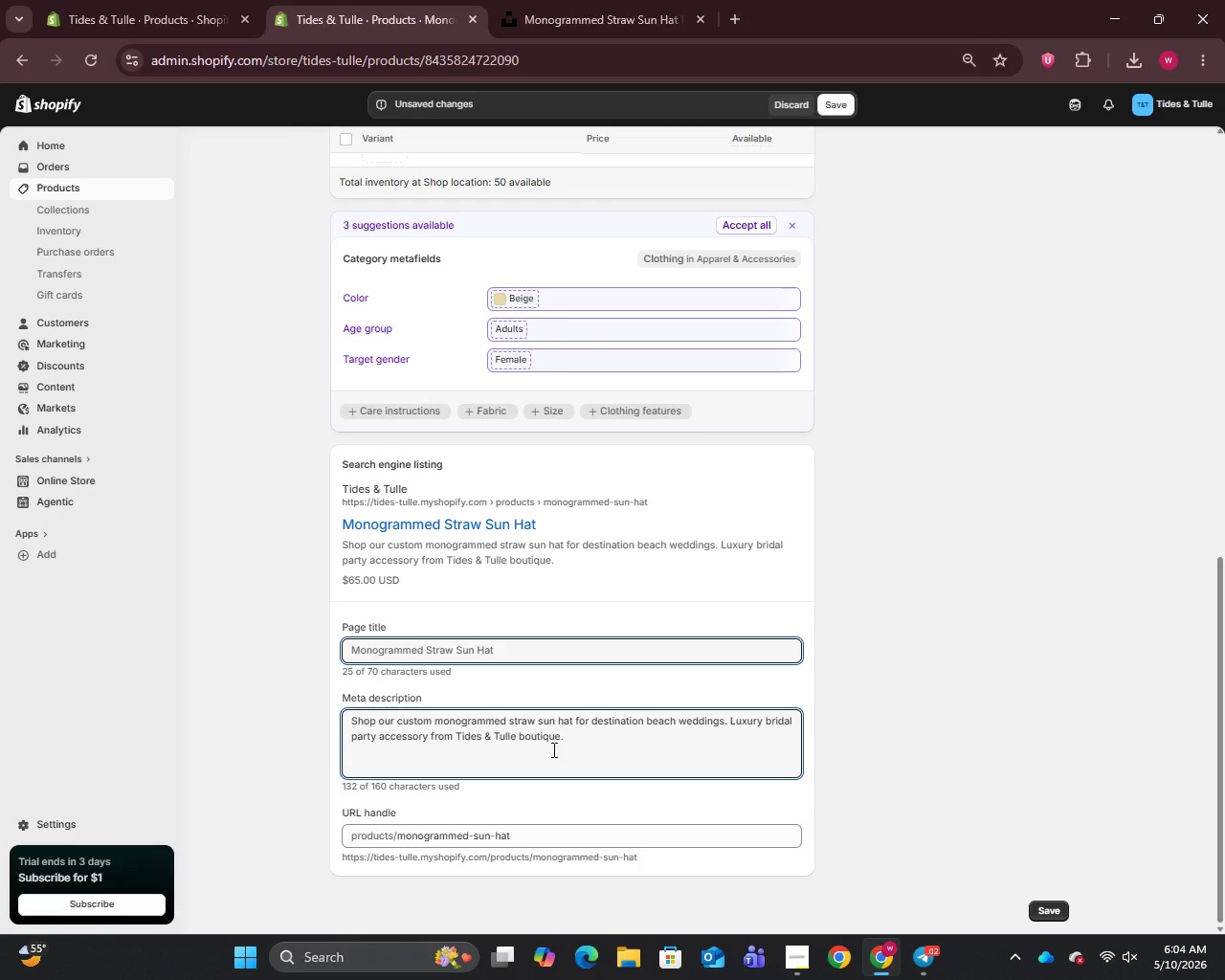 
left_click([528, 834])
 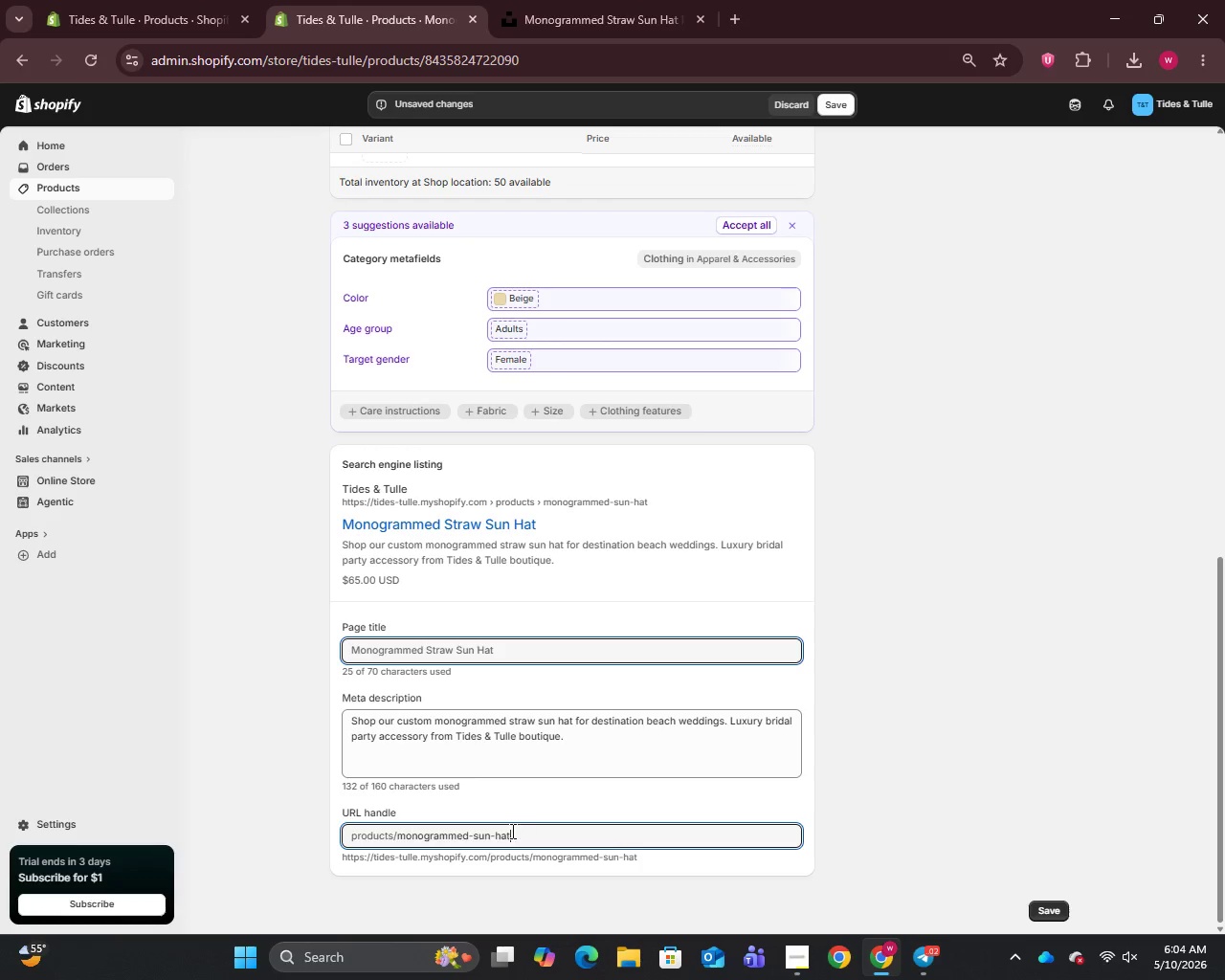 
key(Control+A)
 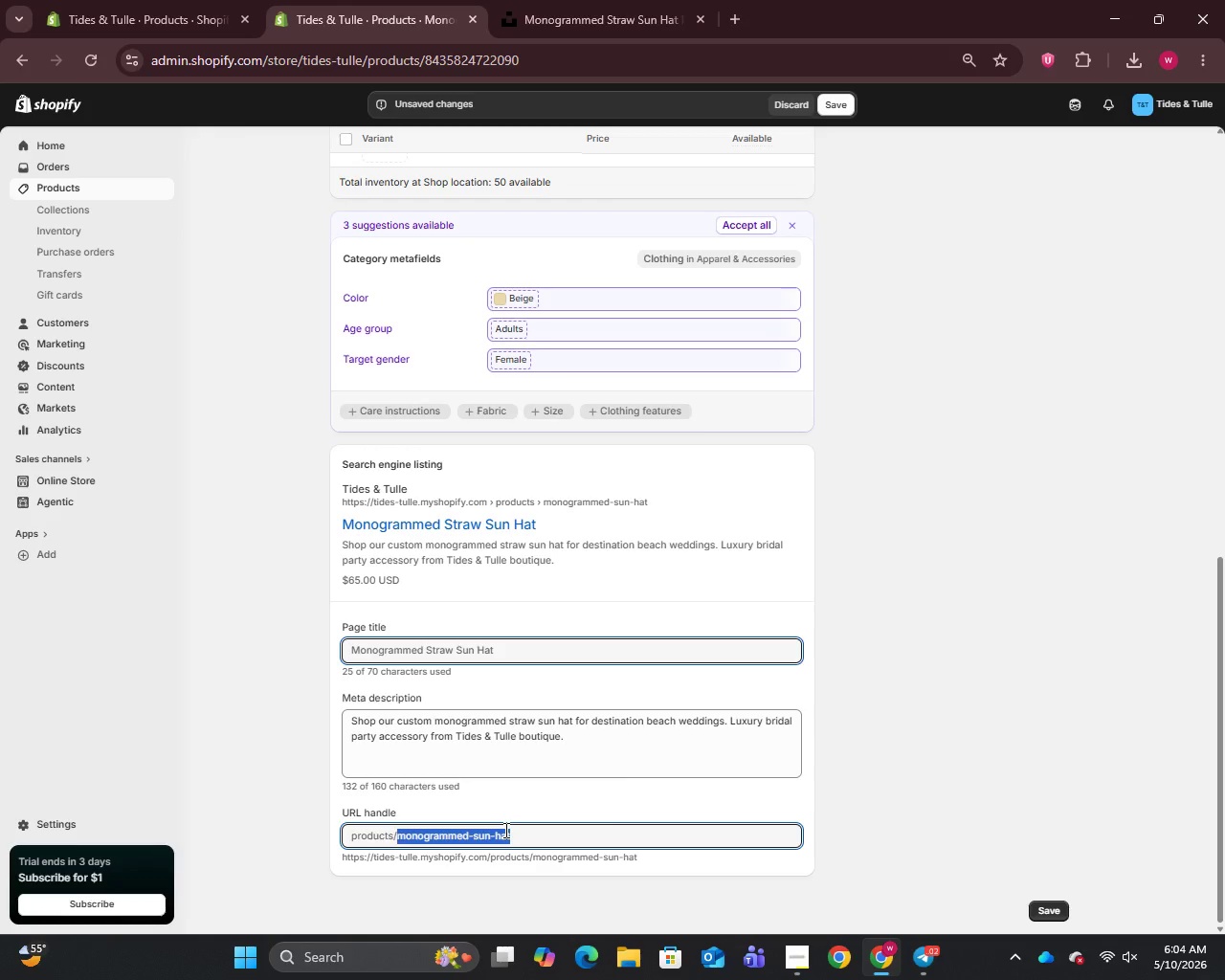 
type(monogrammed straw sun hat destination wedding)
 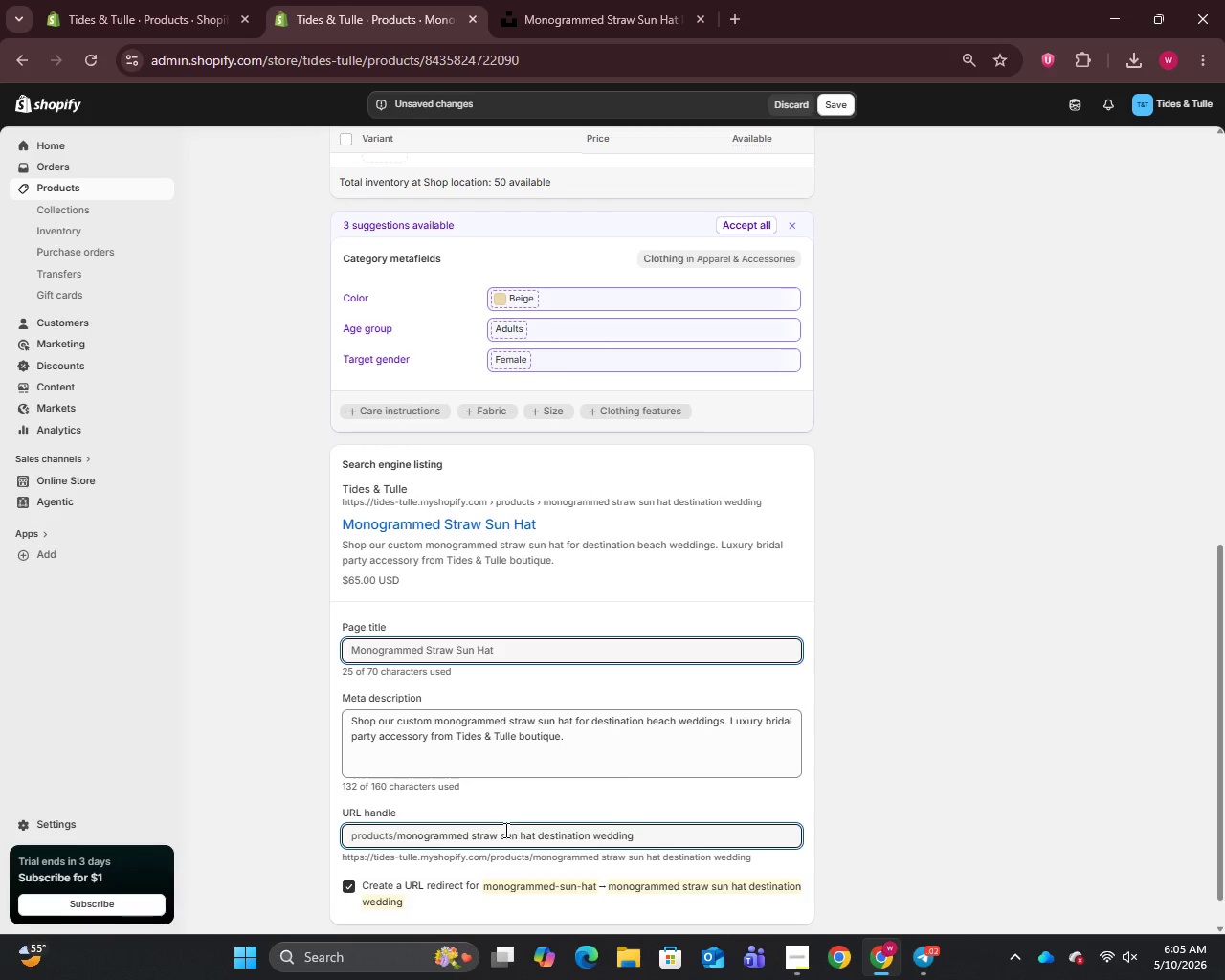 
wait(30.14)
 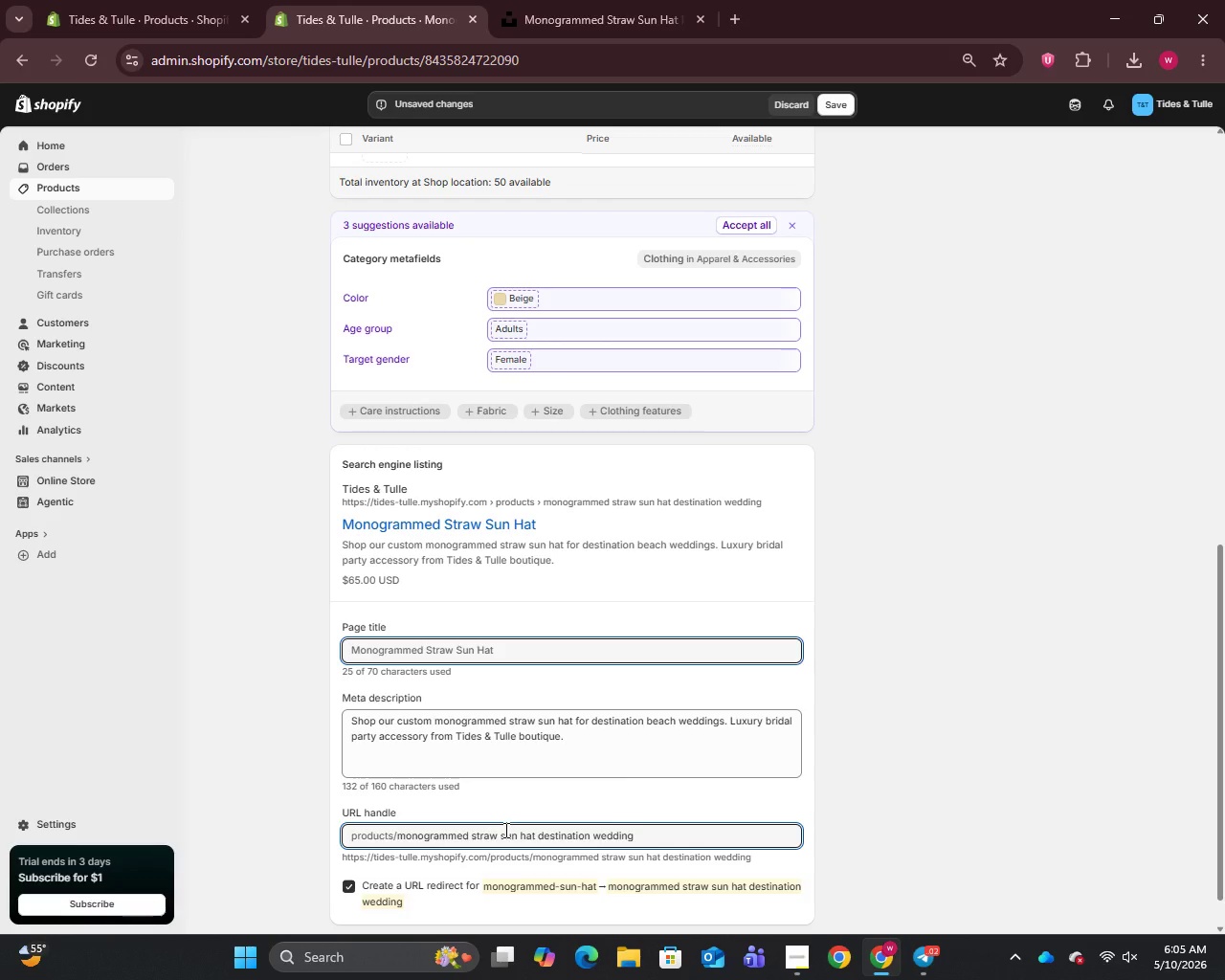 
scroll: coordinate [460, 751], scroll_direction: up, amount: 9.0
 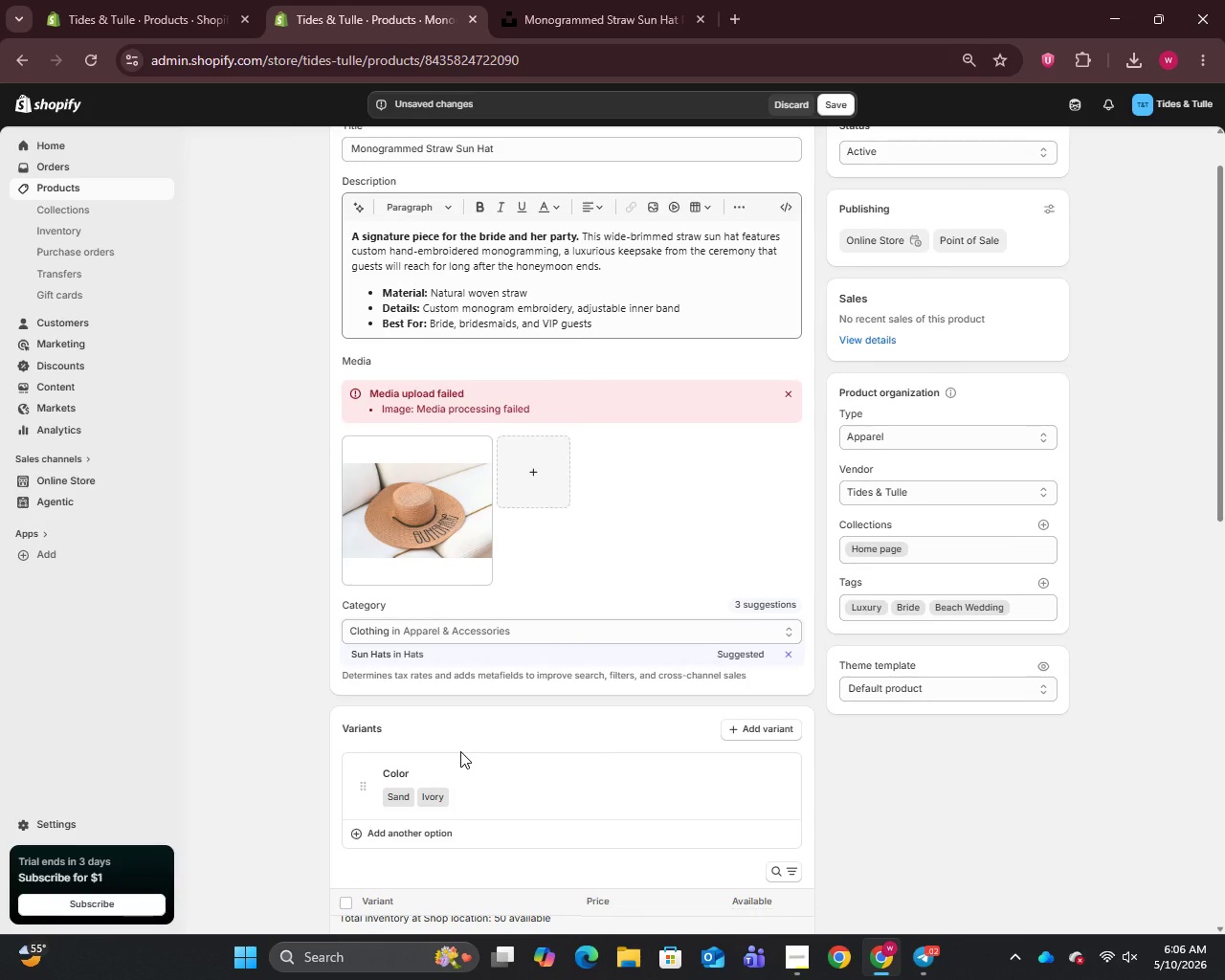 
wait(40.96)
 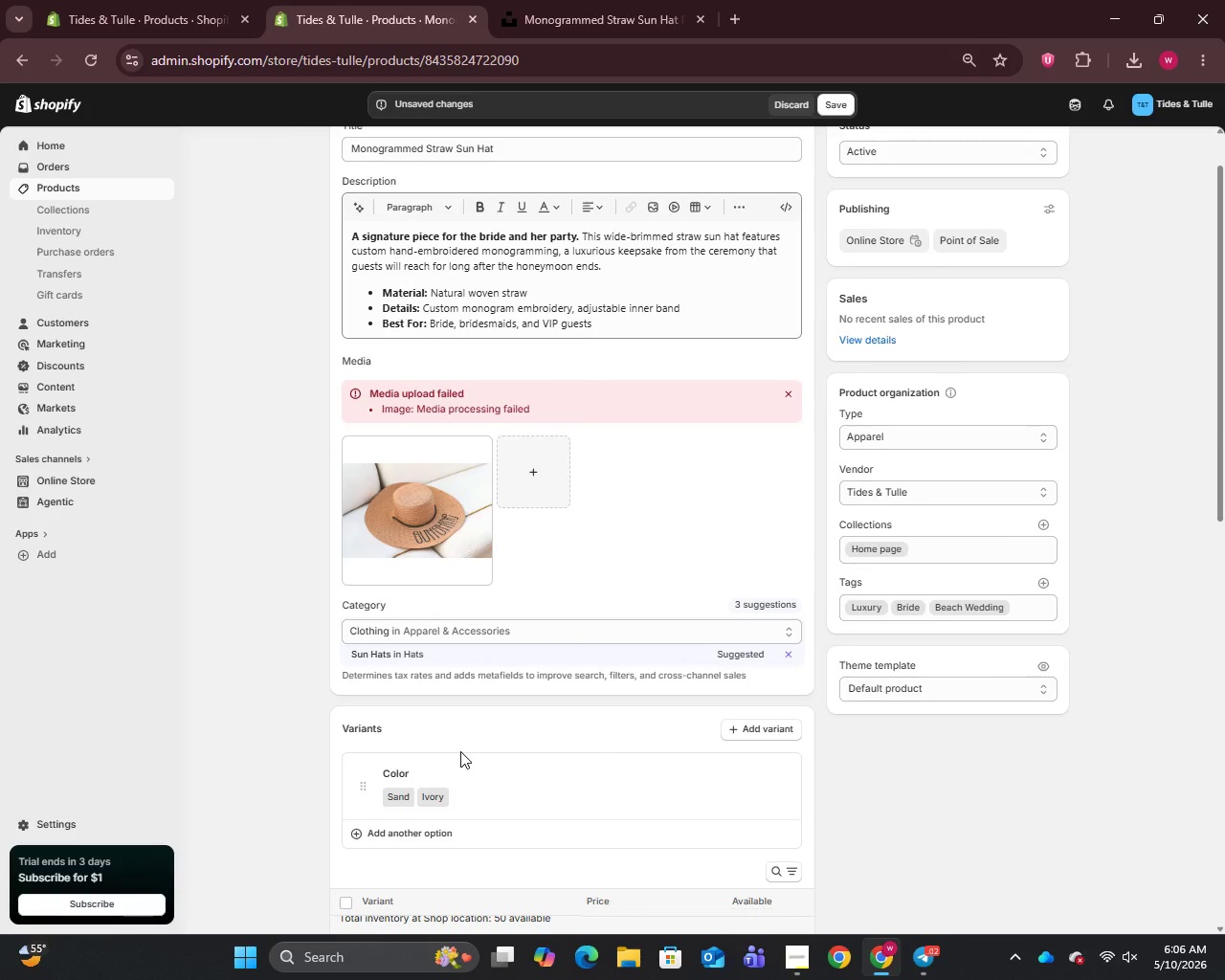 
left_click([786, 397])
 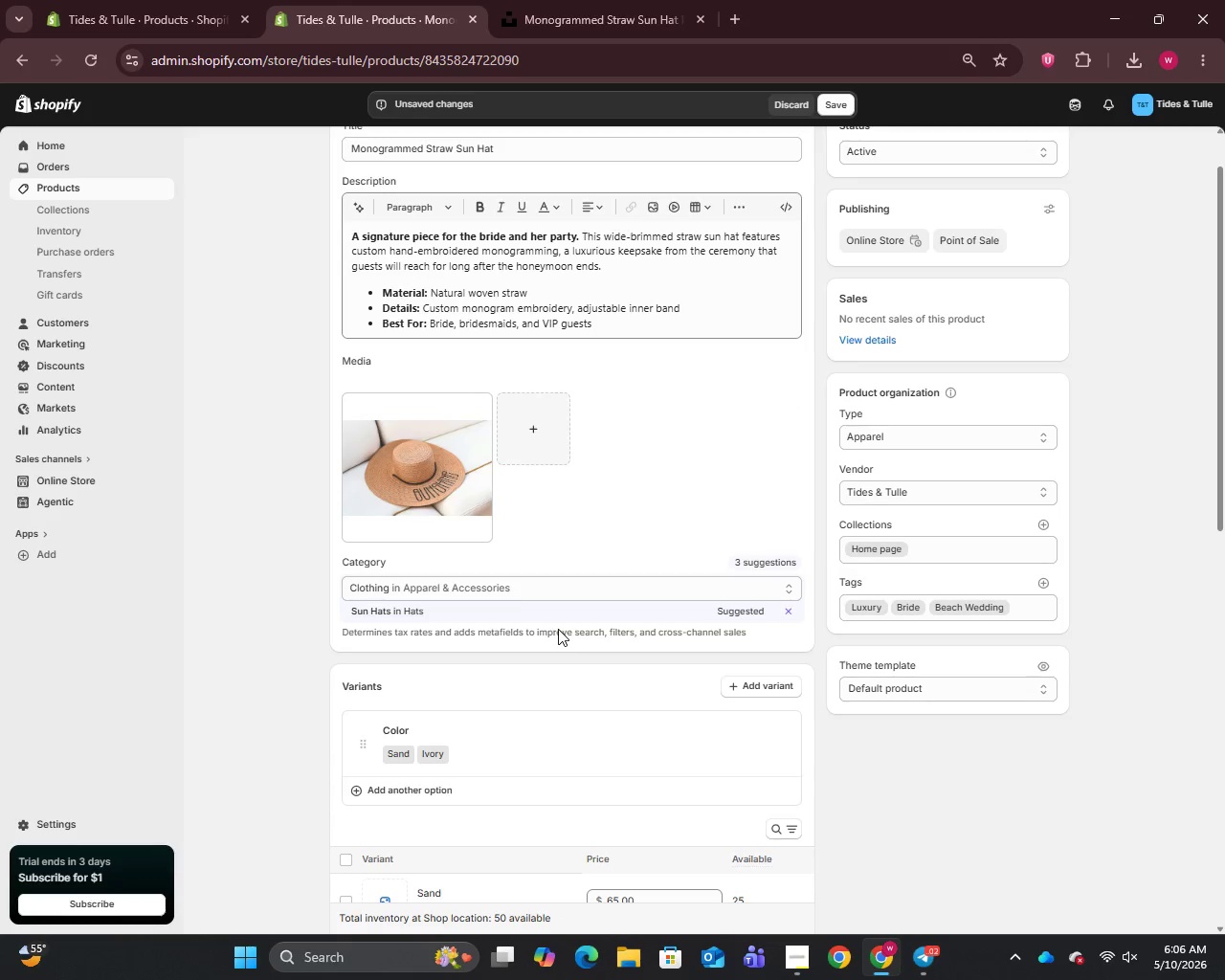 
scroll: coordinate [576, 694], scroll_direction: down, amount: 5.0
 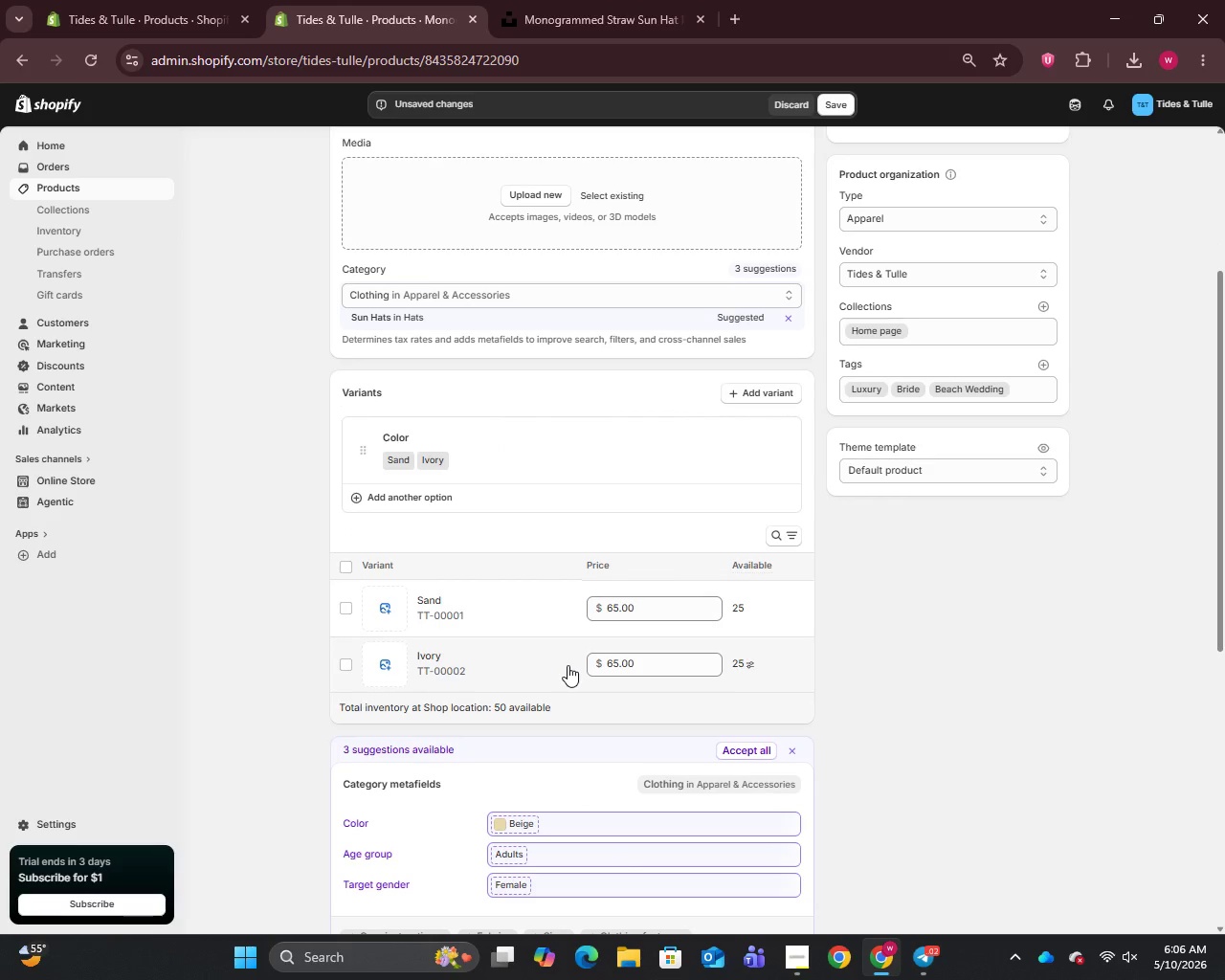 
scroll: coordinate [568, 665], scroll_direction: up, amount: 3.0
 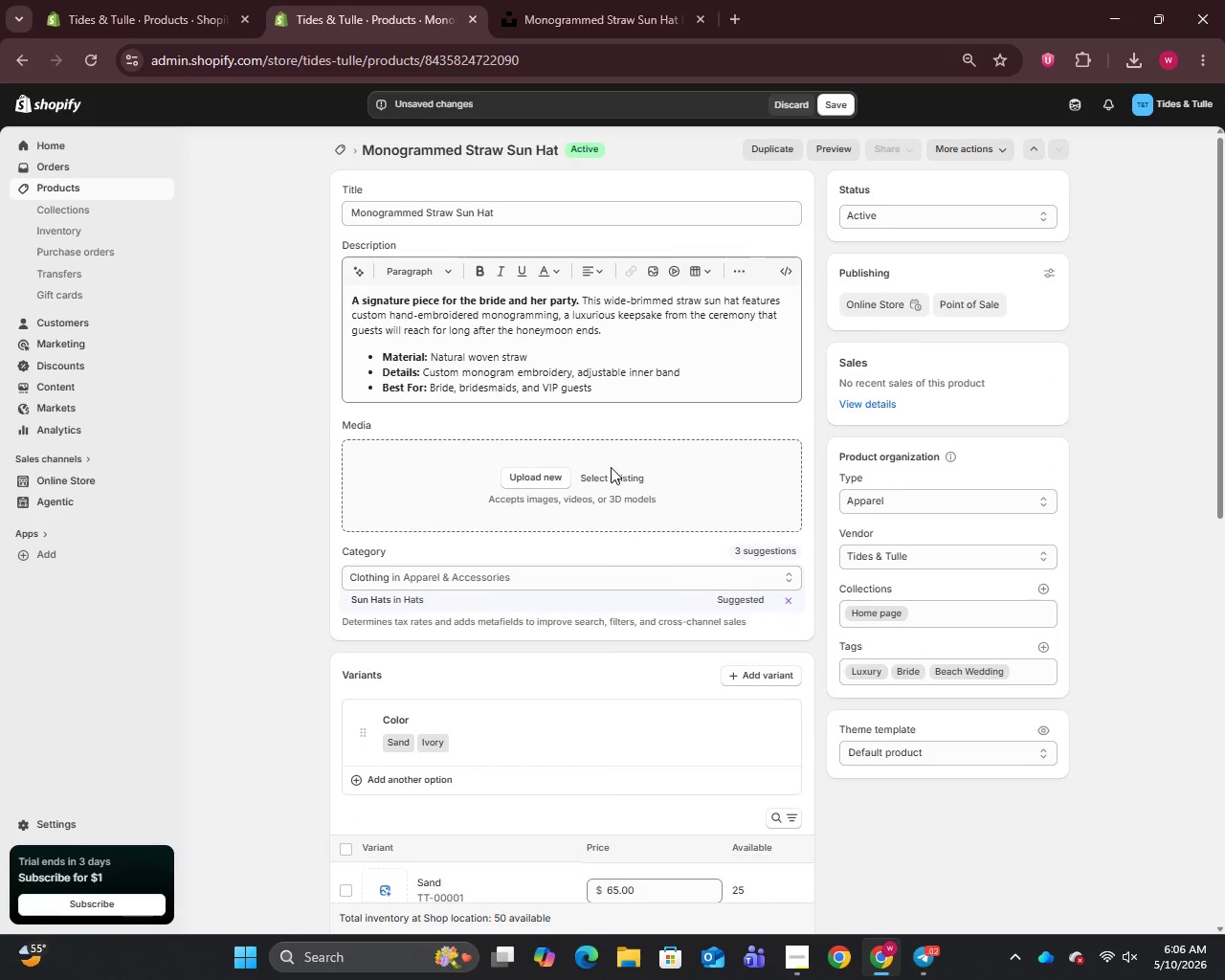 
double_click([610, 471])
 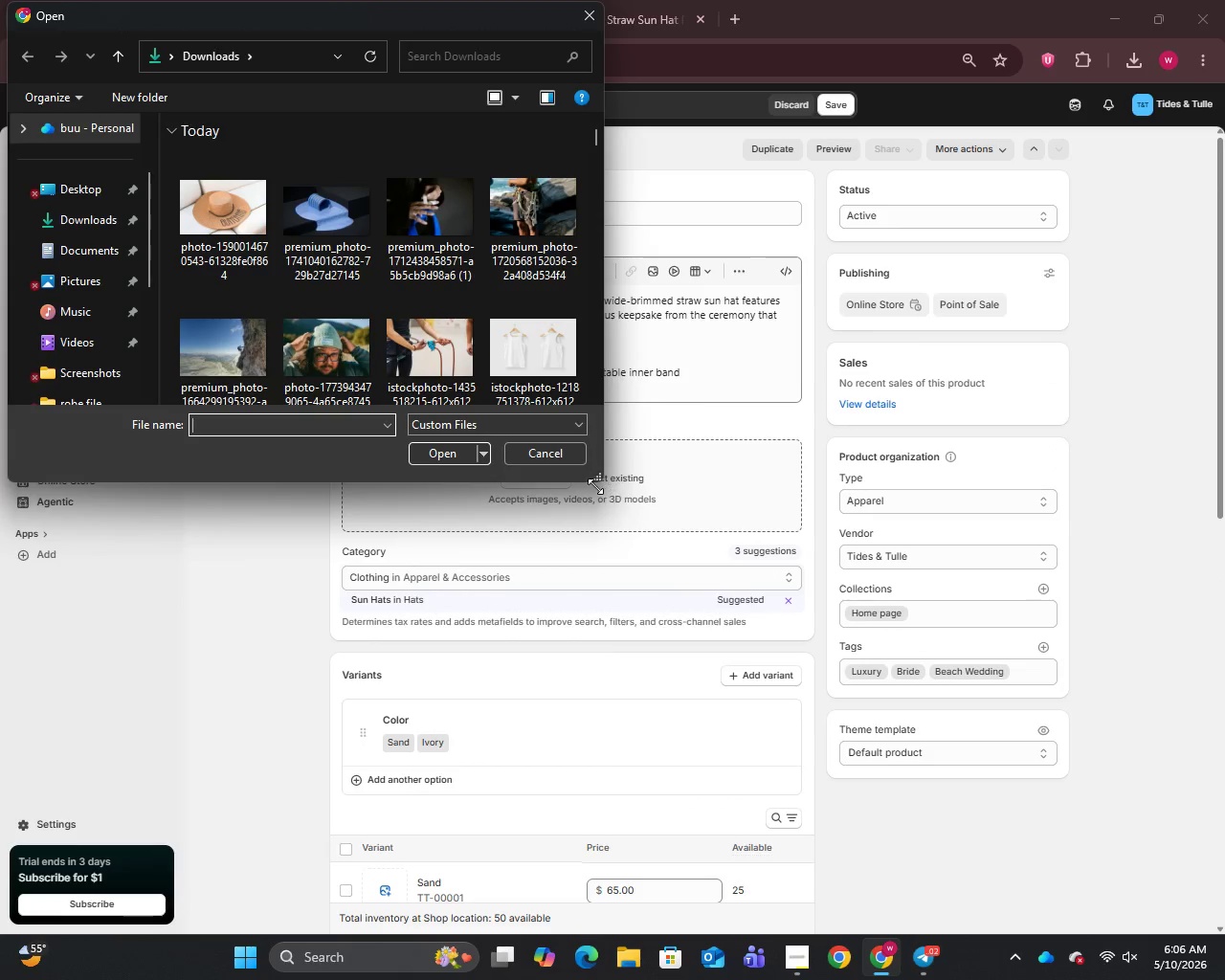 
left_click([555, 454])
 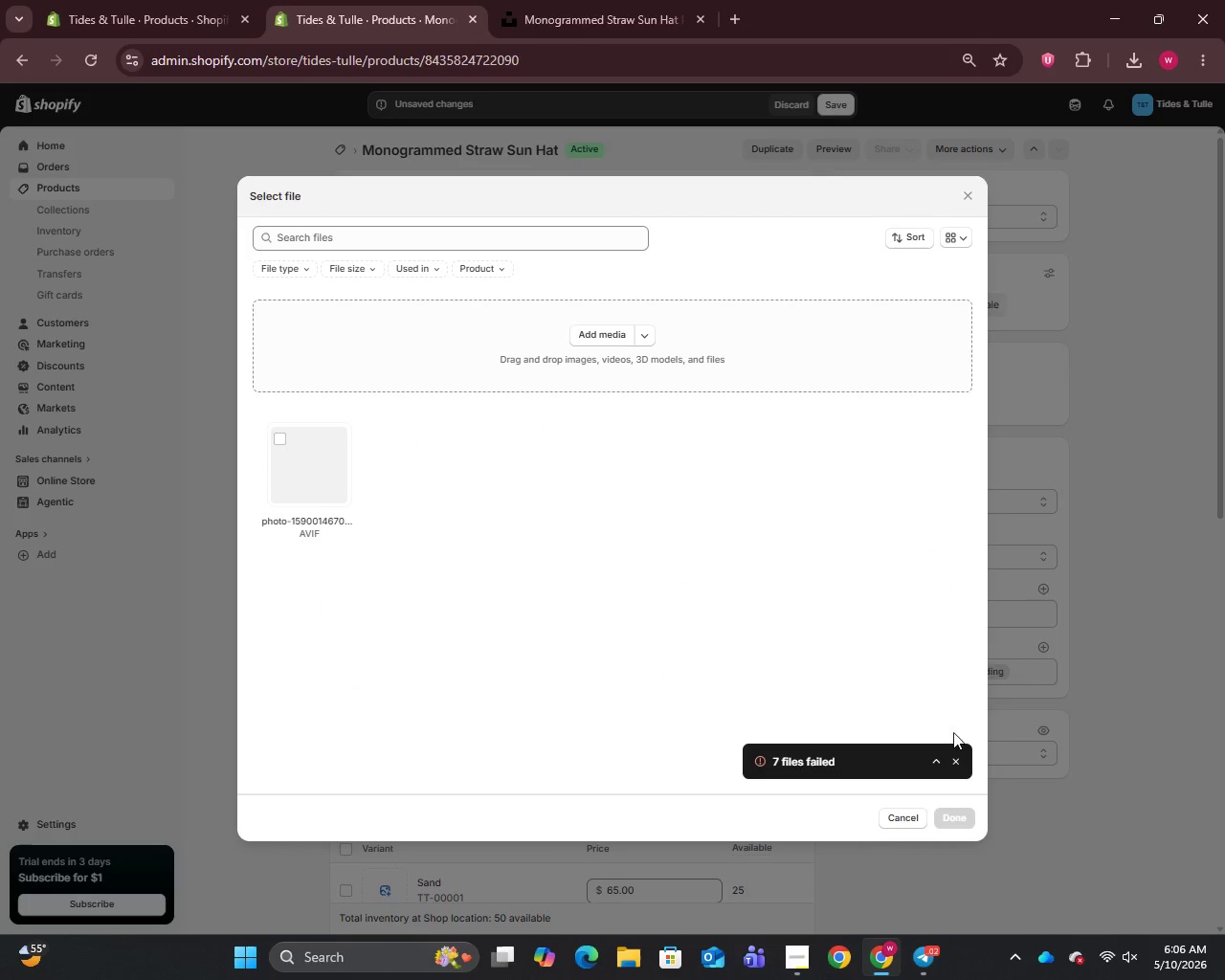 
left_click([956, 758])
 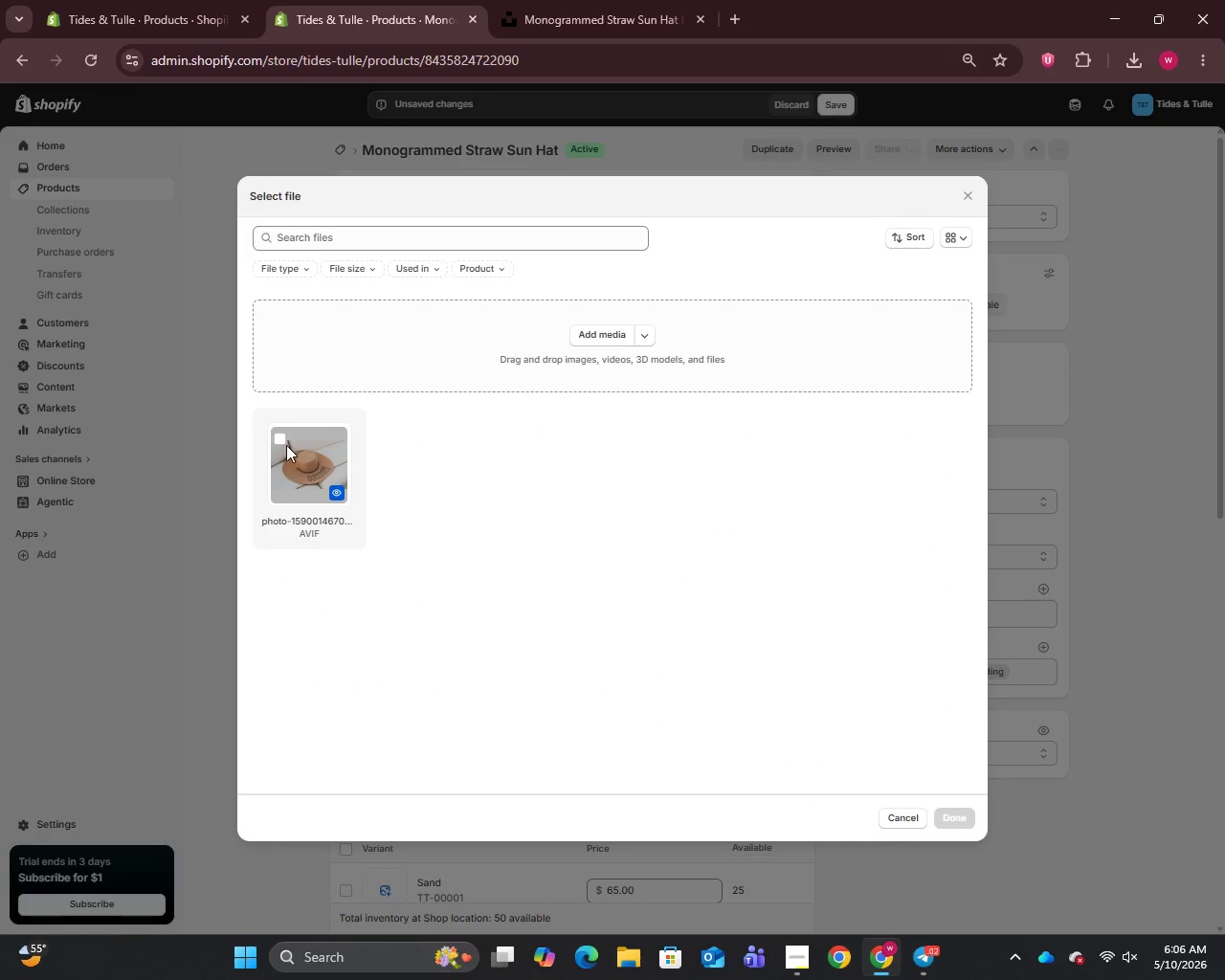 
left_click([279, 445])
 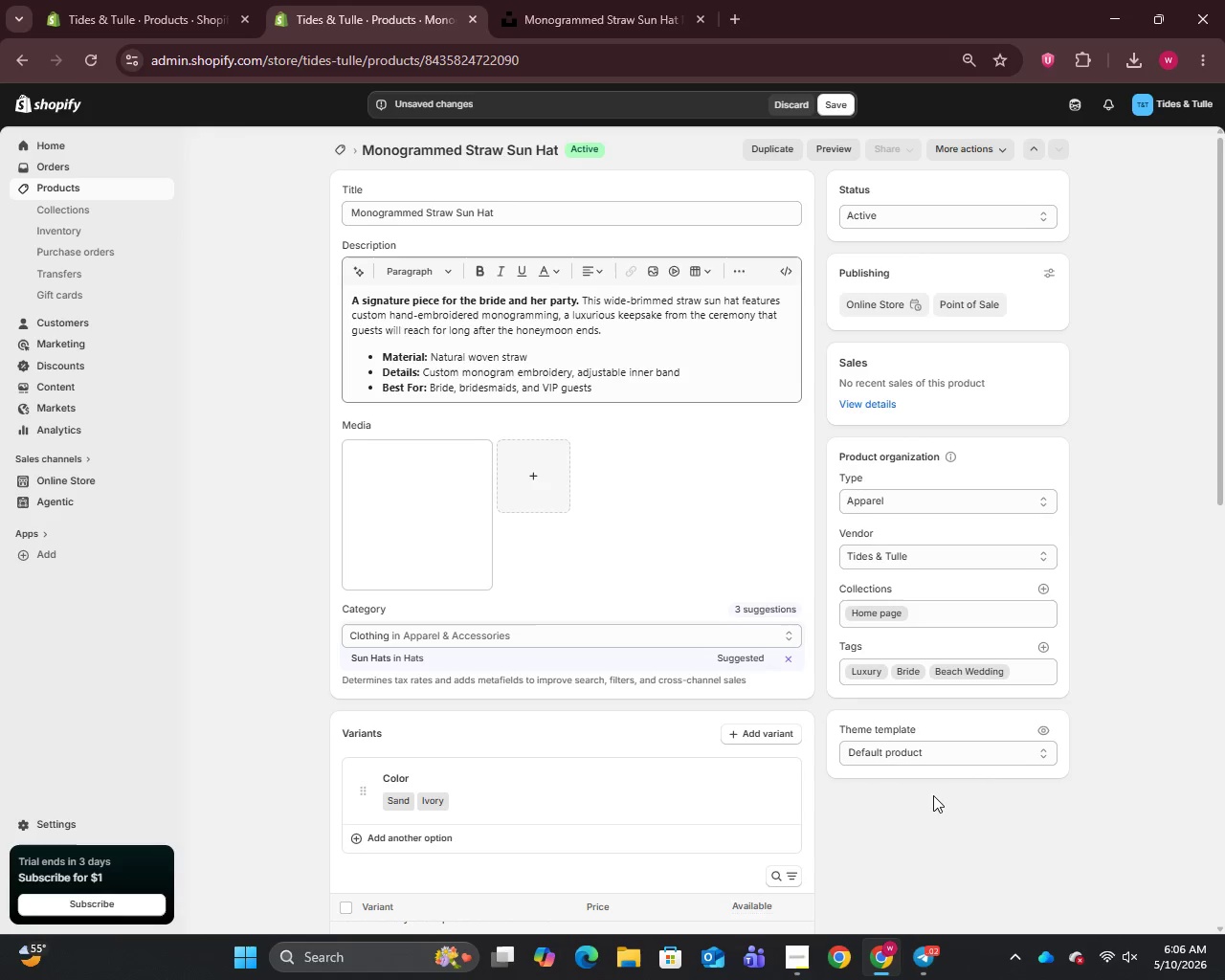 
scroll: coordinate [744, 717], scroll_direction: down, amount: 14.0
 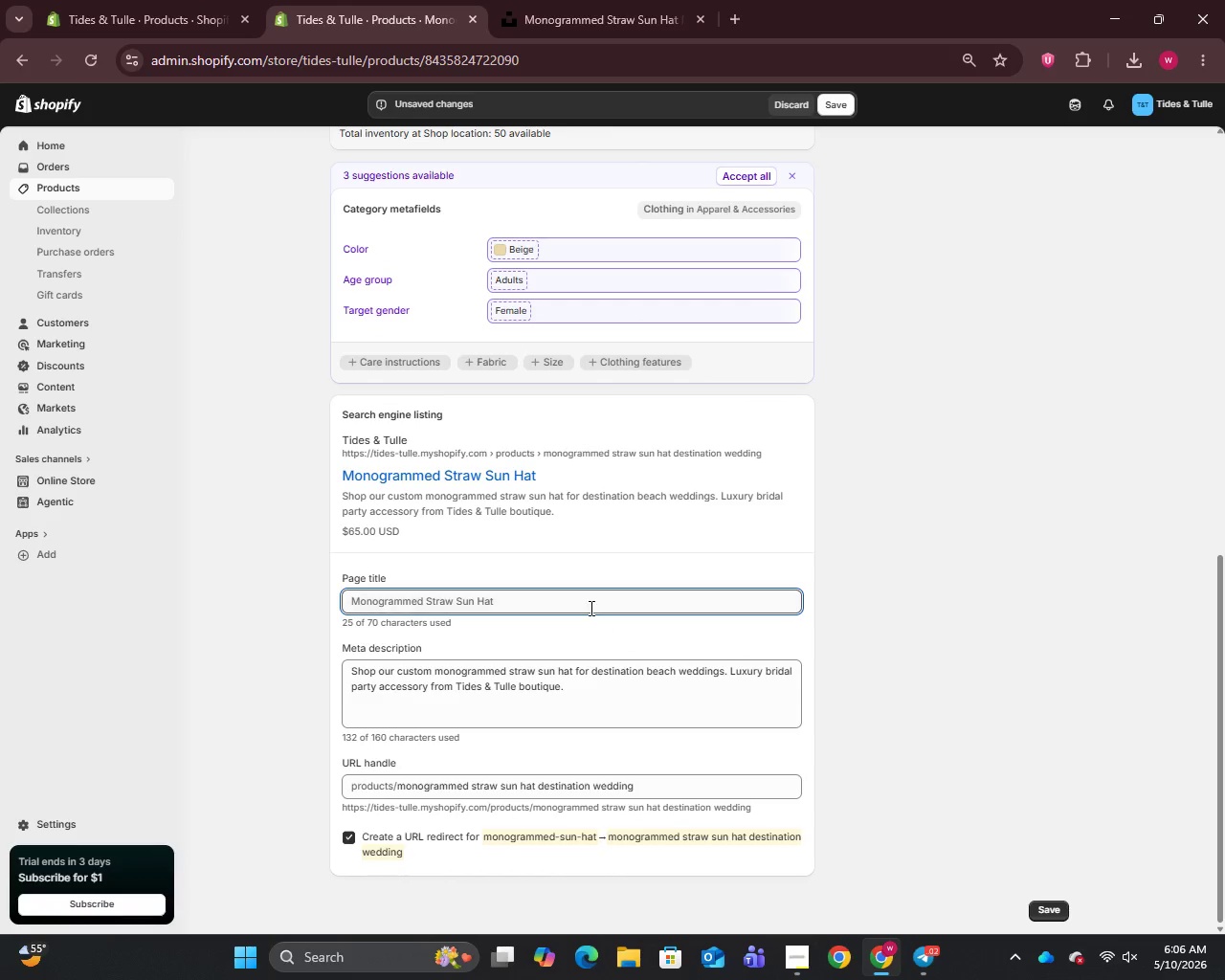 
left_click([590, 608])
 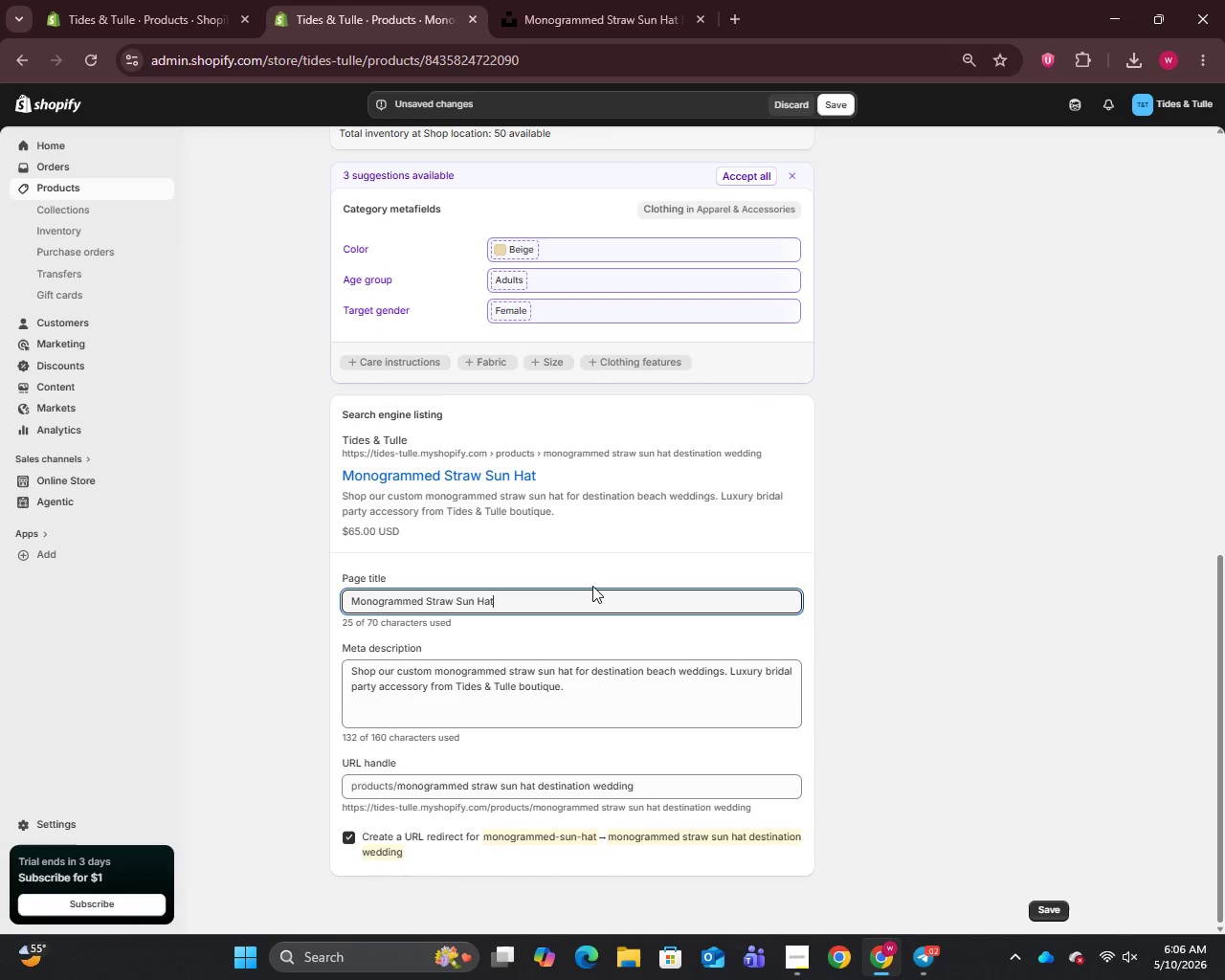 
wait(7.52)
 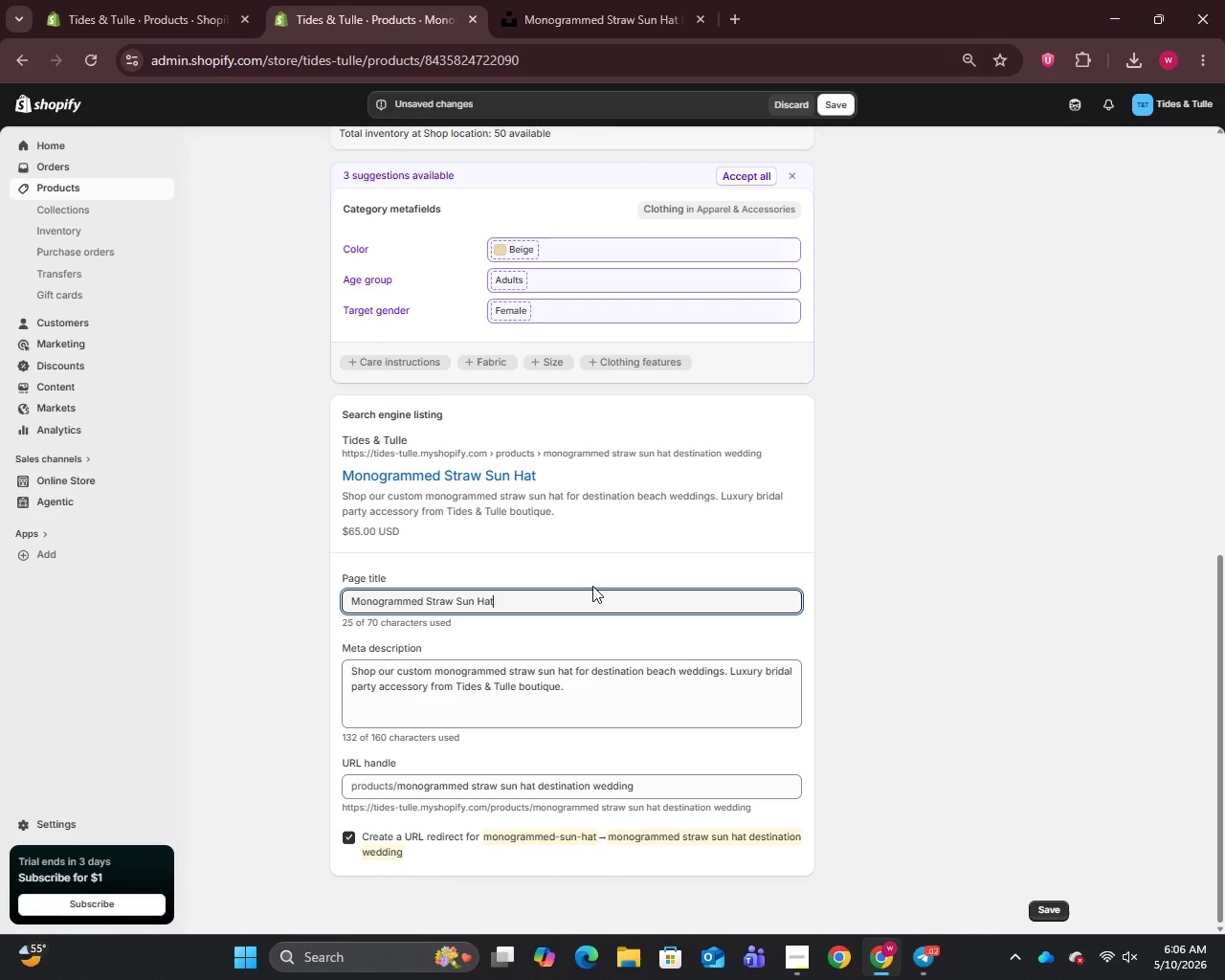 
type( | Luxury Beach Wedding | Tides  Tulle)
 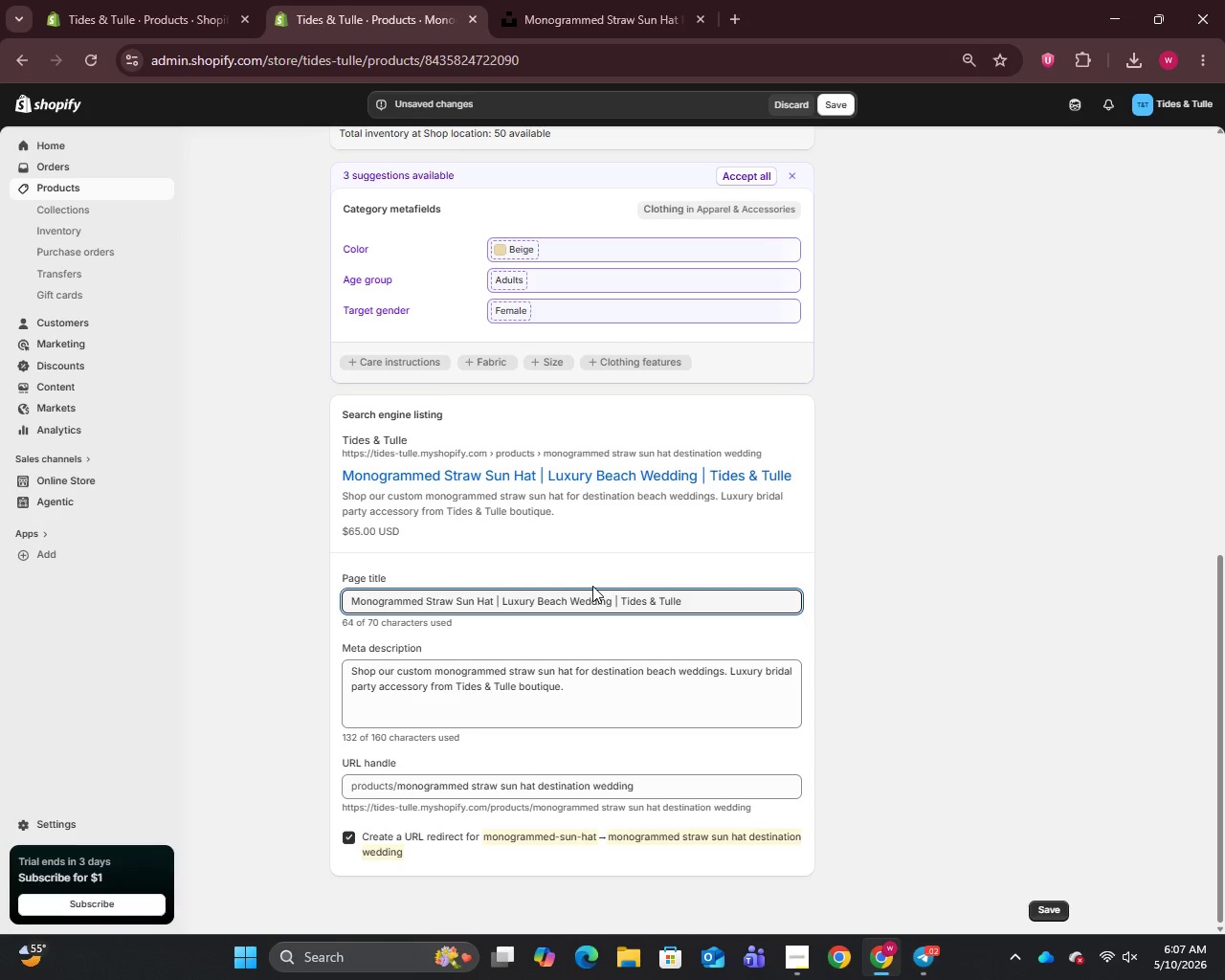 
hold_key(key=7, duration=0.31)
 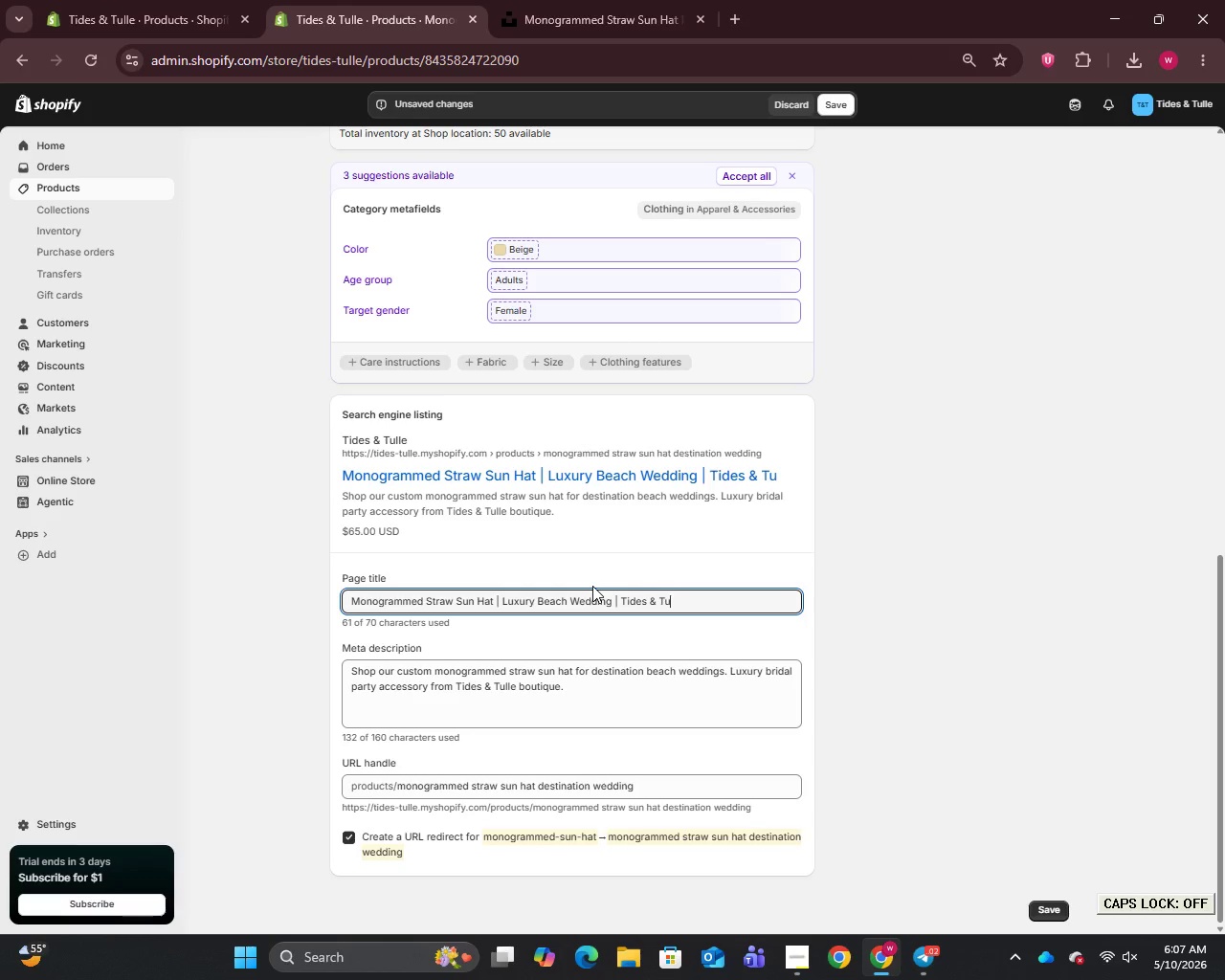 
scroll: coordinate [649, 434], scroll_direction: up, amount: 13.0
 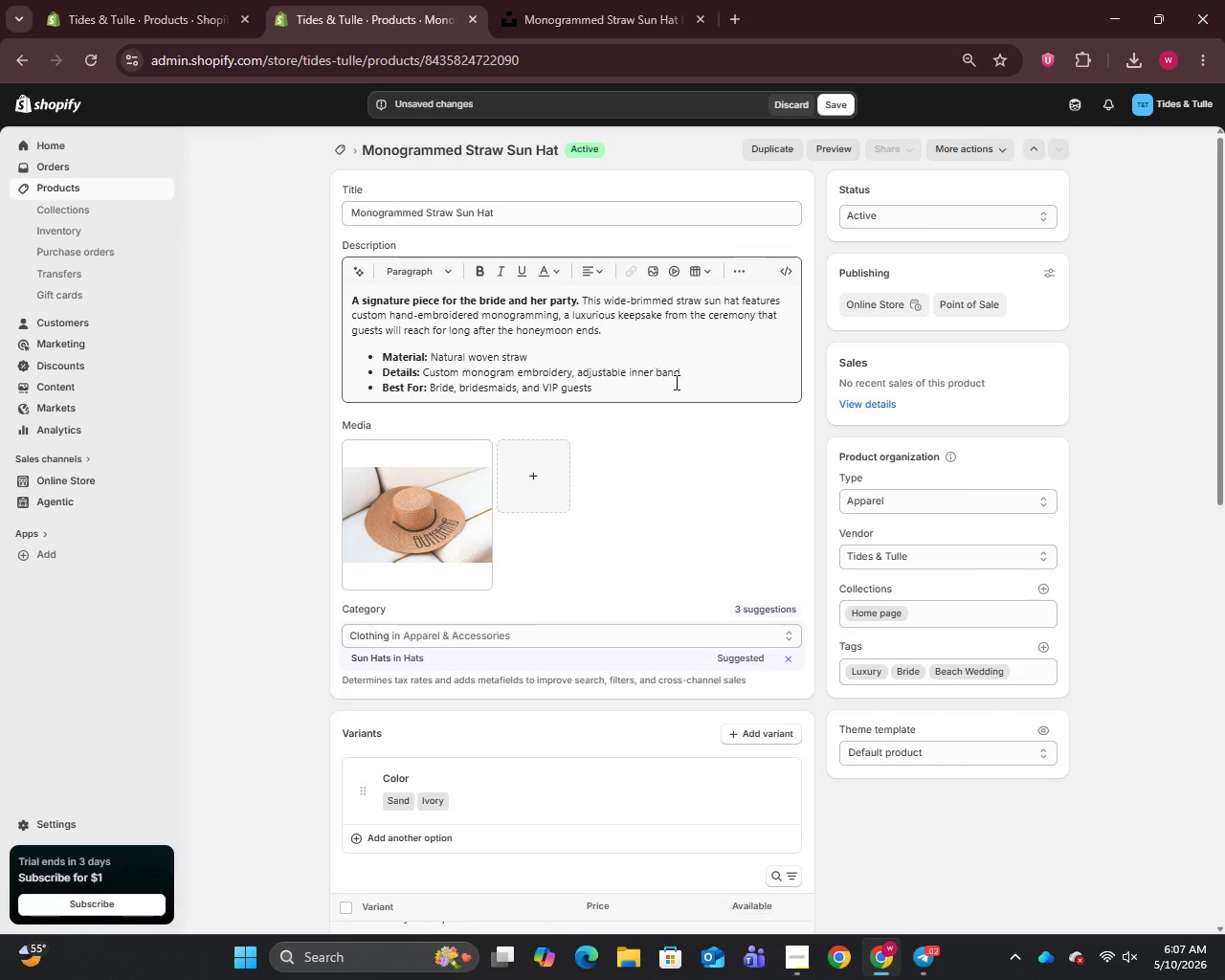 
left_click([677, 384])
 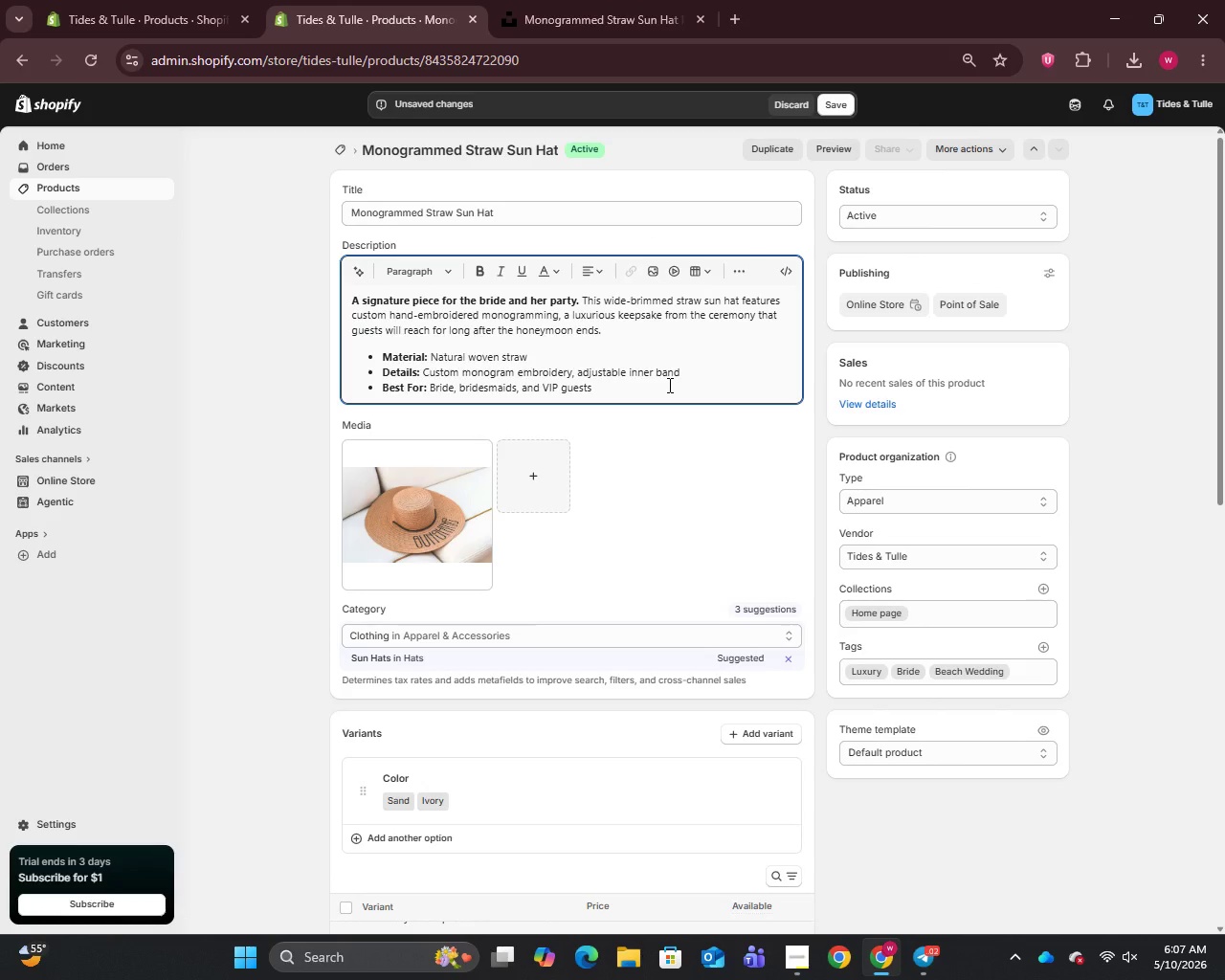 
wait(6.89)
 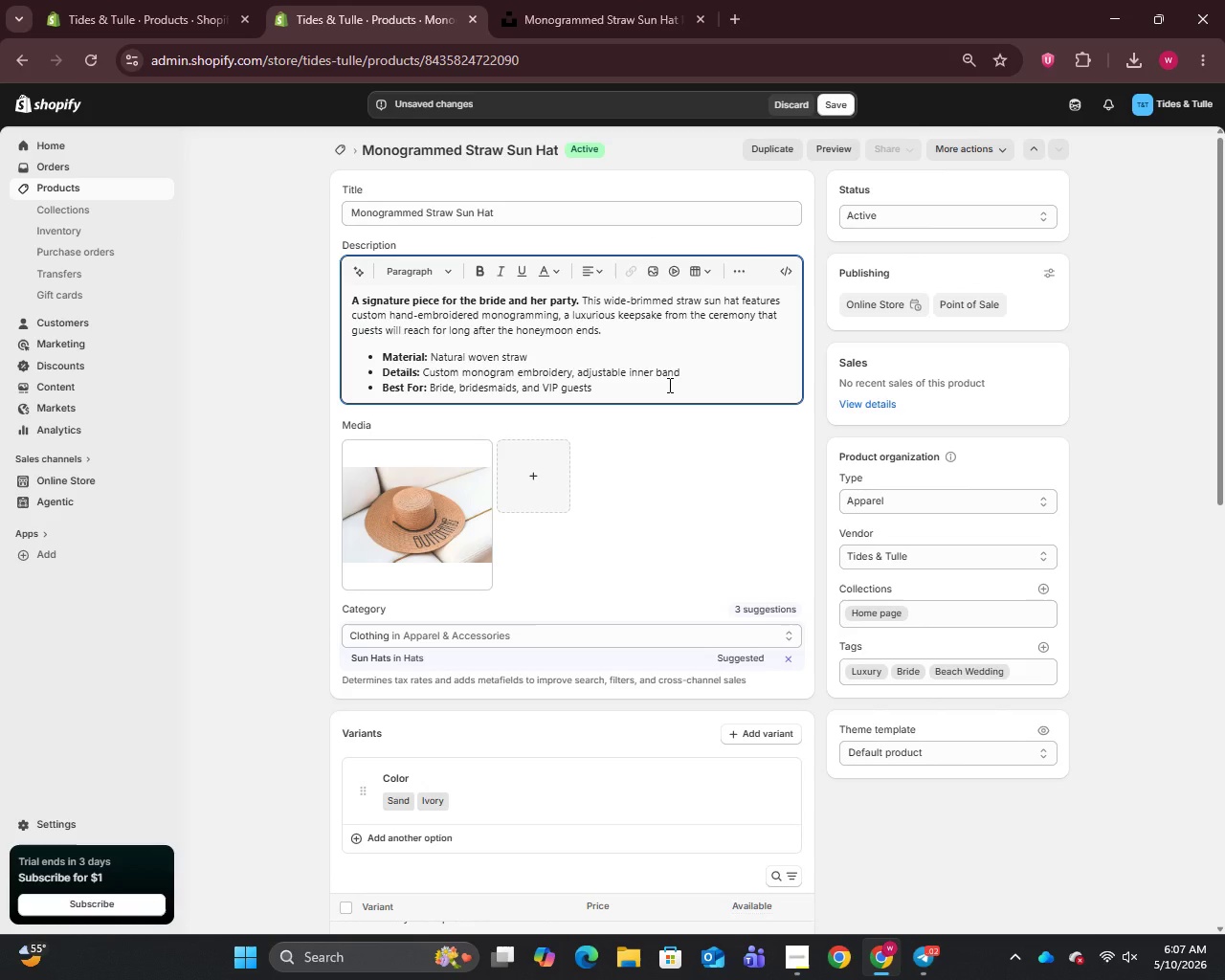 
left_click([840, 108])
 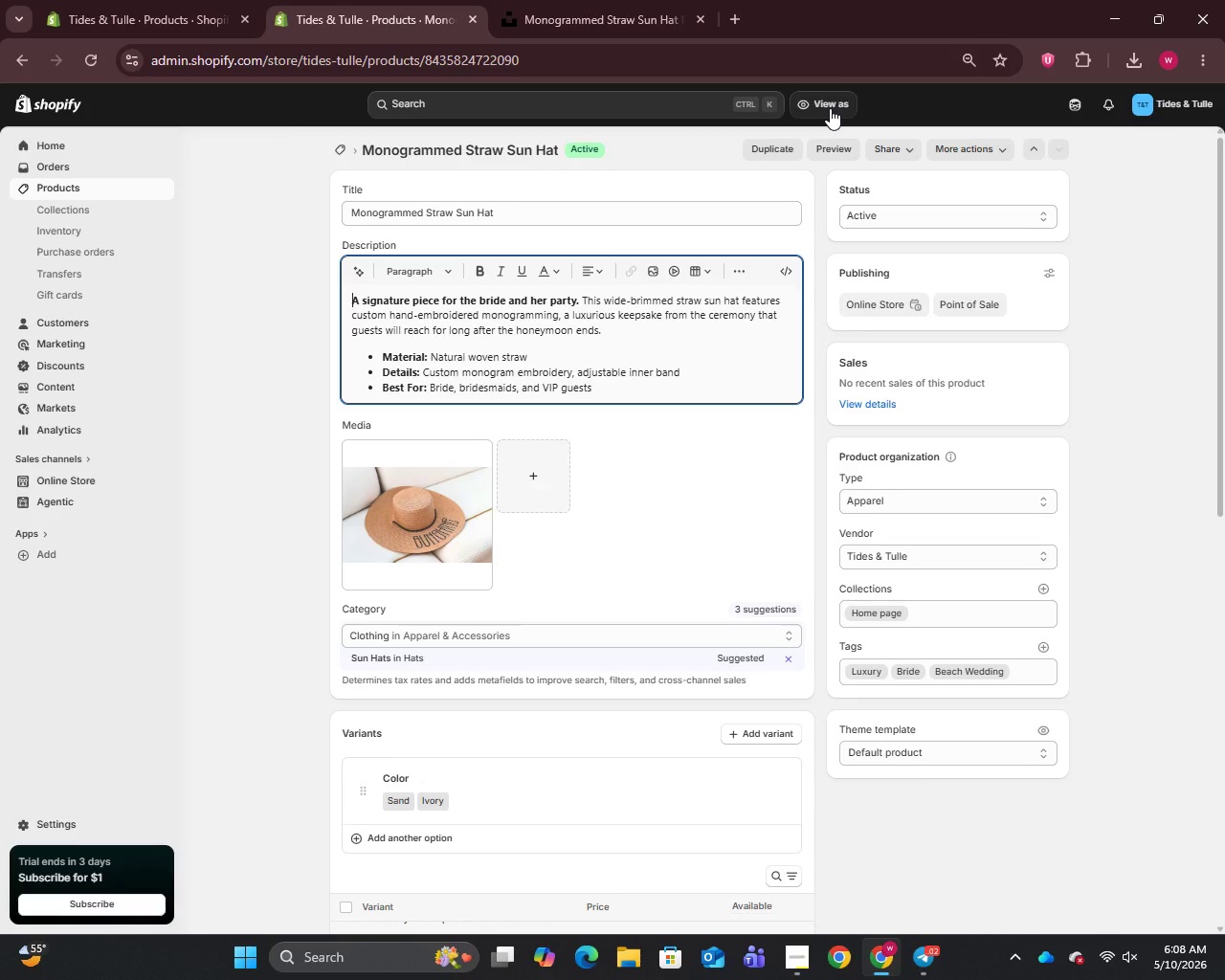 
wait(78.72)
 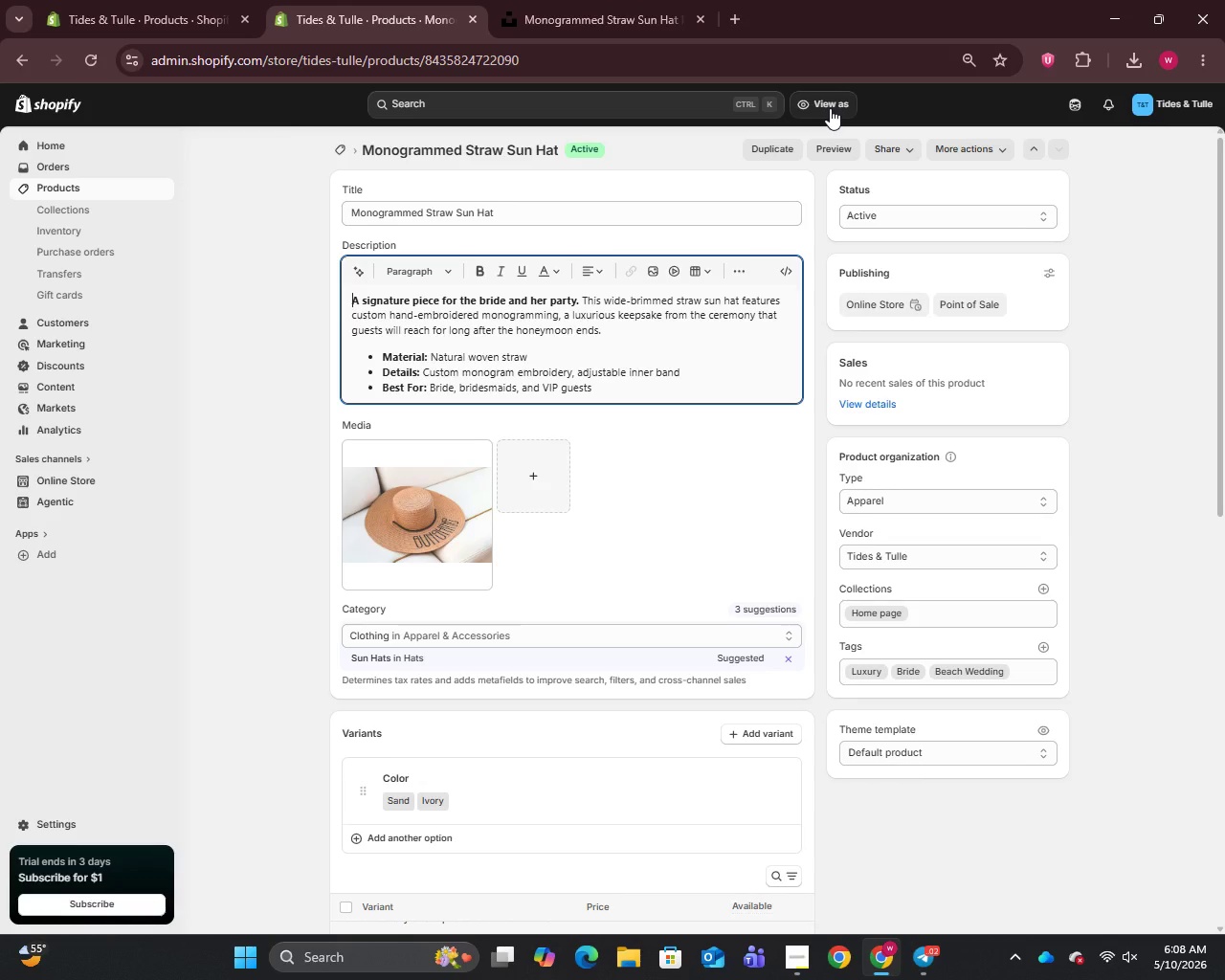 
left_click([60, 190])
 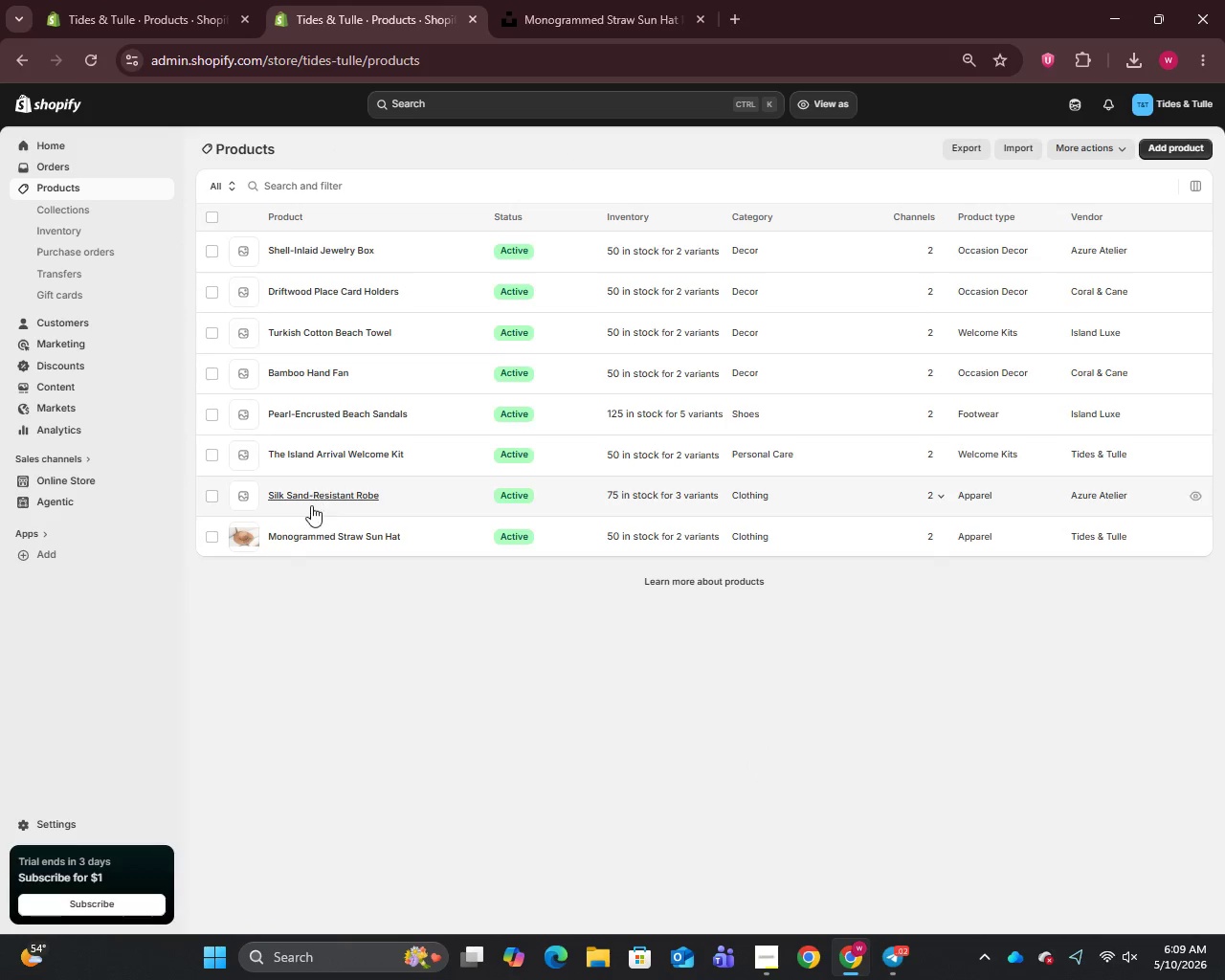 
wait(6.56)
 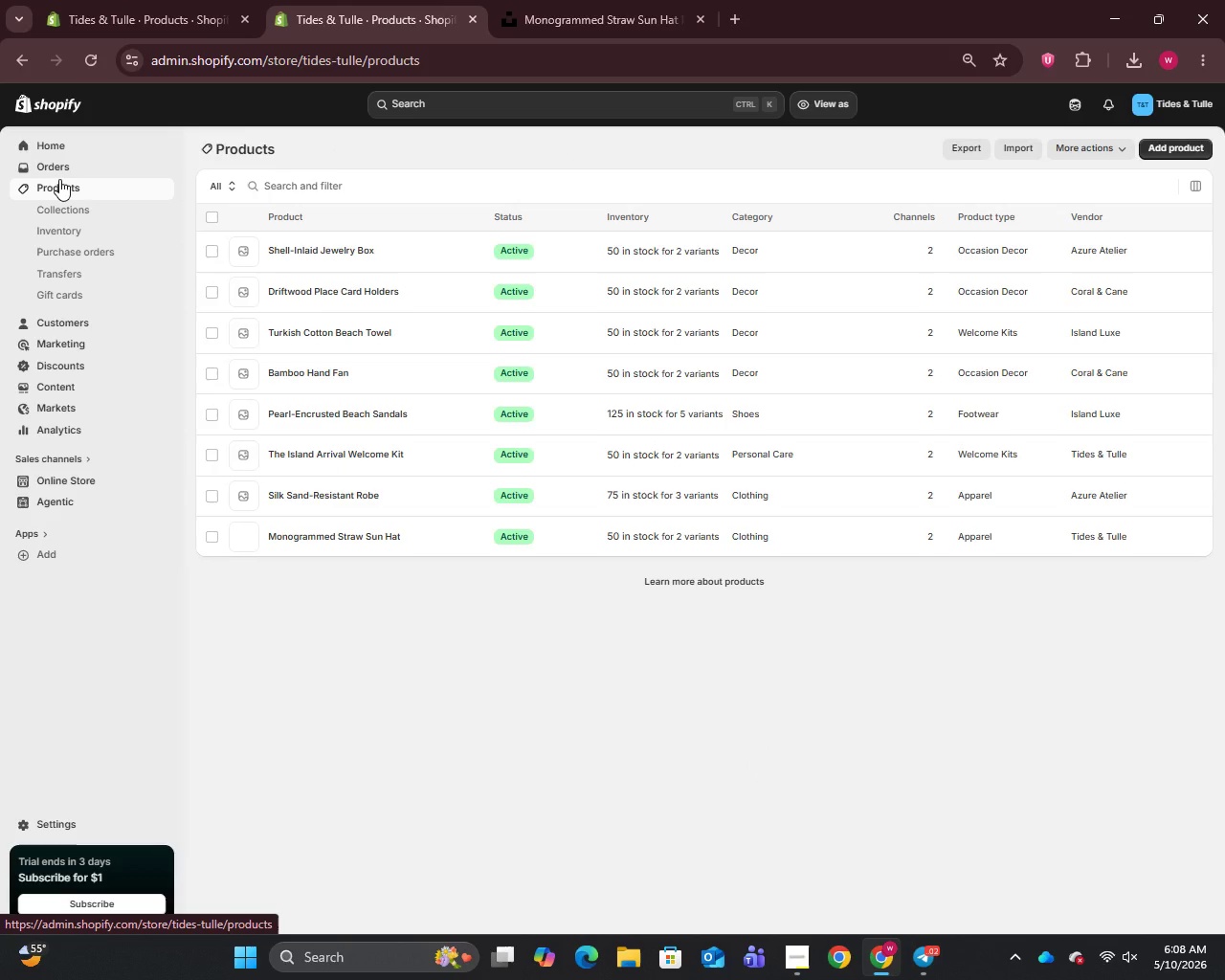 
left_click([319, 491])
 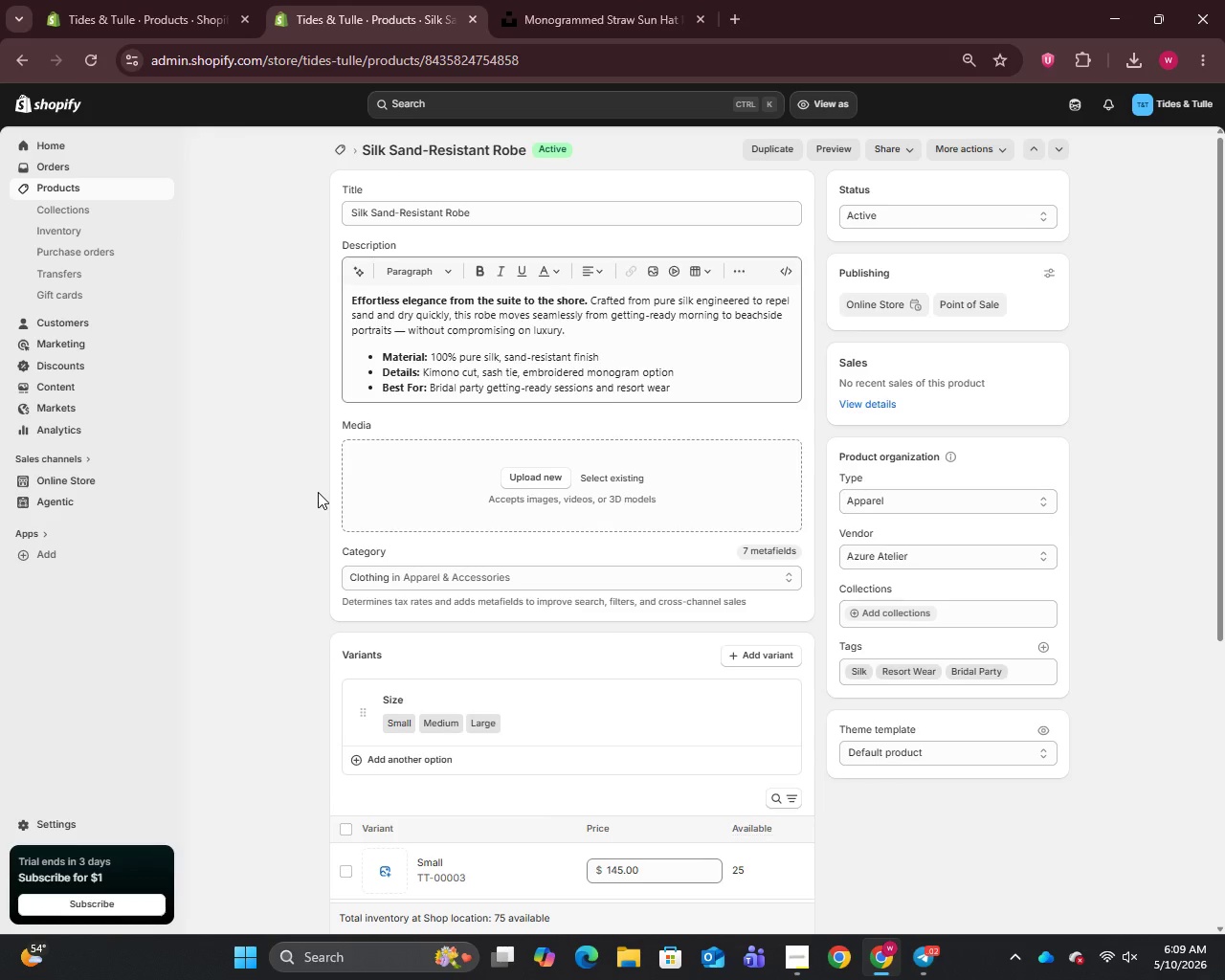 
wait(23.44)
 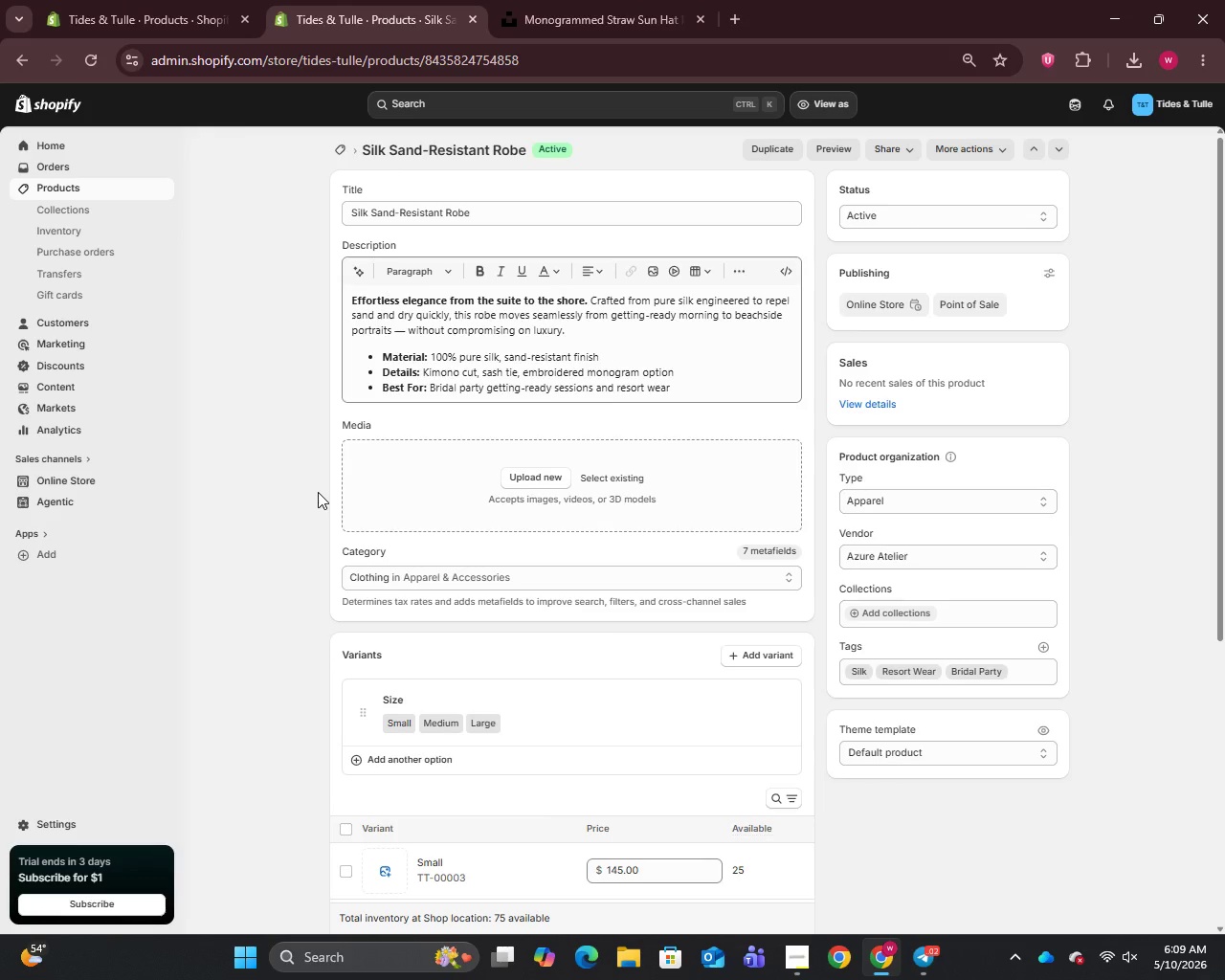 
left_click([405, 330])
 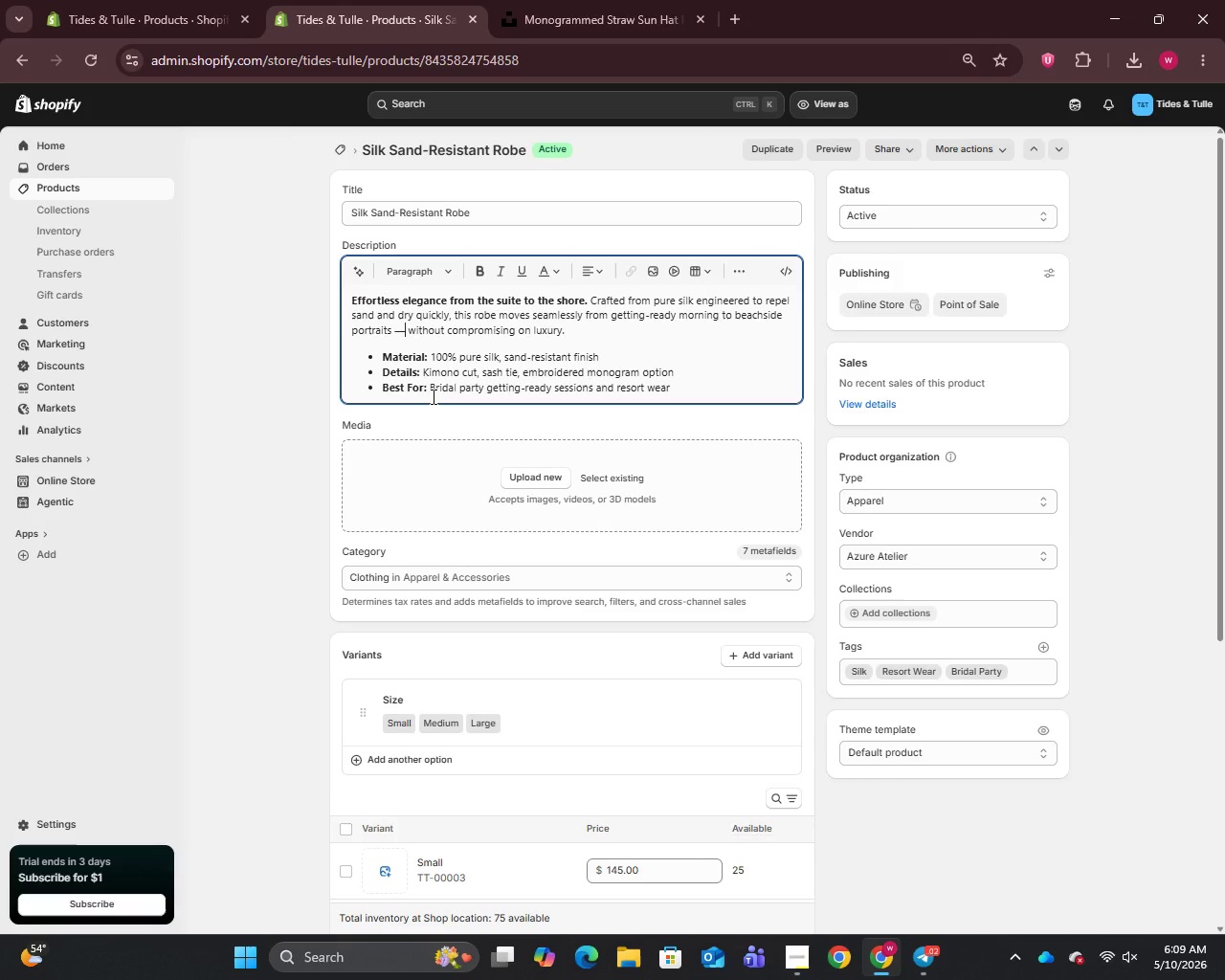 
key(Backspace)
 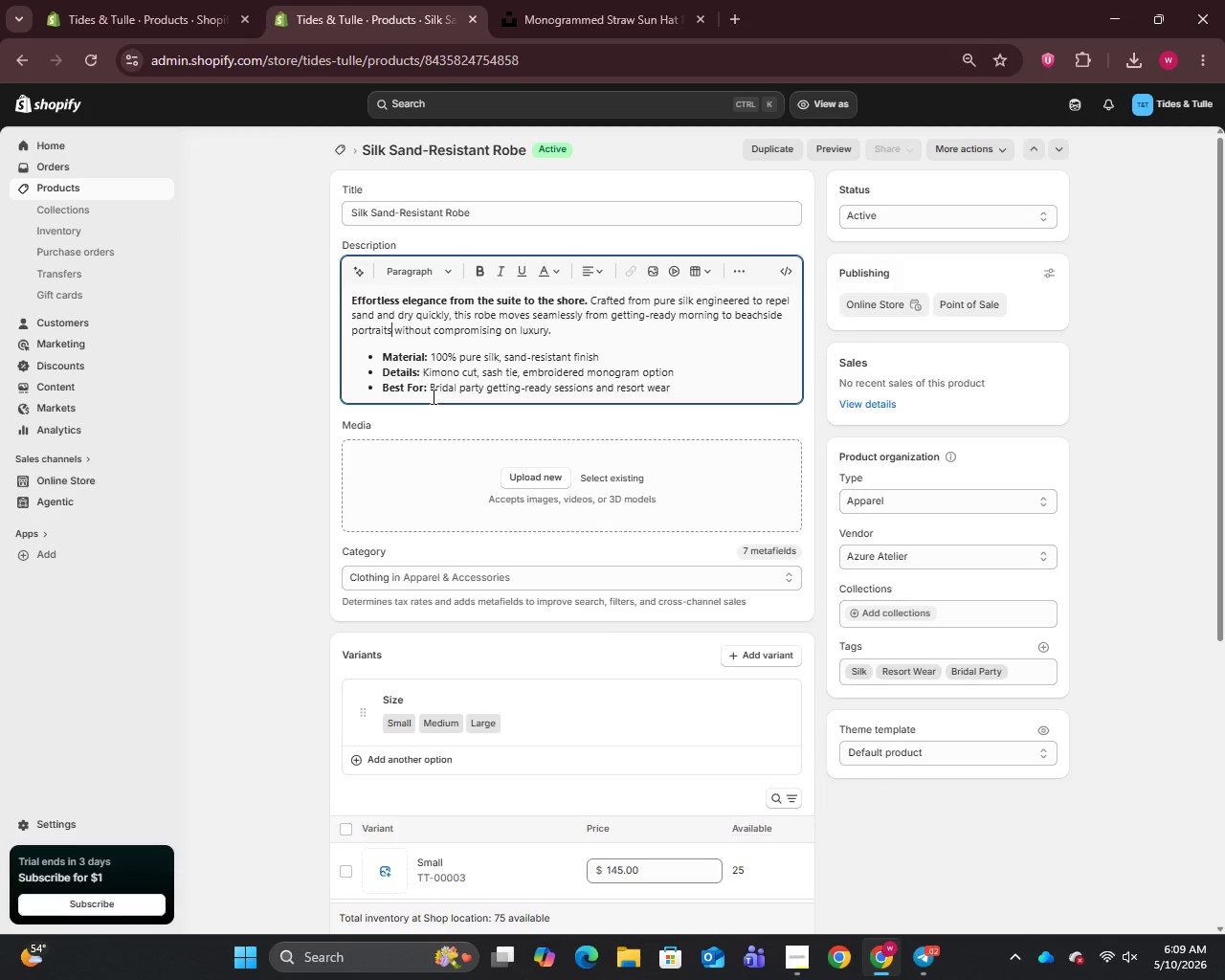 
key(Backspace)
 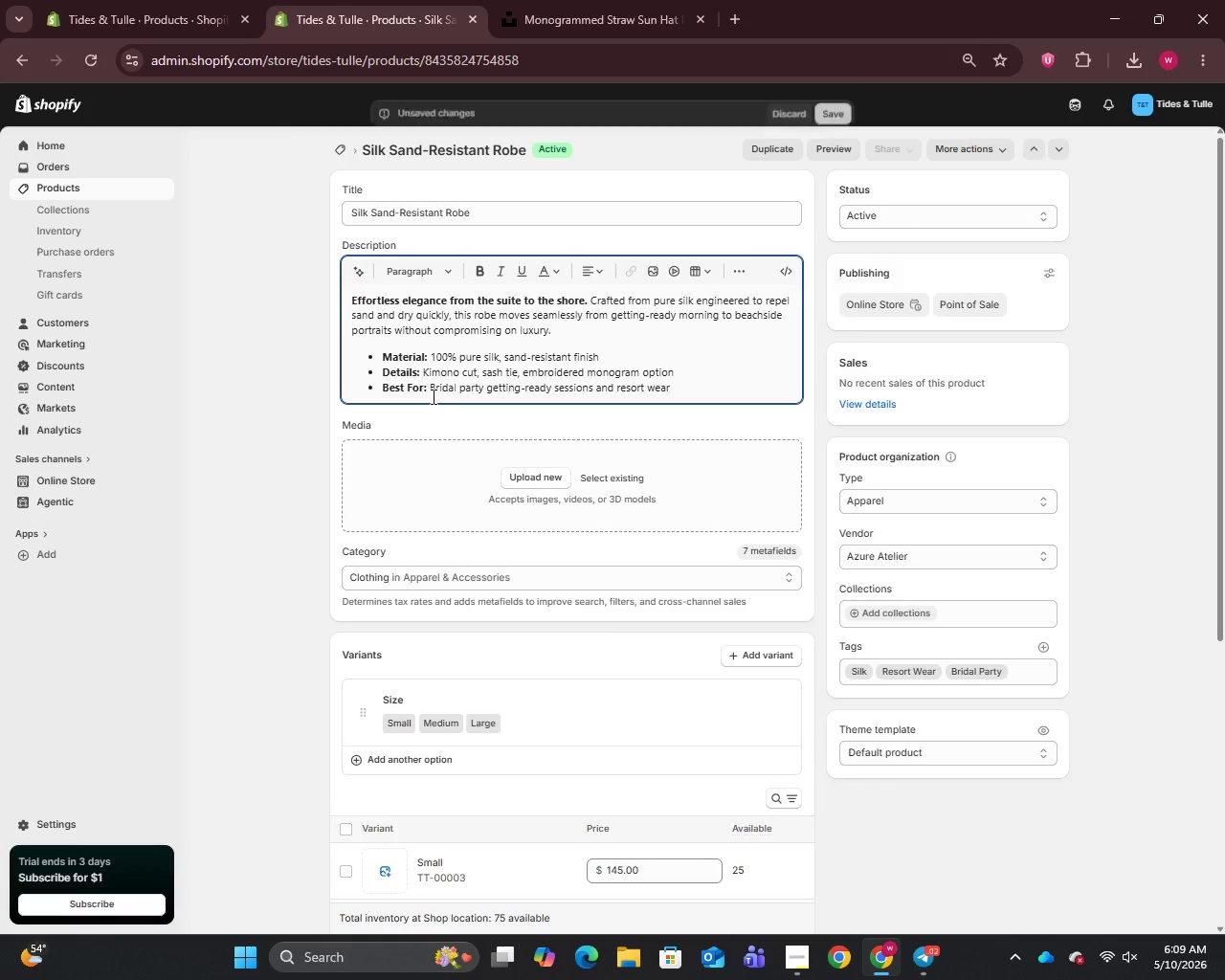 
key(Comma)
 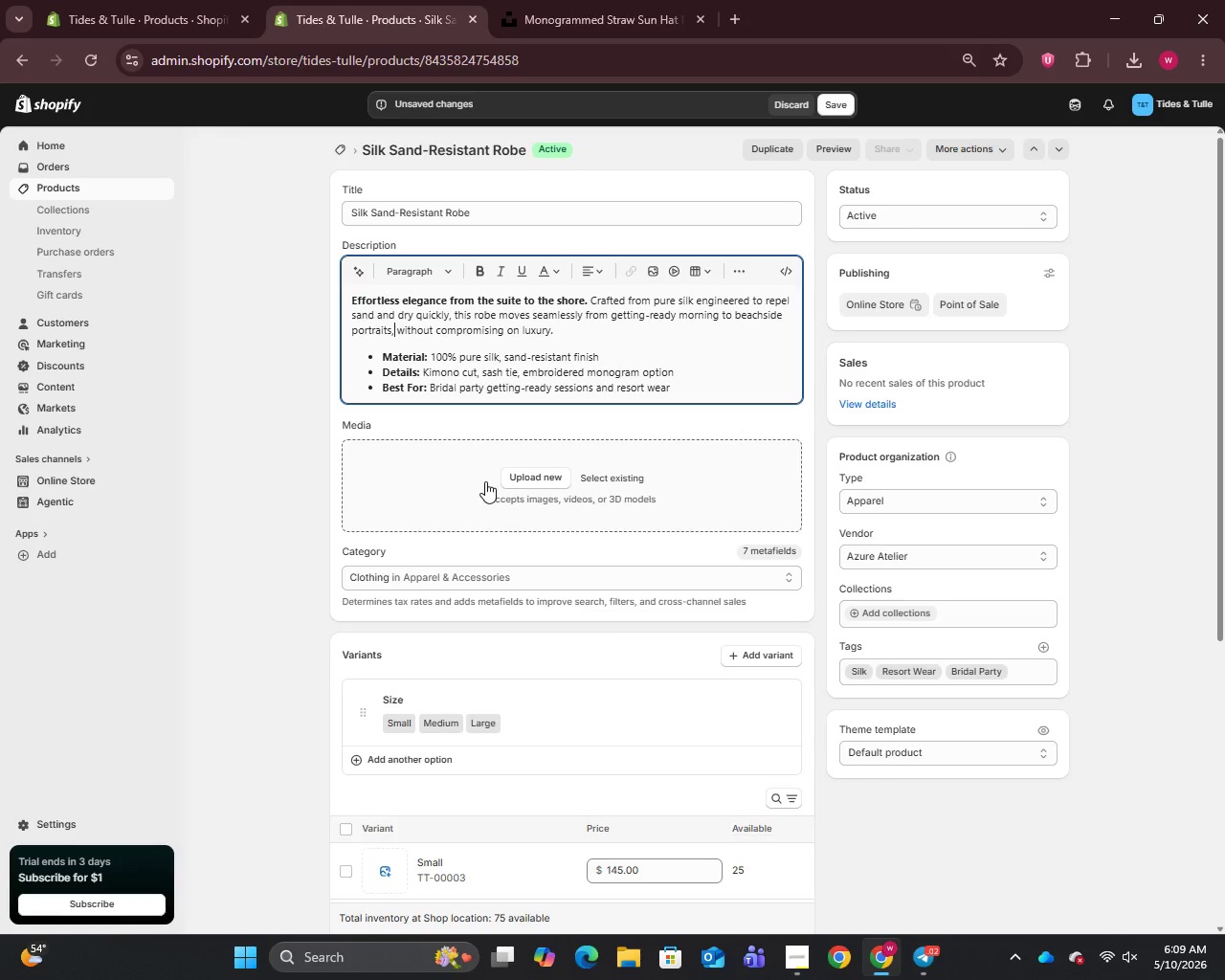 
wait(9.98)
 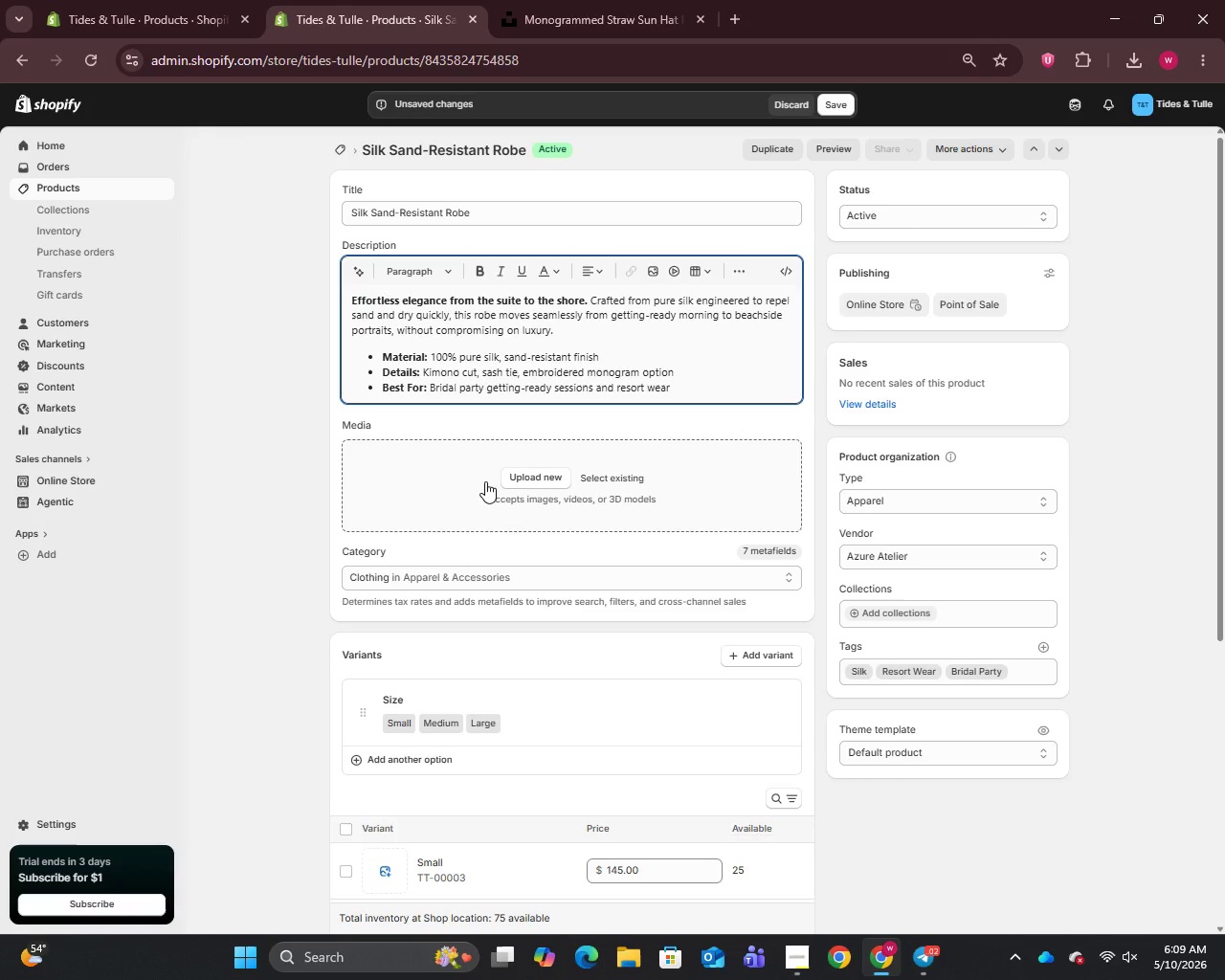 
key(Control+C)
 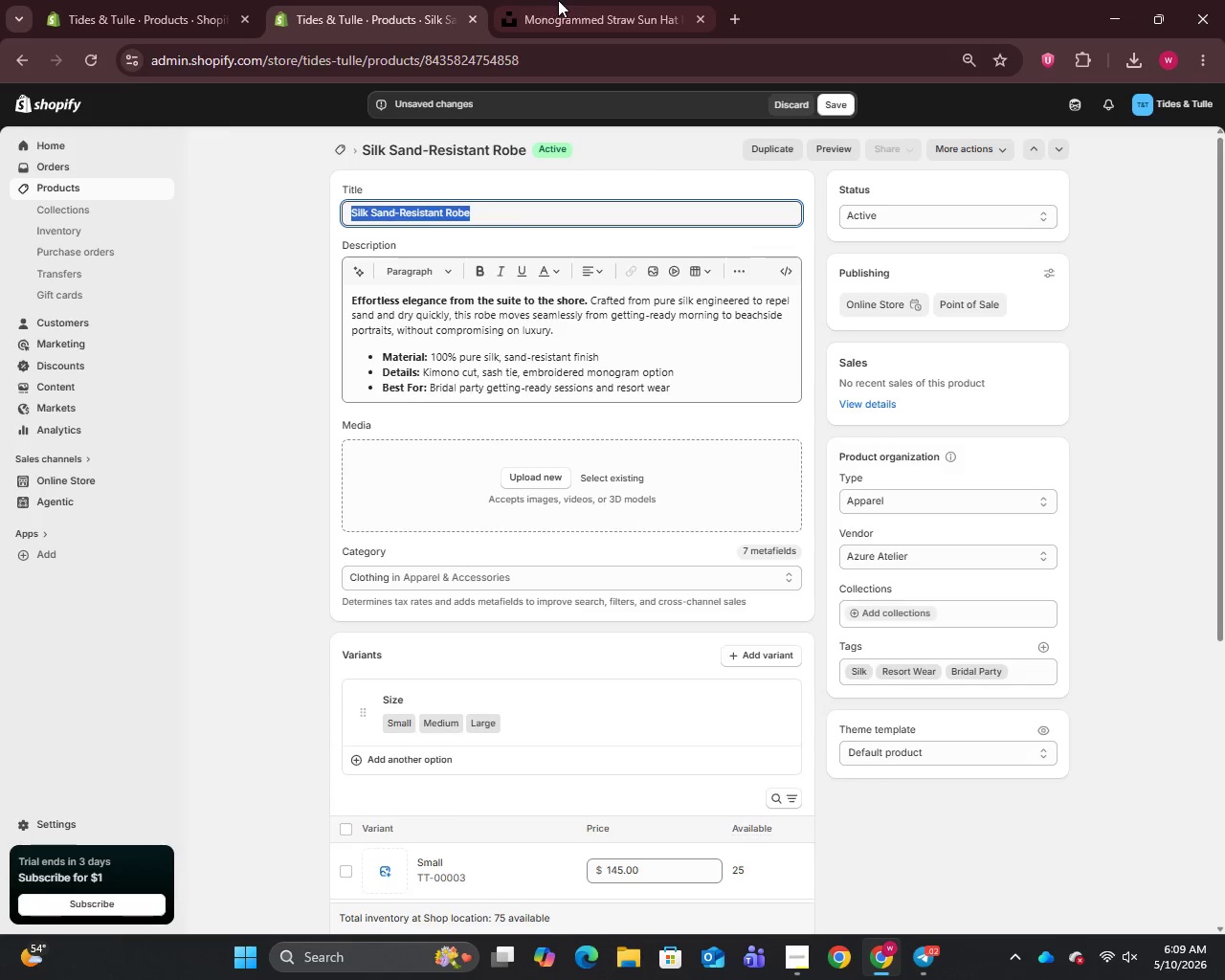 
left_click([558, 0])
 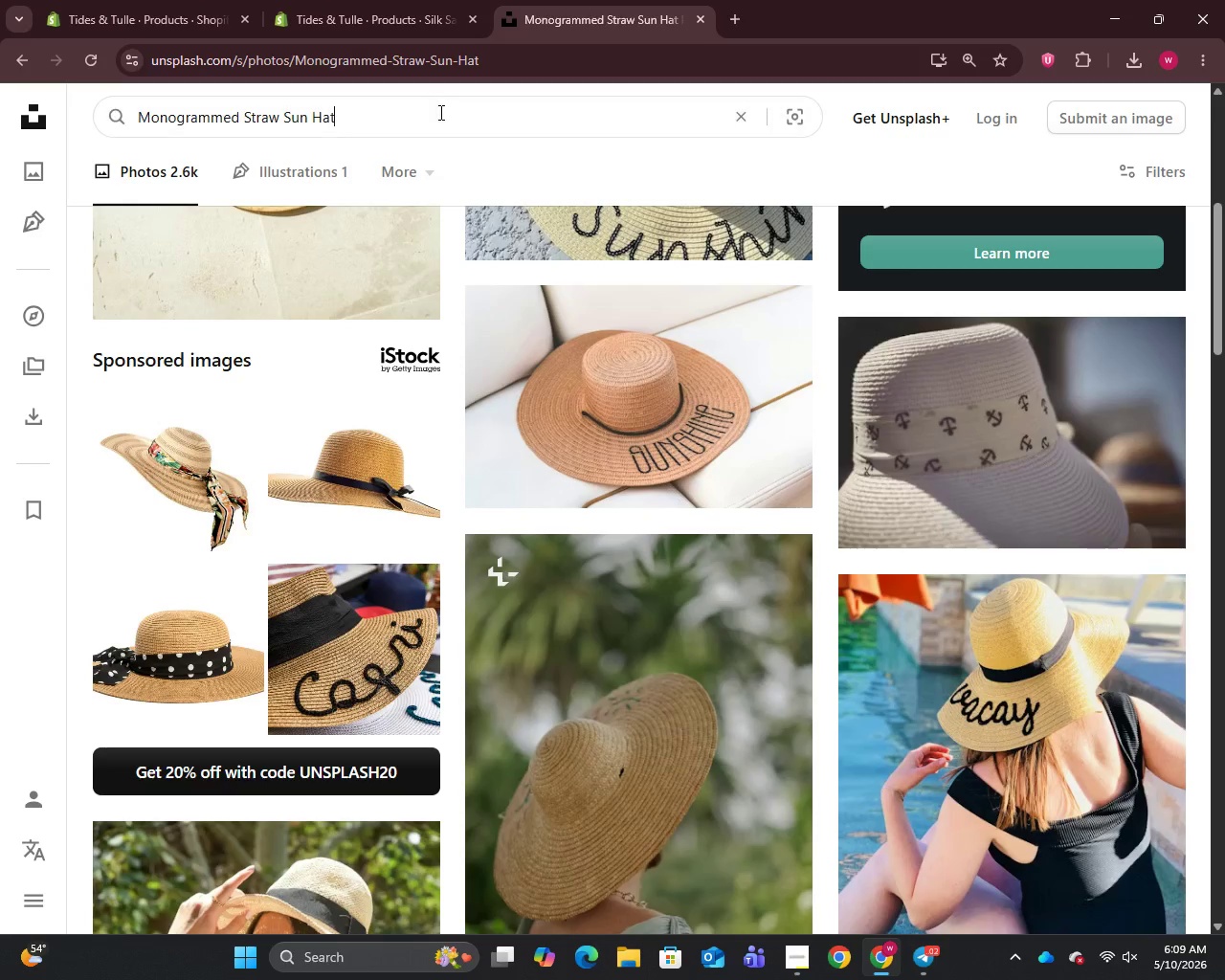 
key(Control+A)
 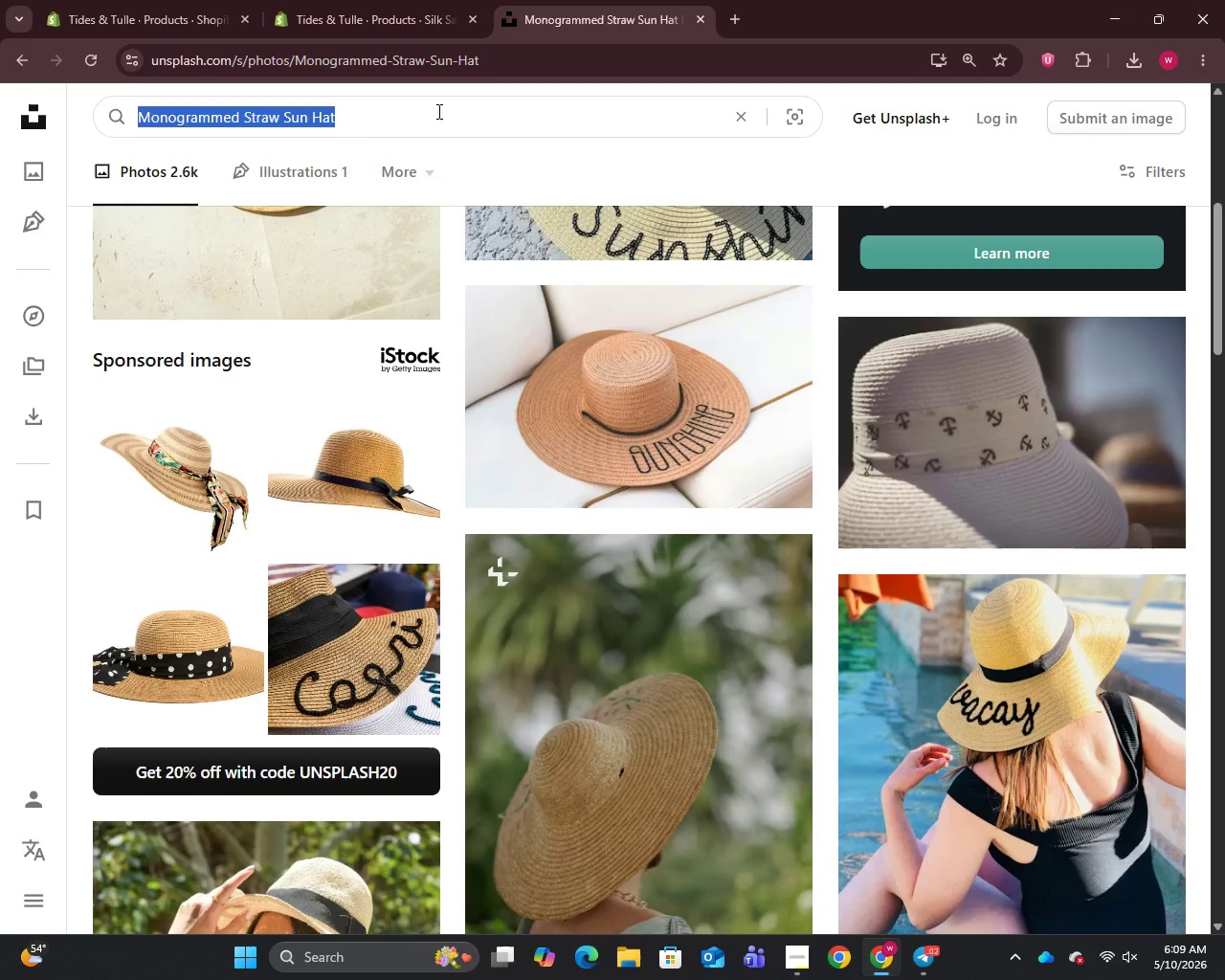 
key(Control+V)
 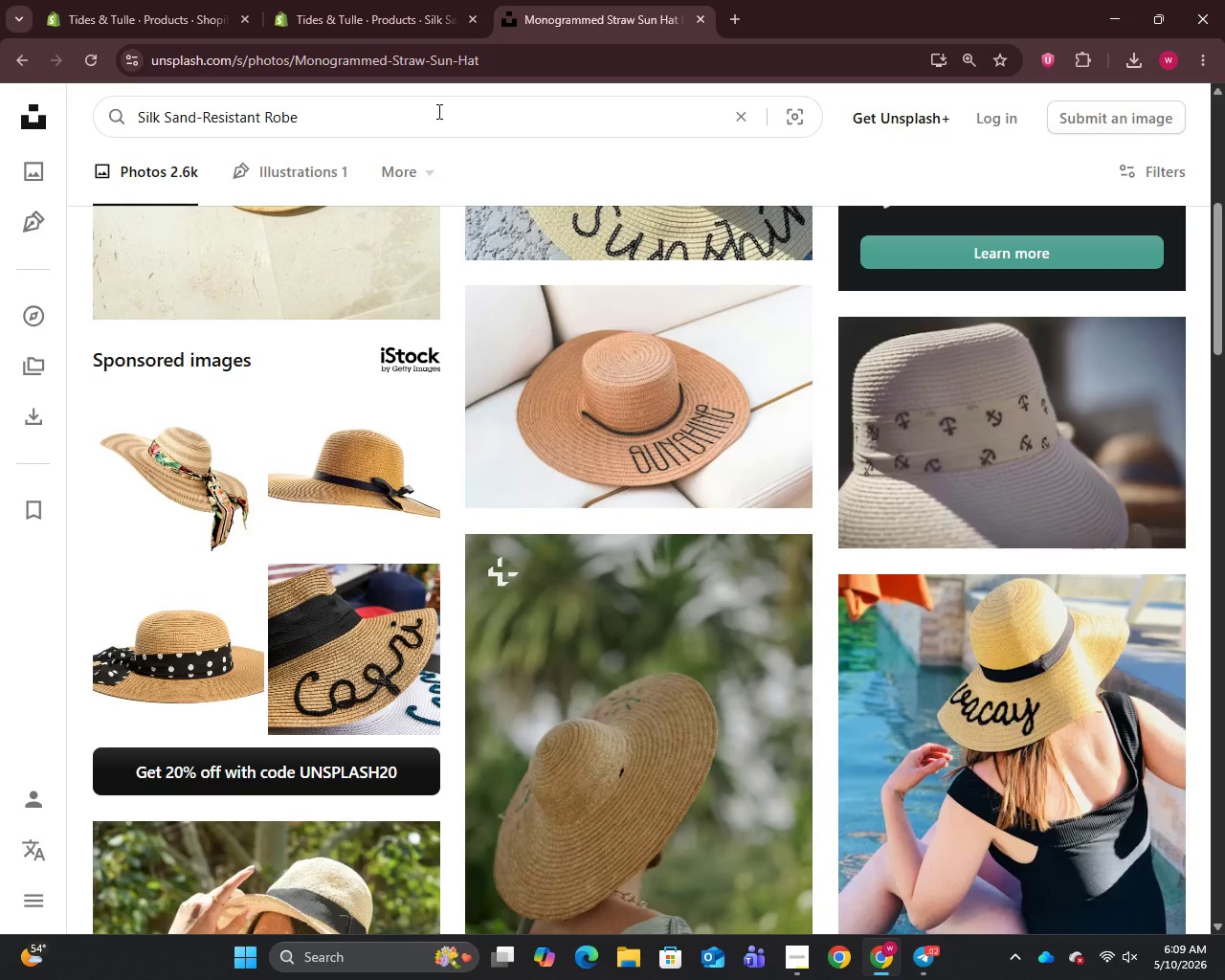 
key(Enter)
 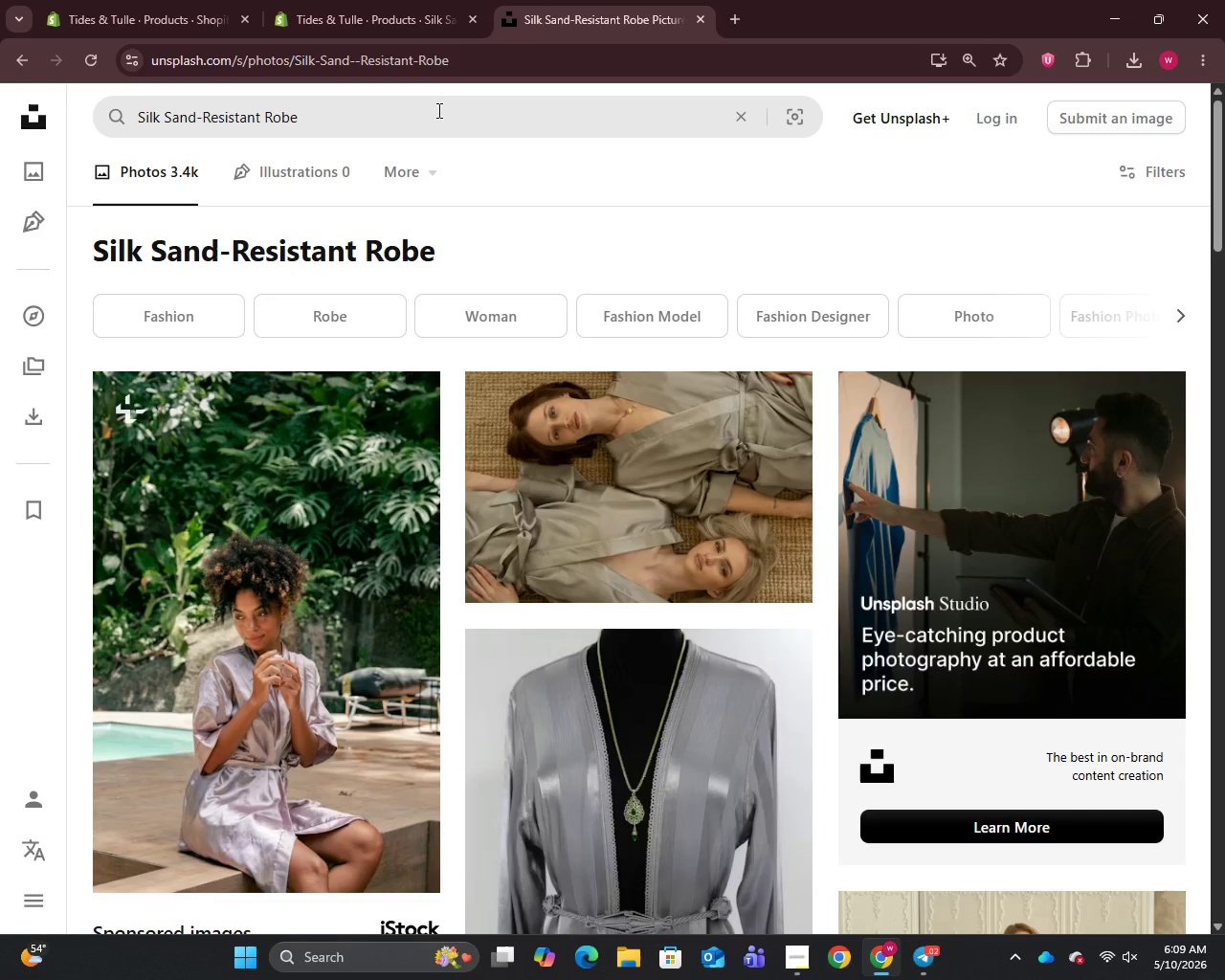 
scroll: coordinate [579, 360], scroll_direction: down, amount: 32.0
 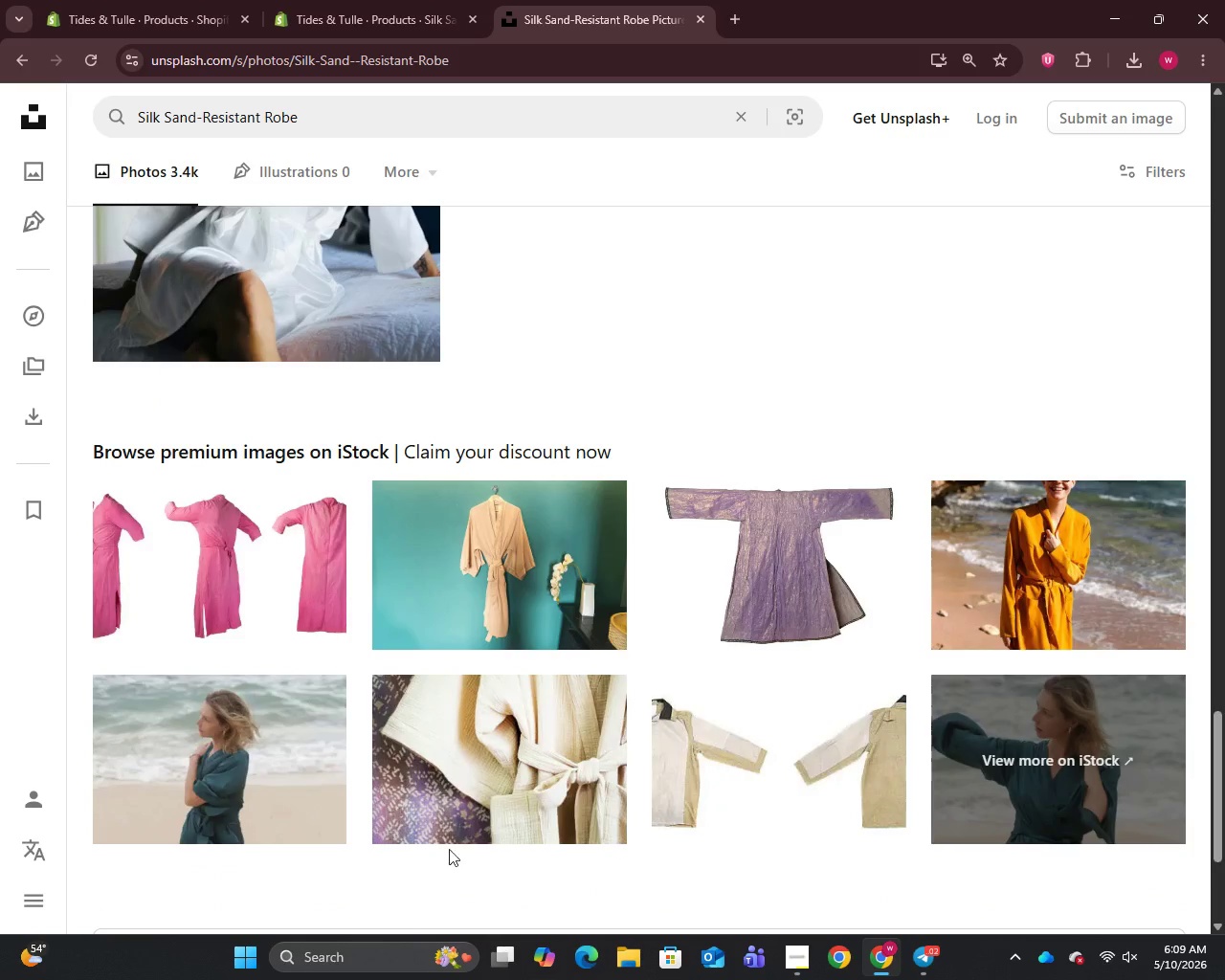 
right_click([471, 777])
 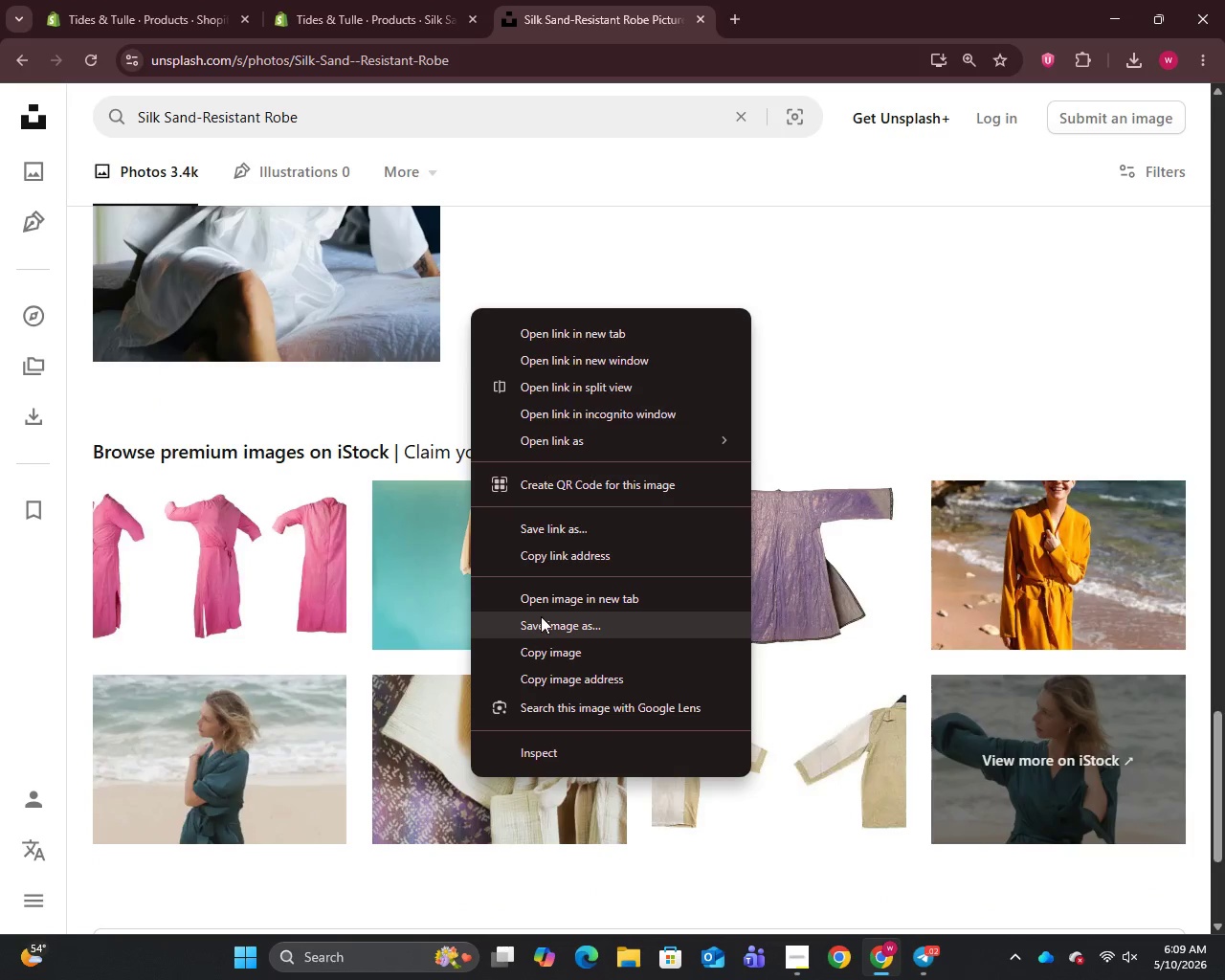 
left_click([541, 616])
 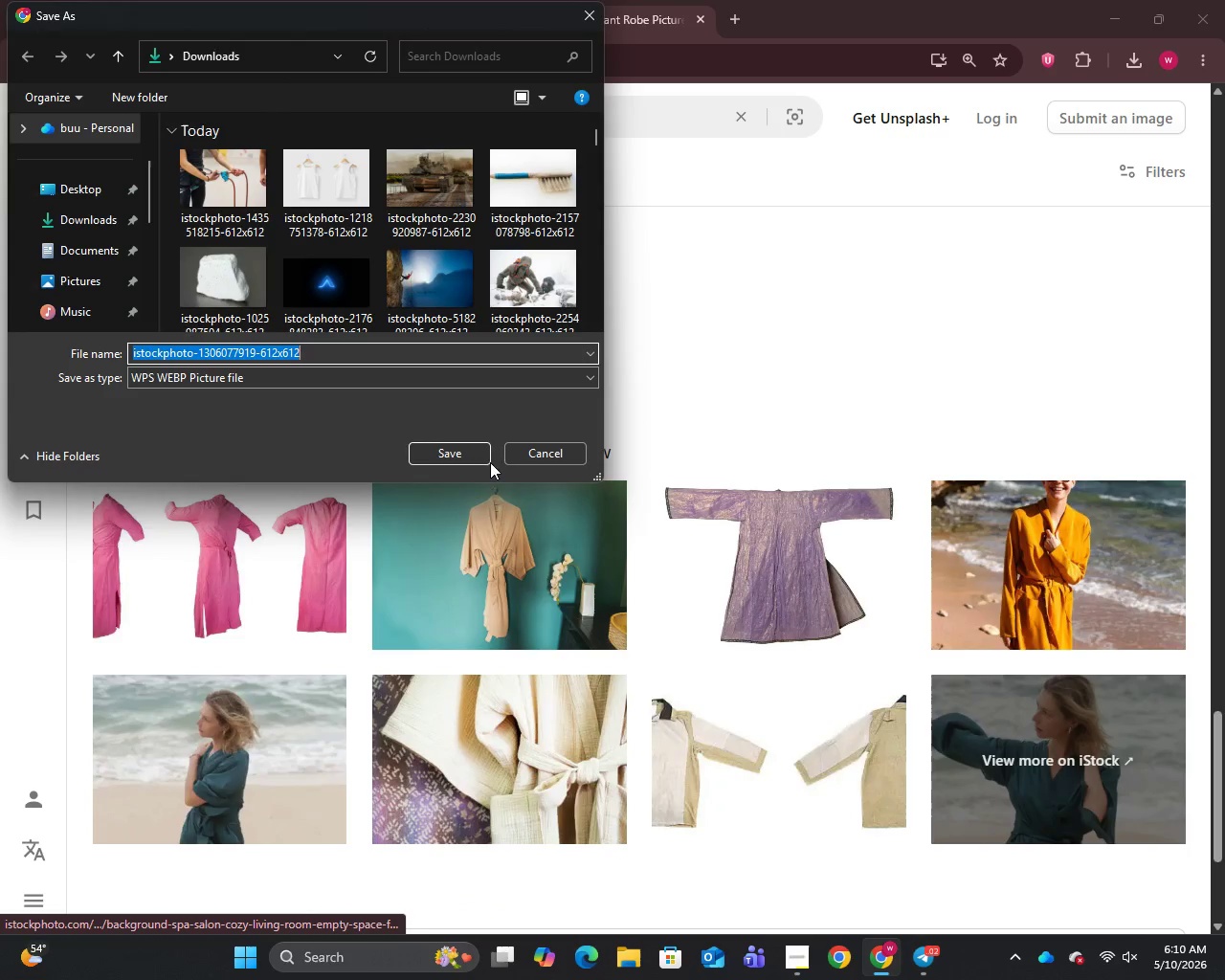 
left_click([467, 450])
 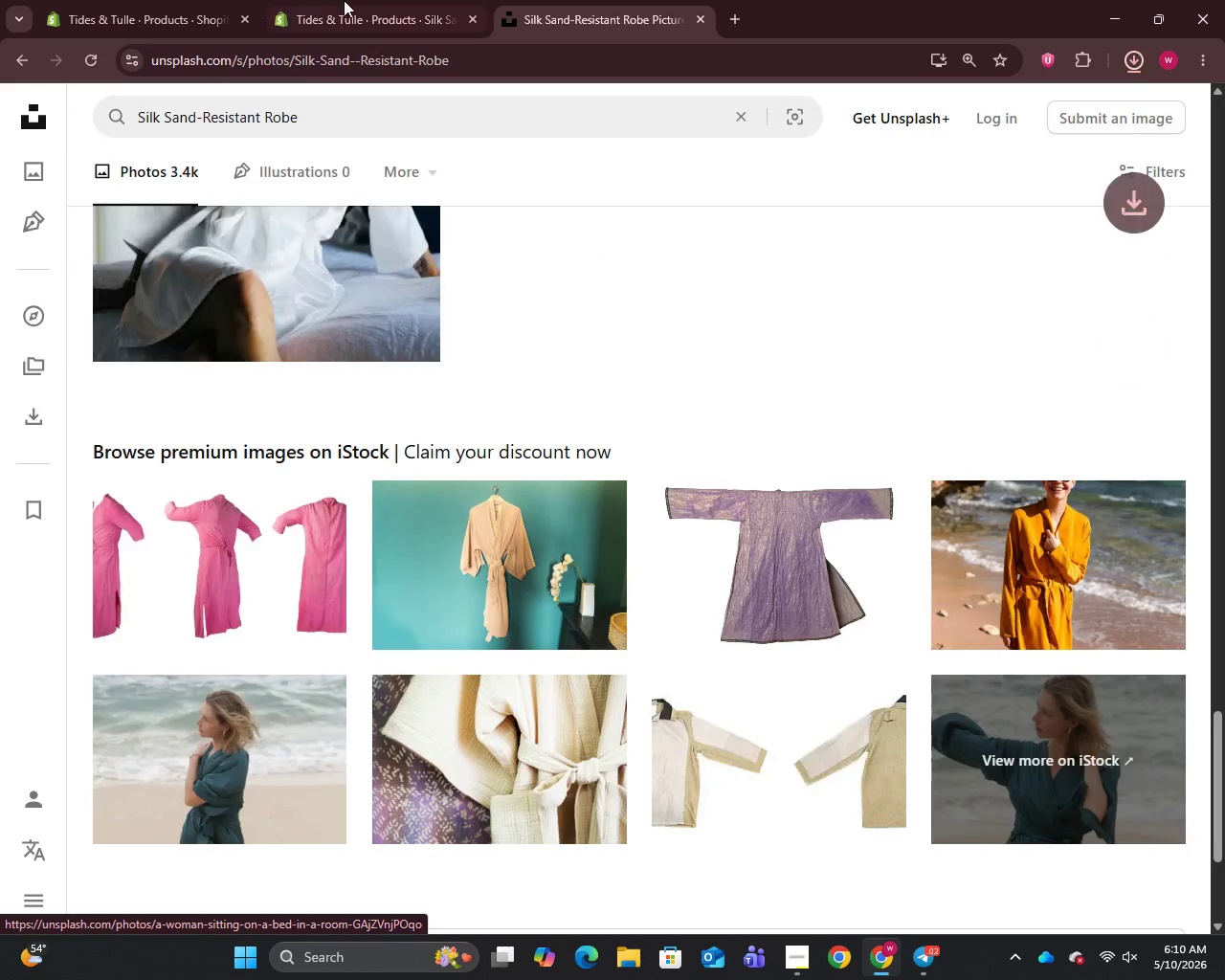 
left_click([330, 0])
 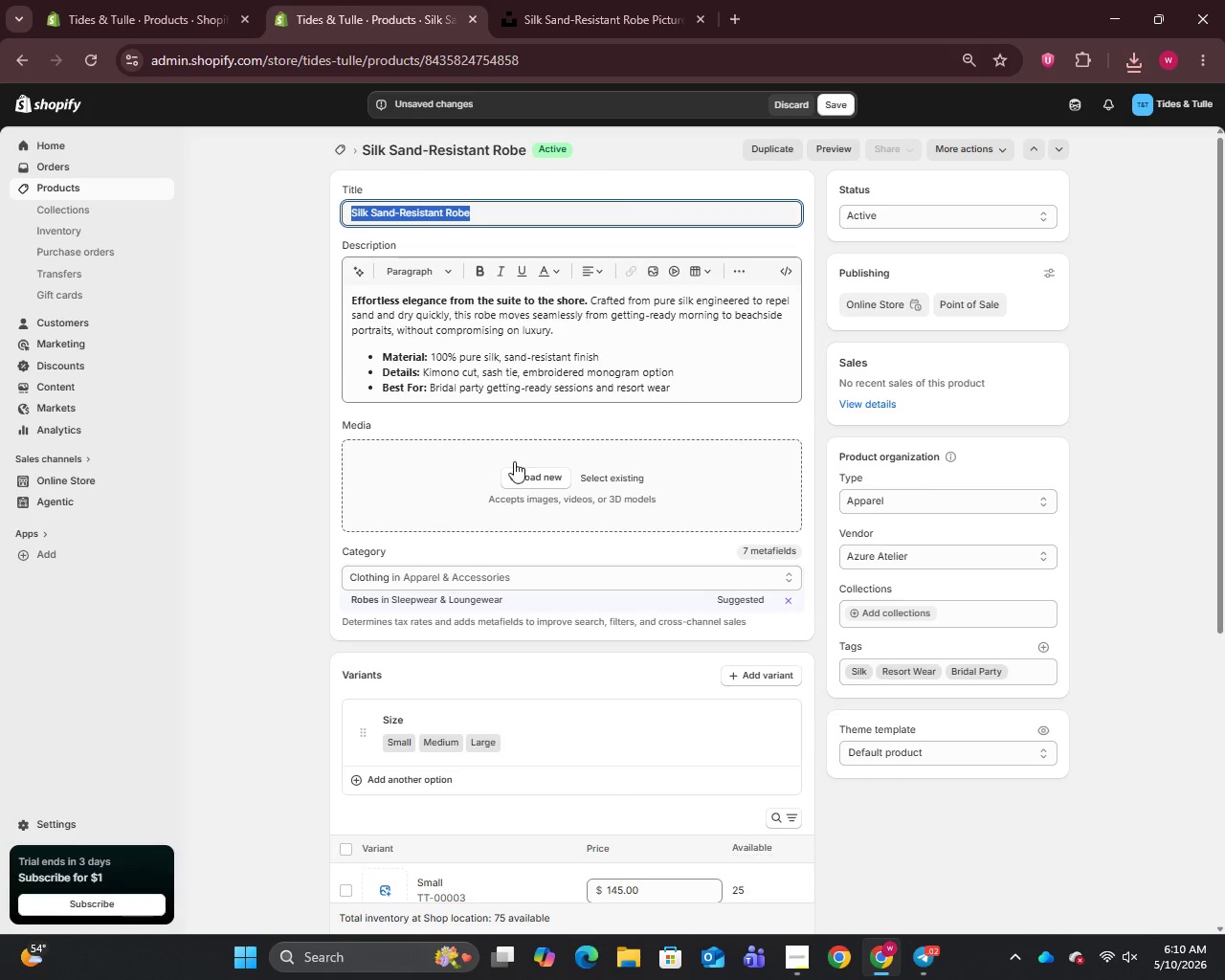 
left_click([525, 469])
 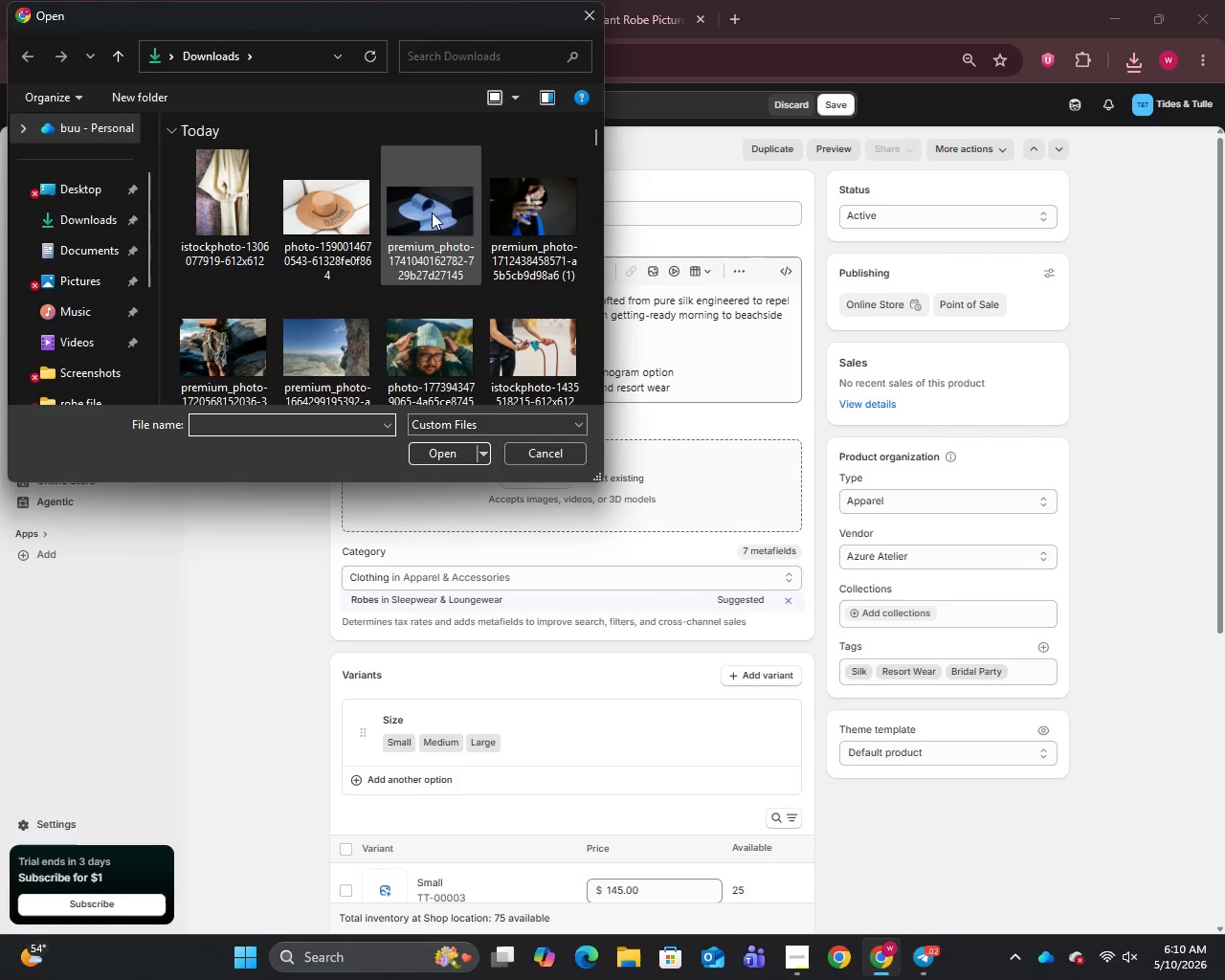 
left_click([595, 0])
 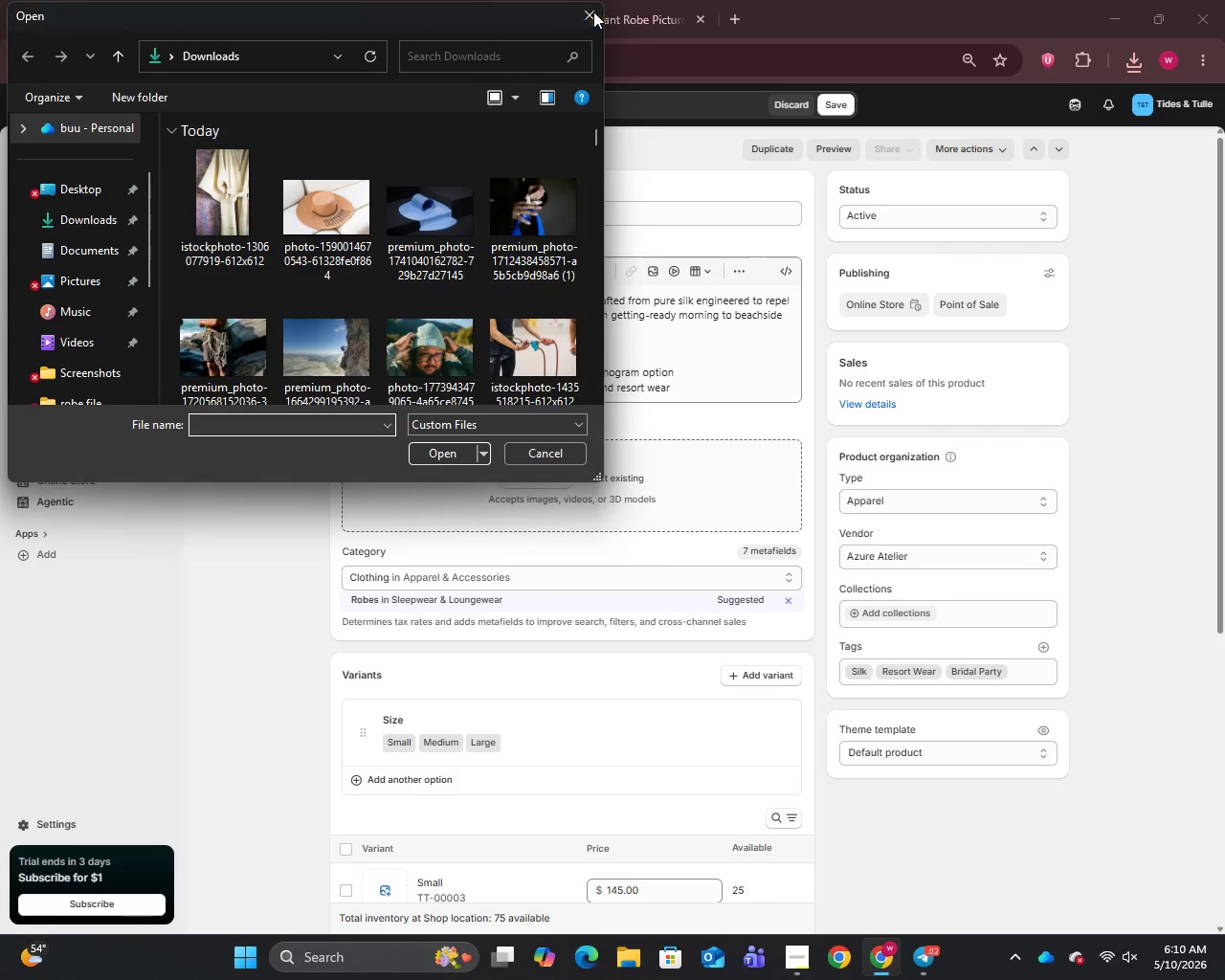 
double_click([612, 0])
 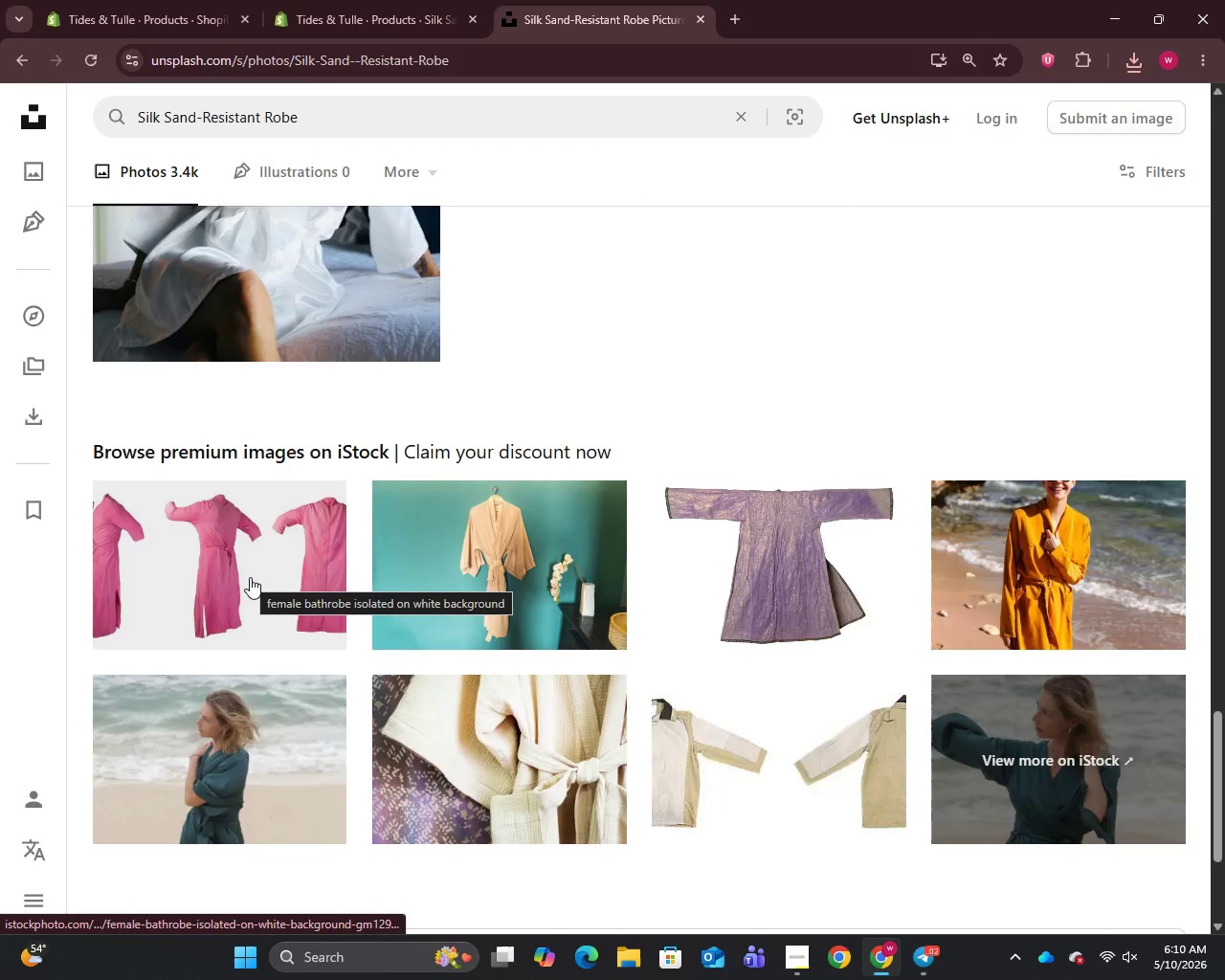 
right_click([250, 577])
 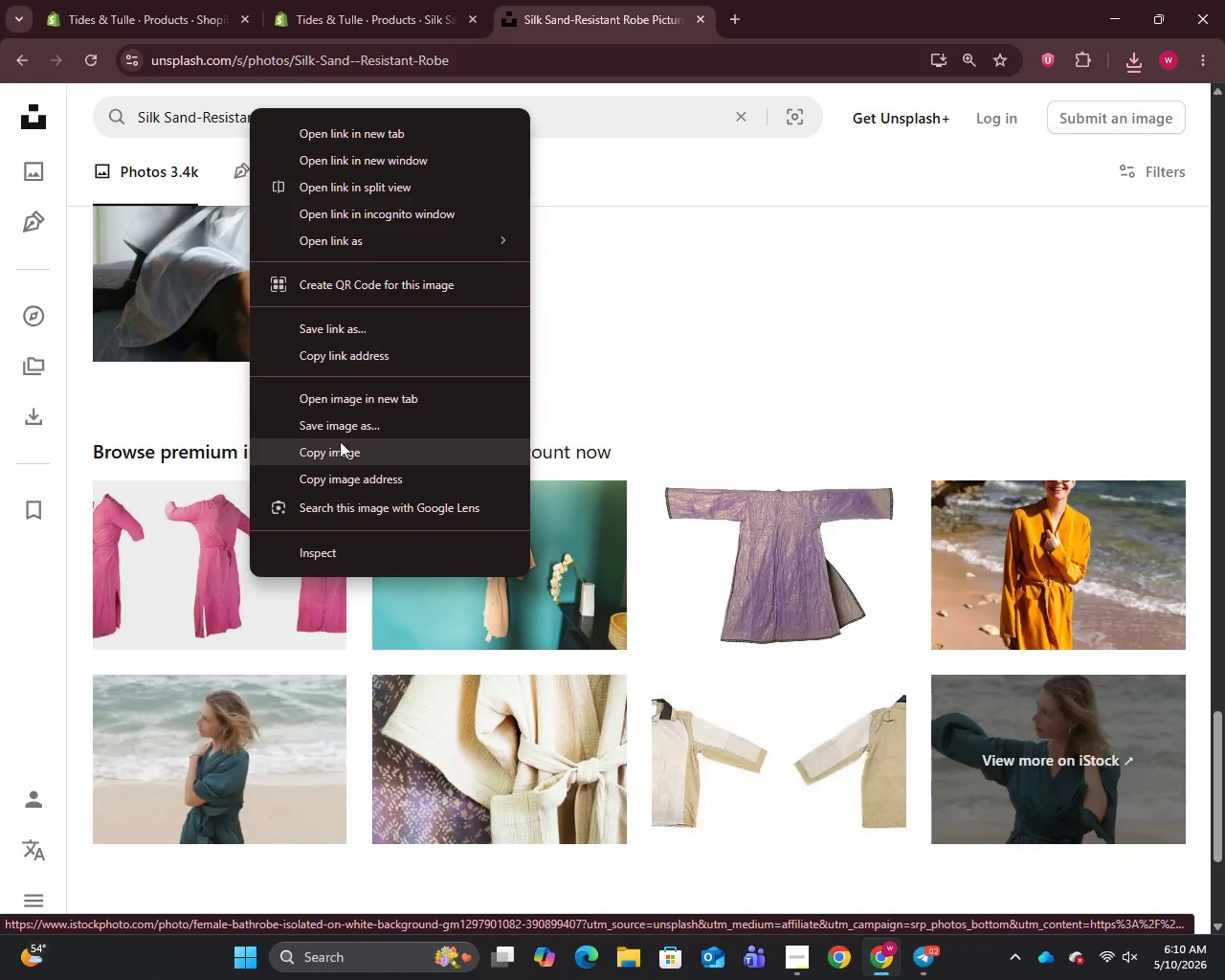 
left_click([345, 427])
 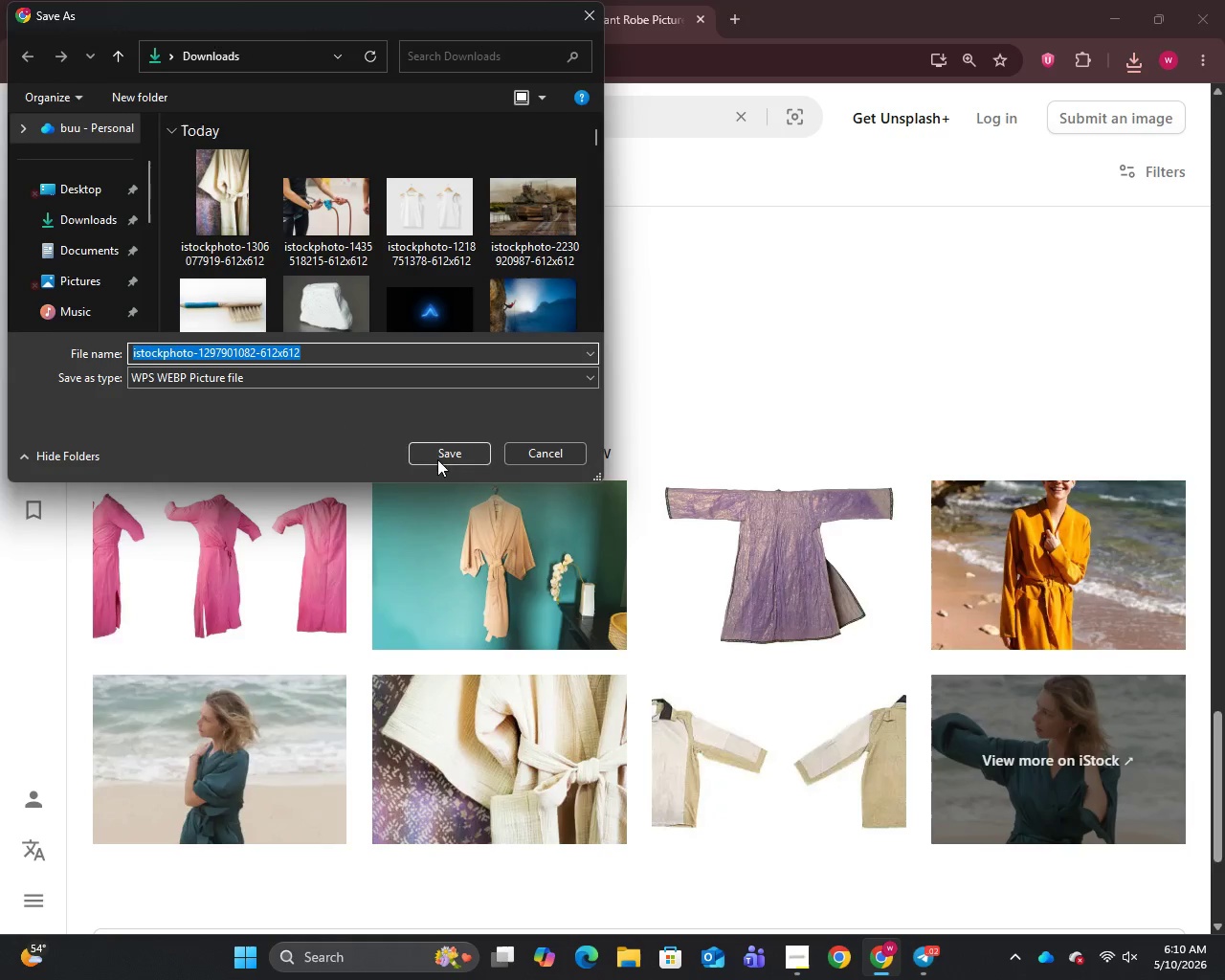 
left_click([447, 452])
 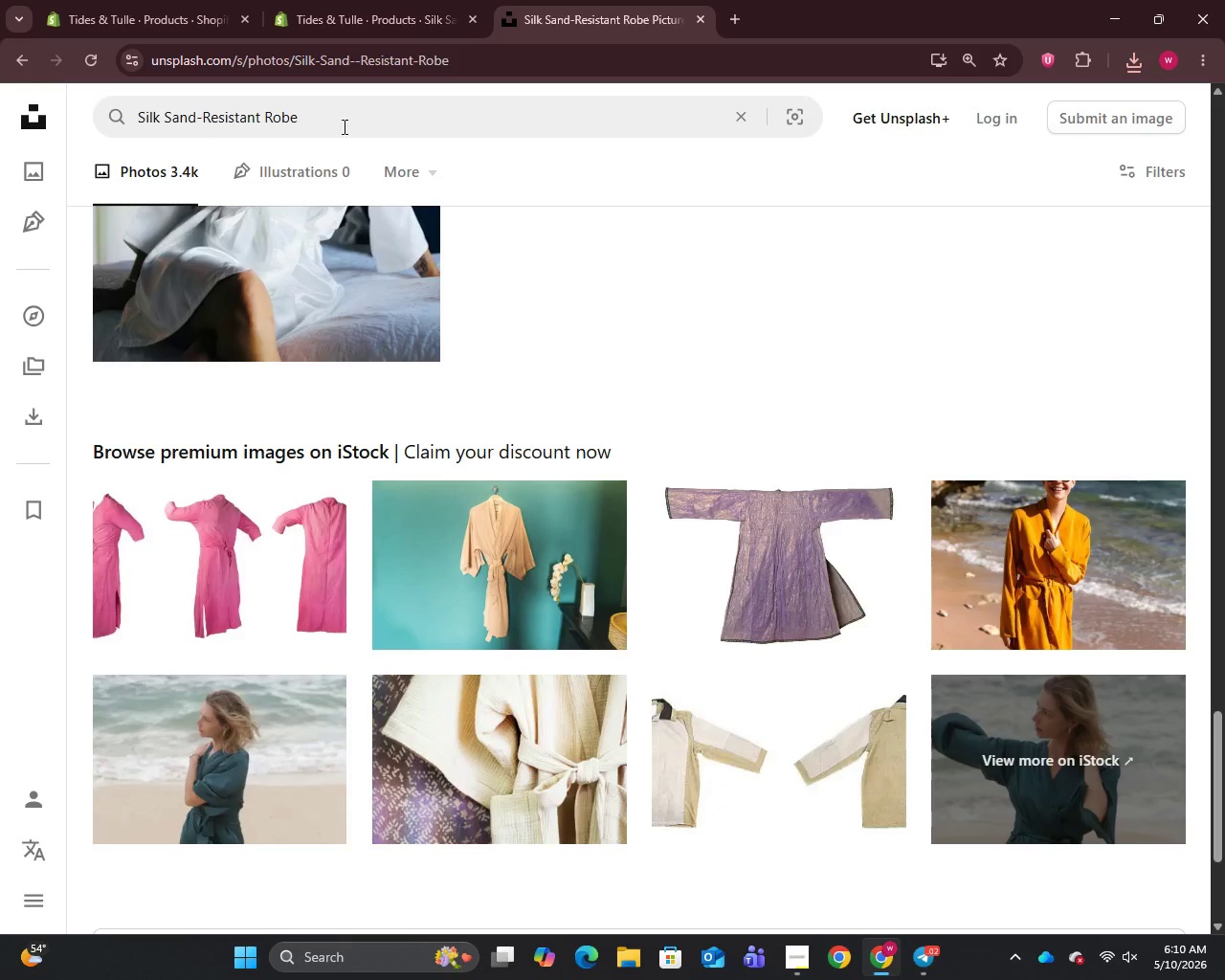 
left_click([358, 29])
 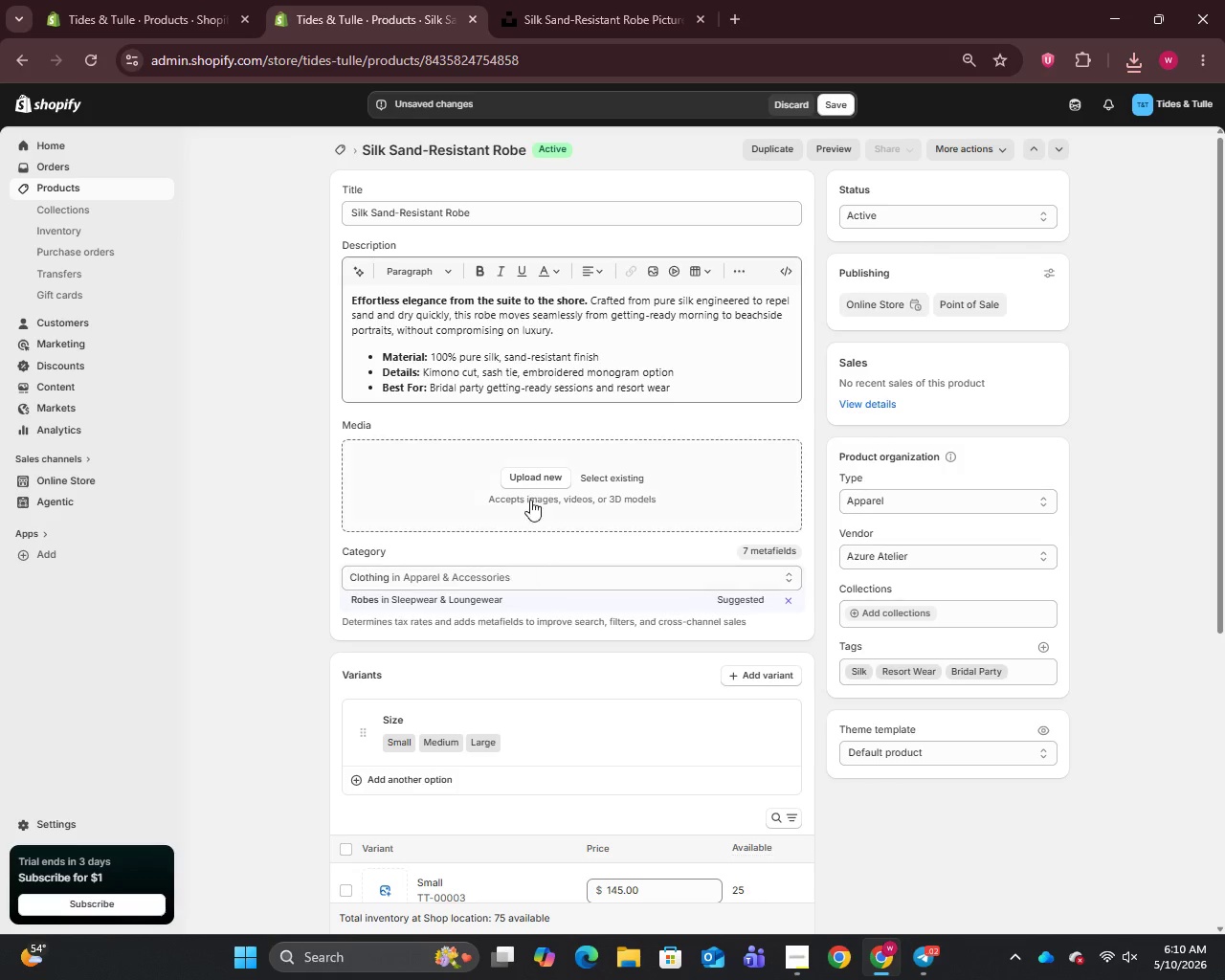 
left_click([531, 474])
 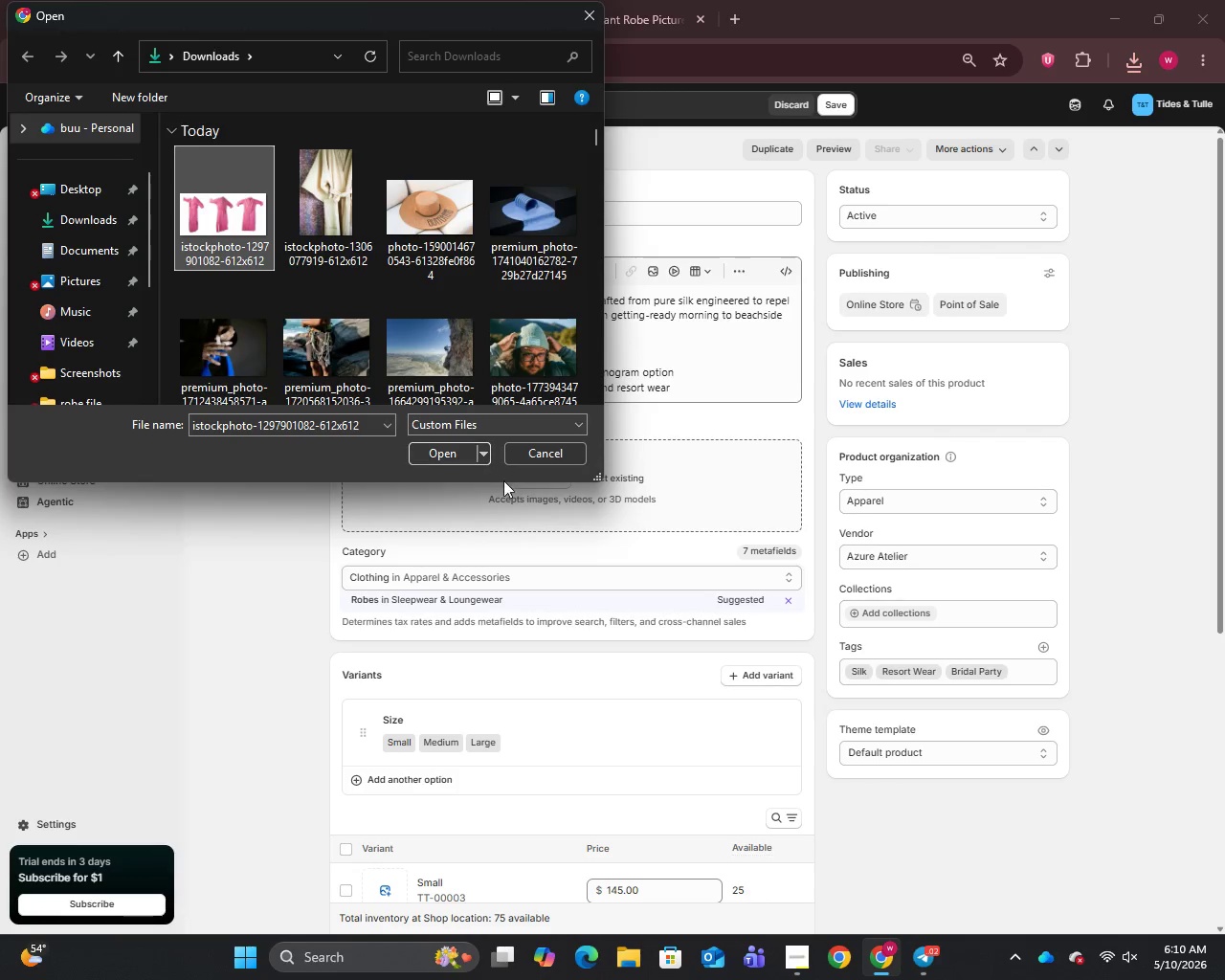 
left_click([428, 454])
 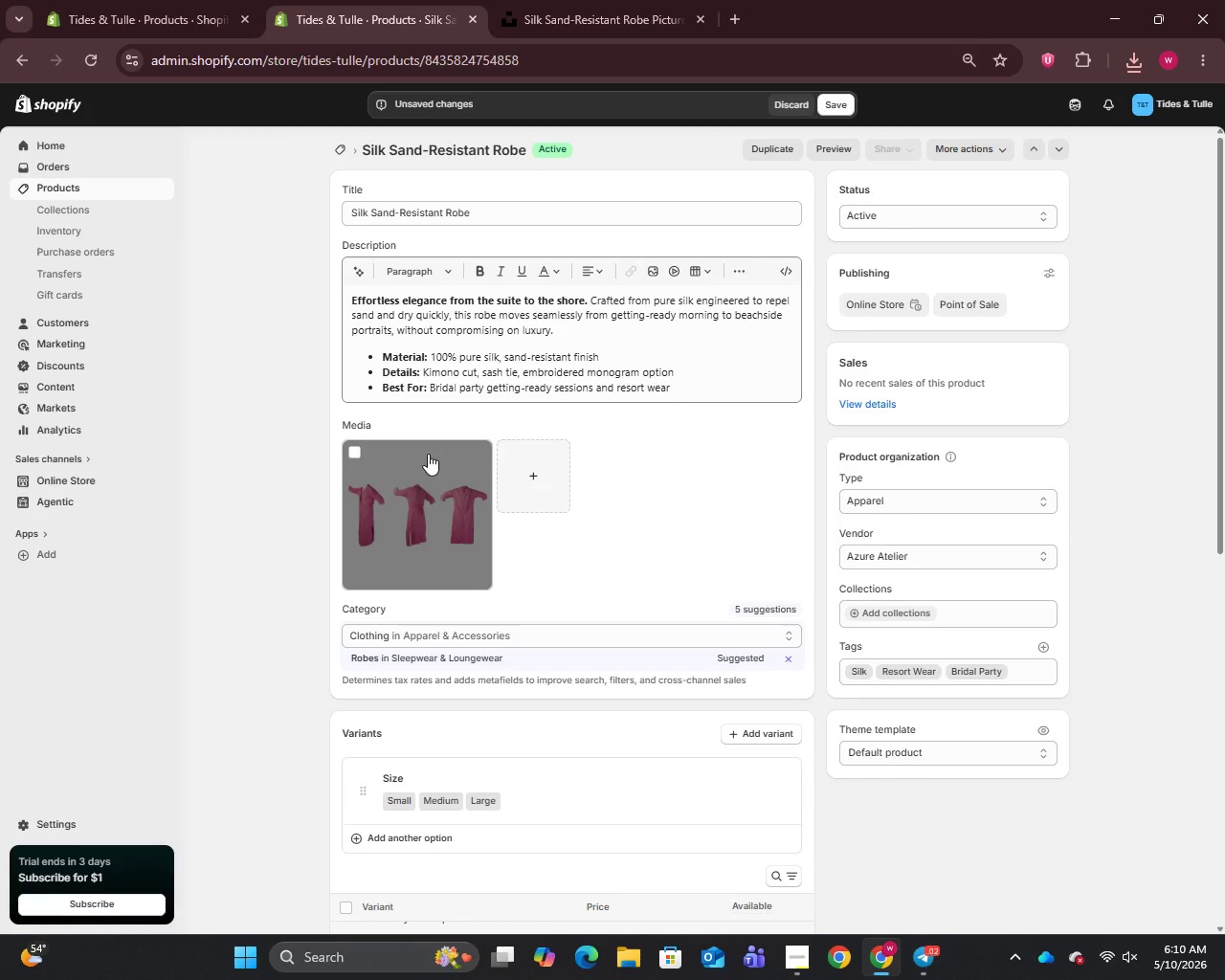 
wait(19.62)
 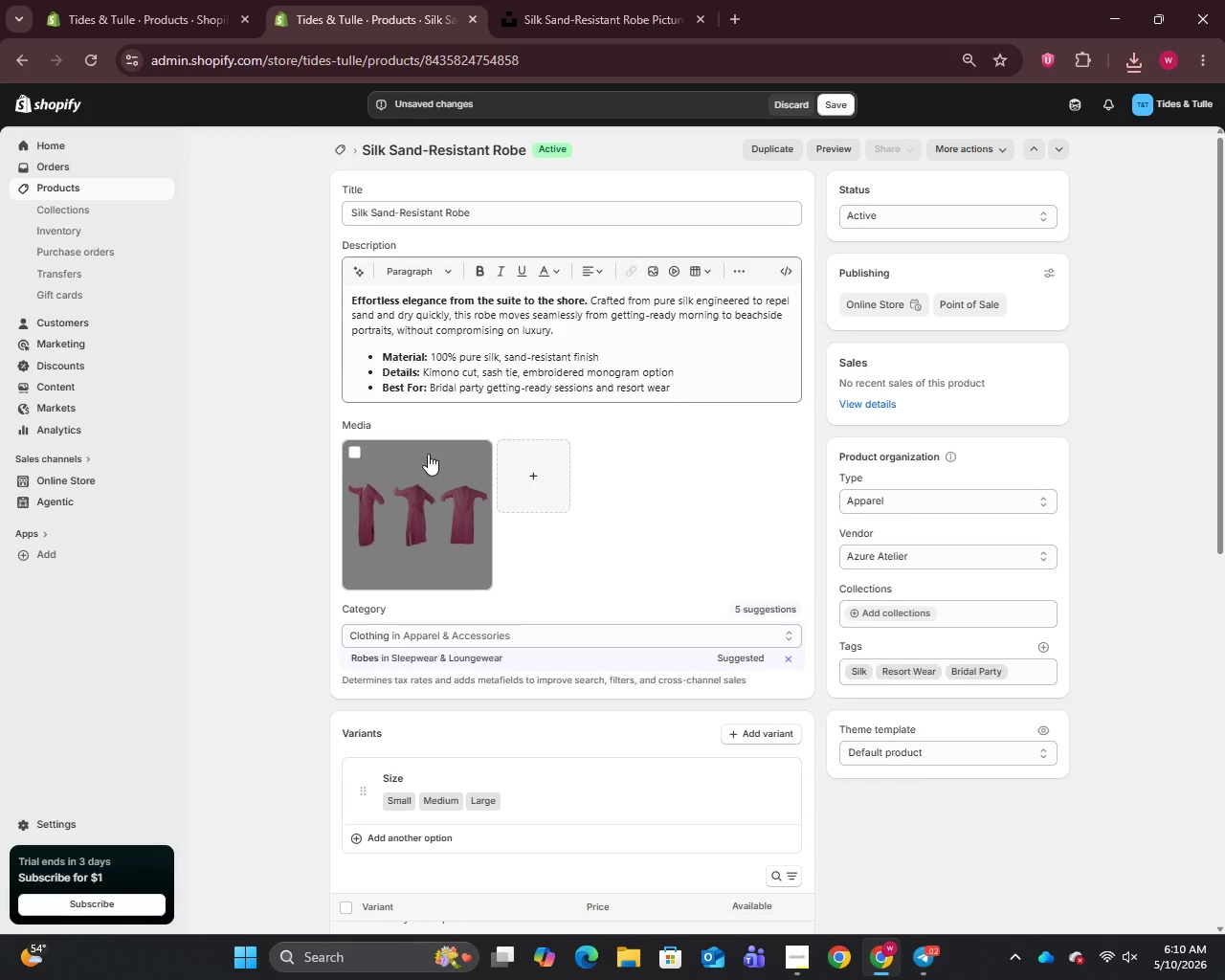 
scroll: coordinate [553, 615], scroll_direction: down, amount: 8.0
 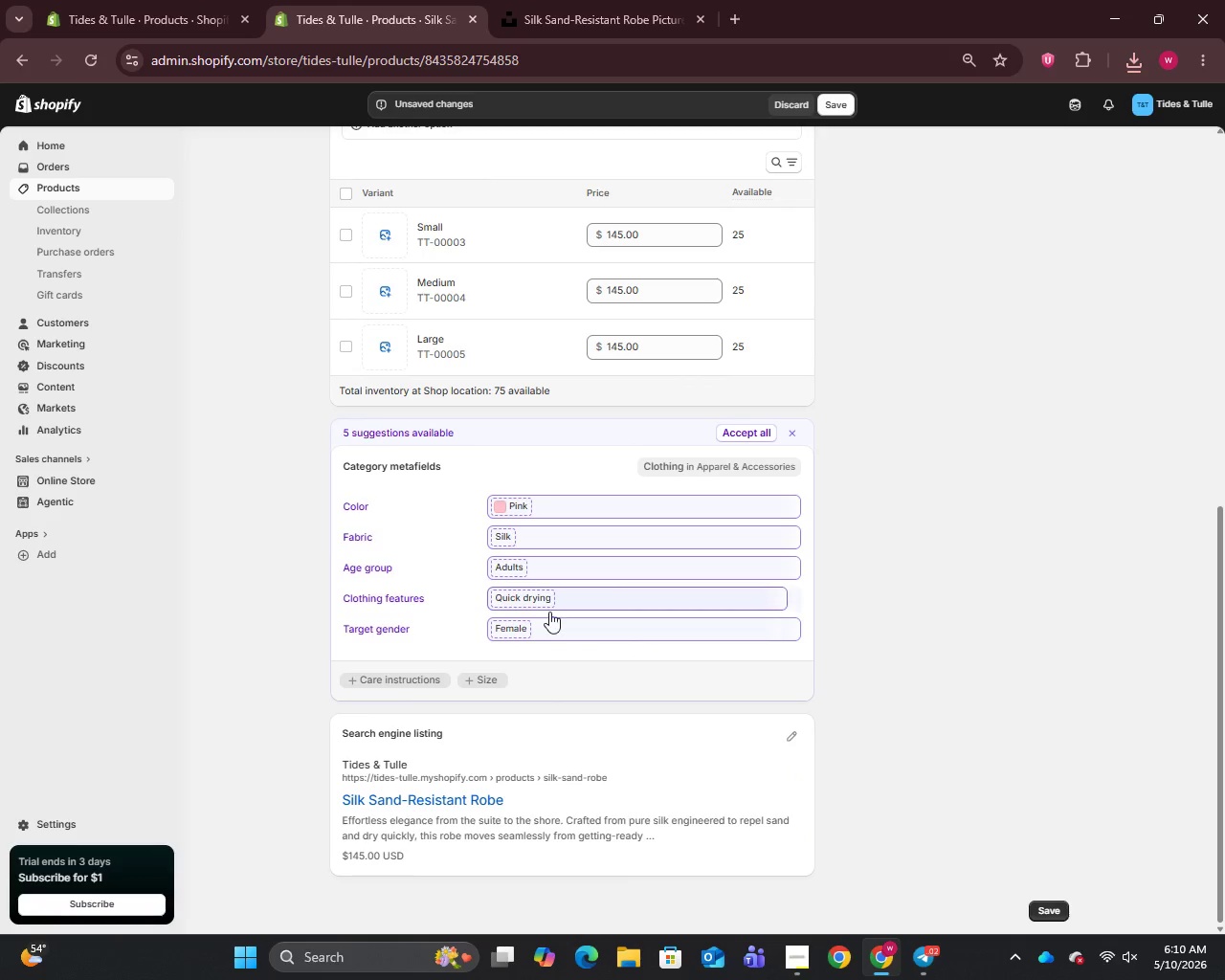 
scroll: coordinate [549, 611], scroll_direction: up, amount: 3.0
 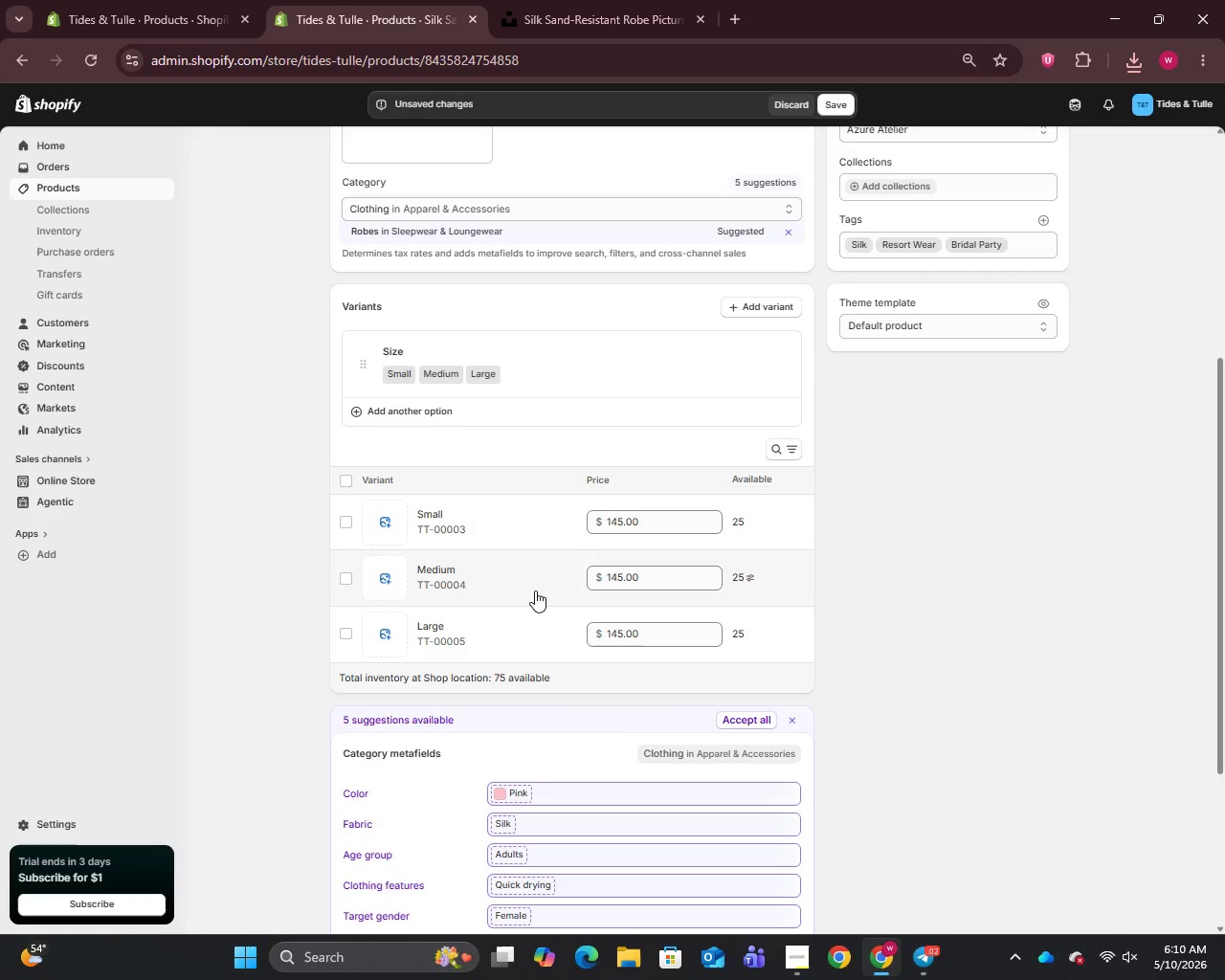 
wait(9.89)
 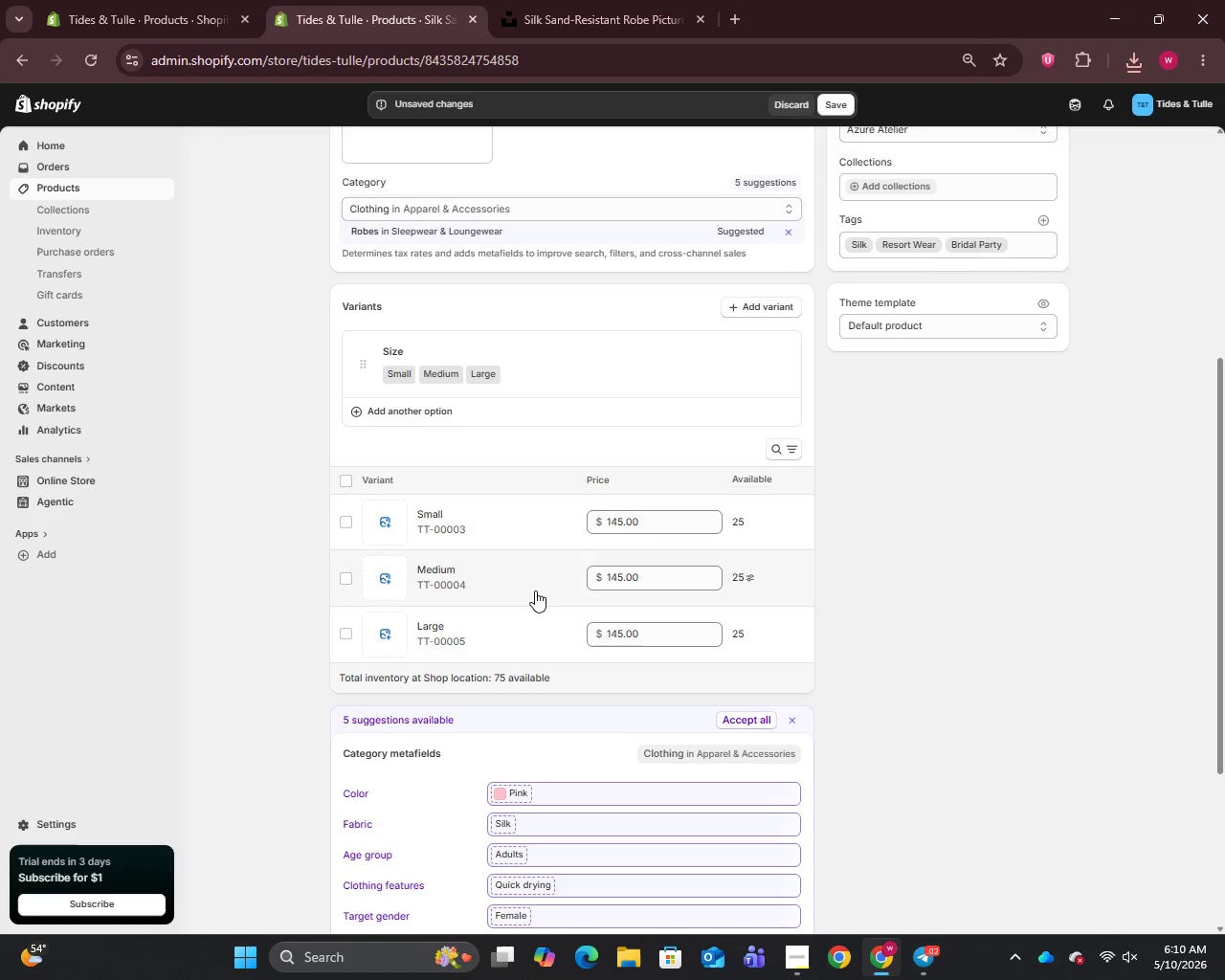 
scroll: coordinate [535, 590], scroll_direction: down, amount: 5.0
 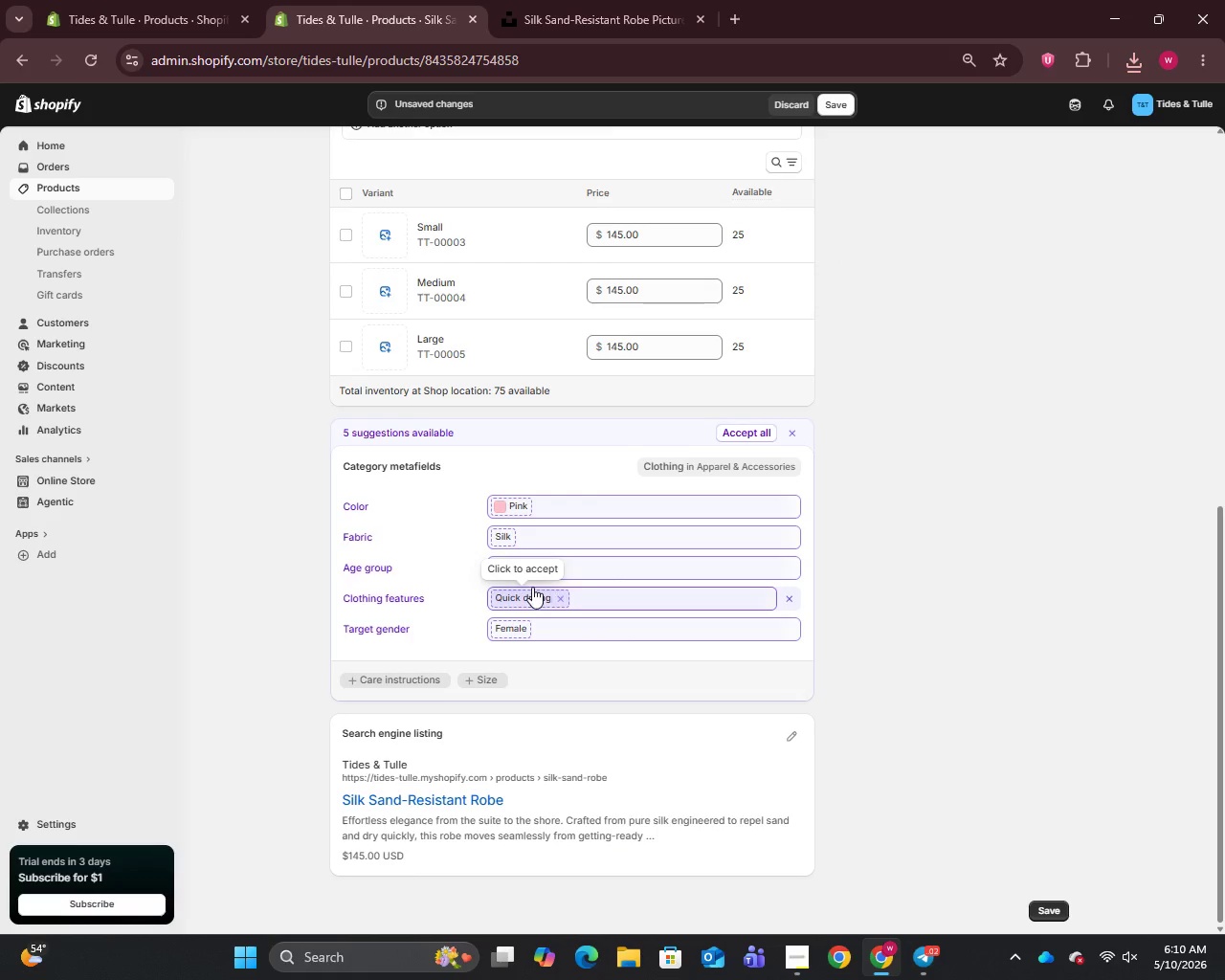 
scroll: coordinate [532, 587], scroll_direction: up, amount: 2.0
 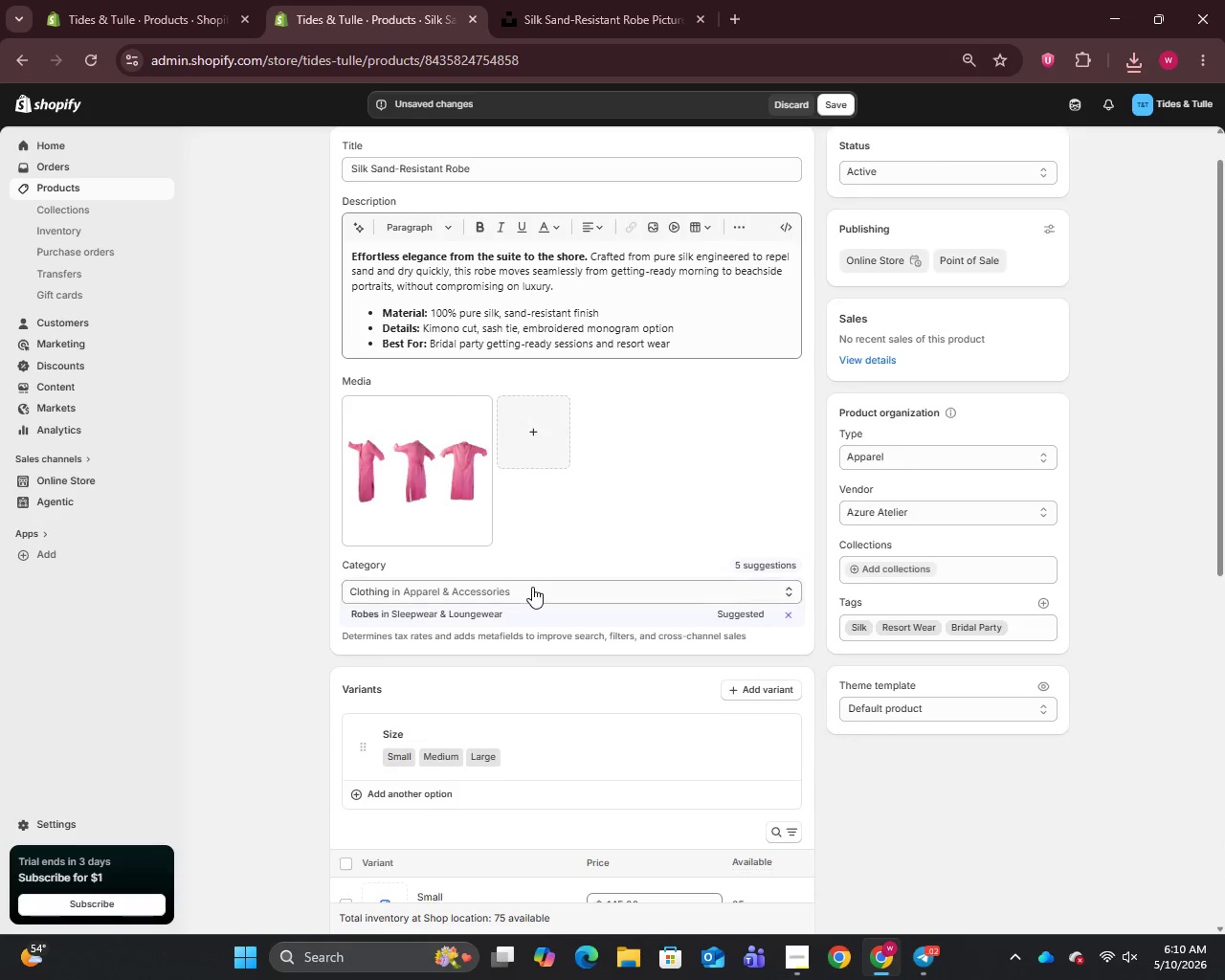 
scroll: coordinate [535, 599], scroll_direction: down, amount: 14.0
 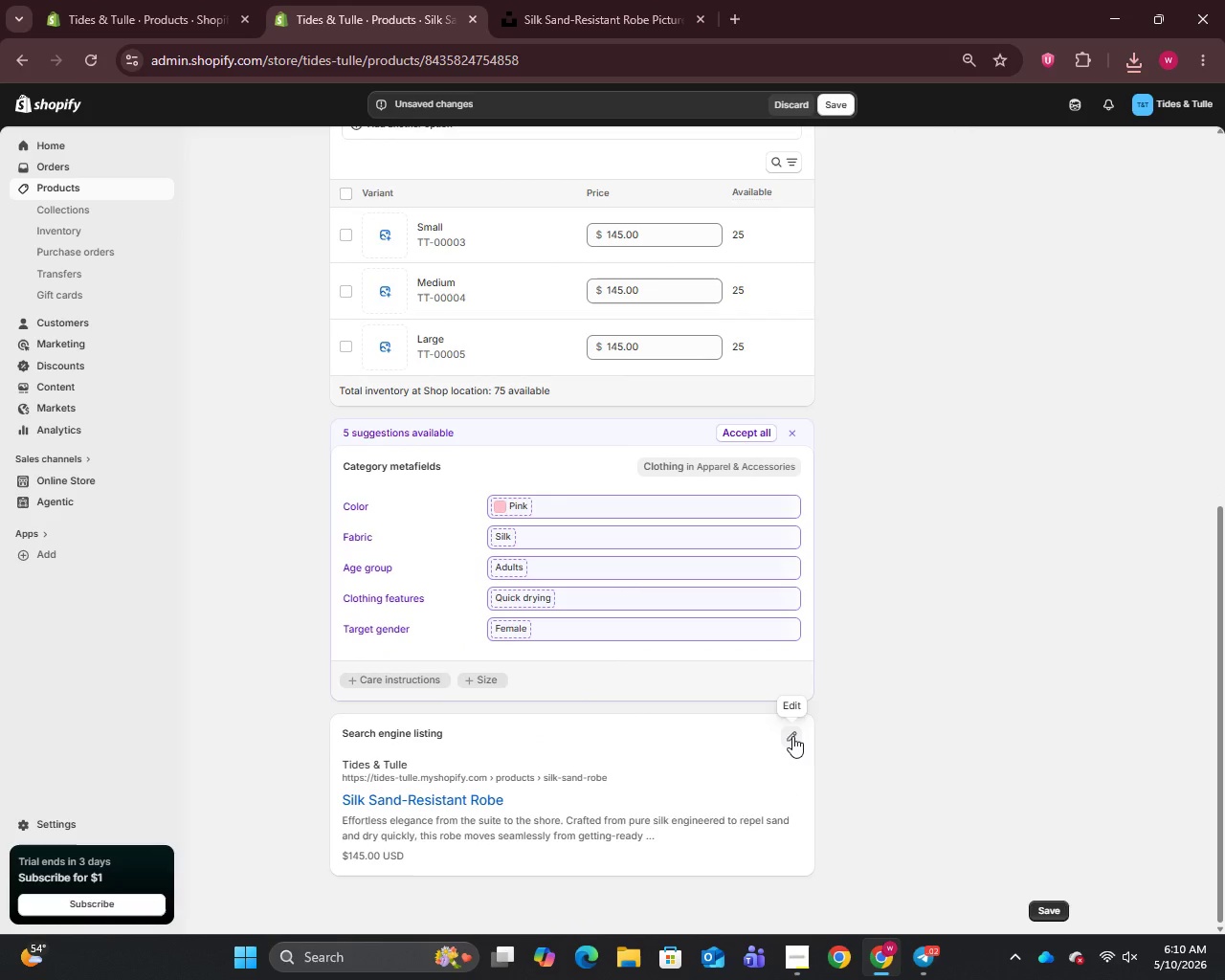 
left_click([792, 736])
 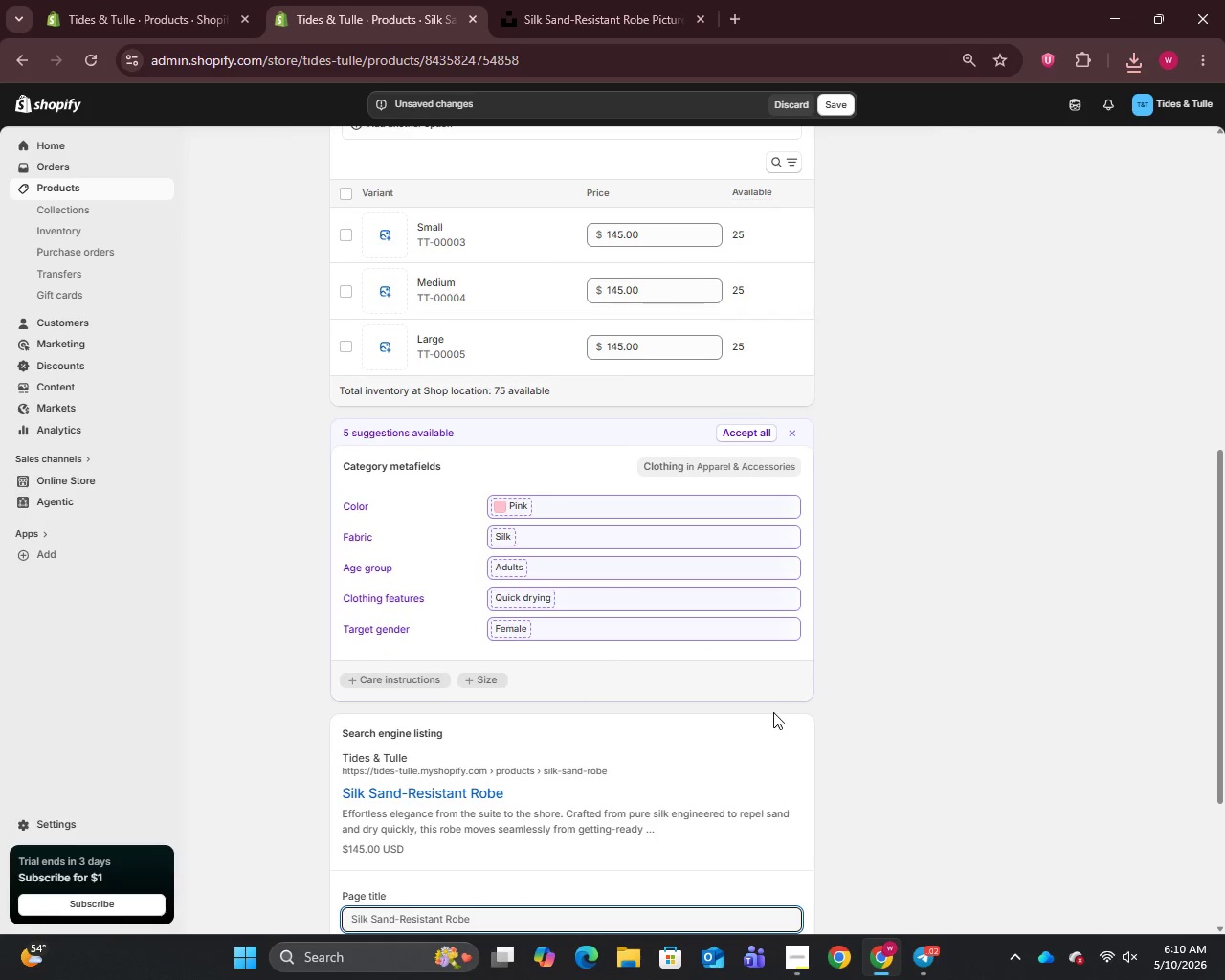 
scroll: coordinate [772, 711], scroll_direction: down, amount: 6.0
 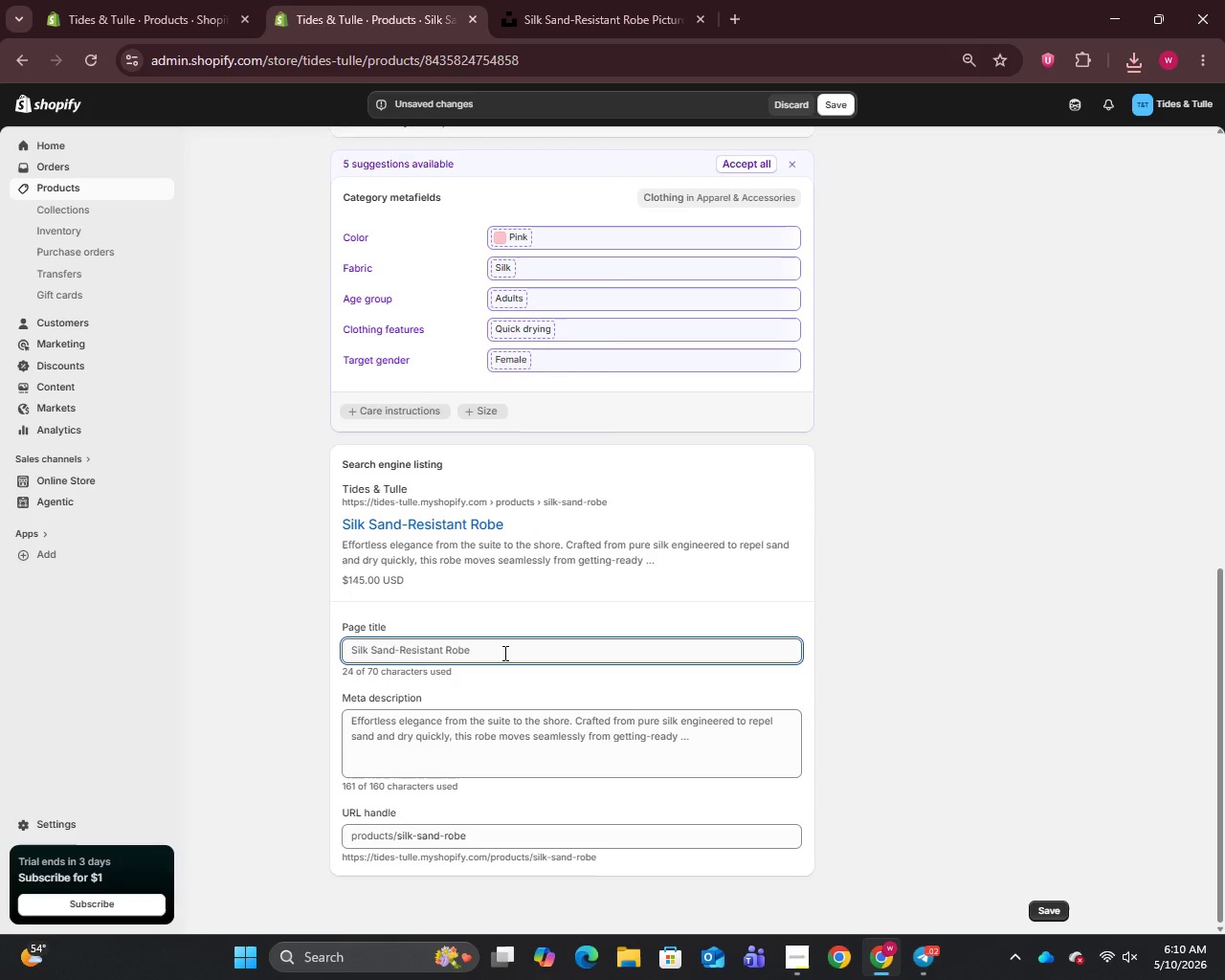 
left_click([503, 653])
 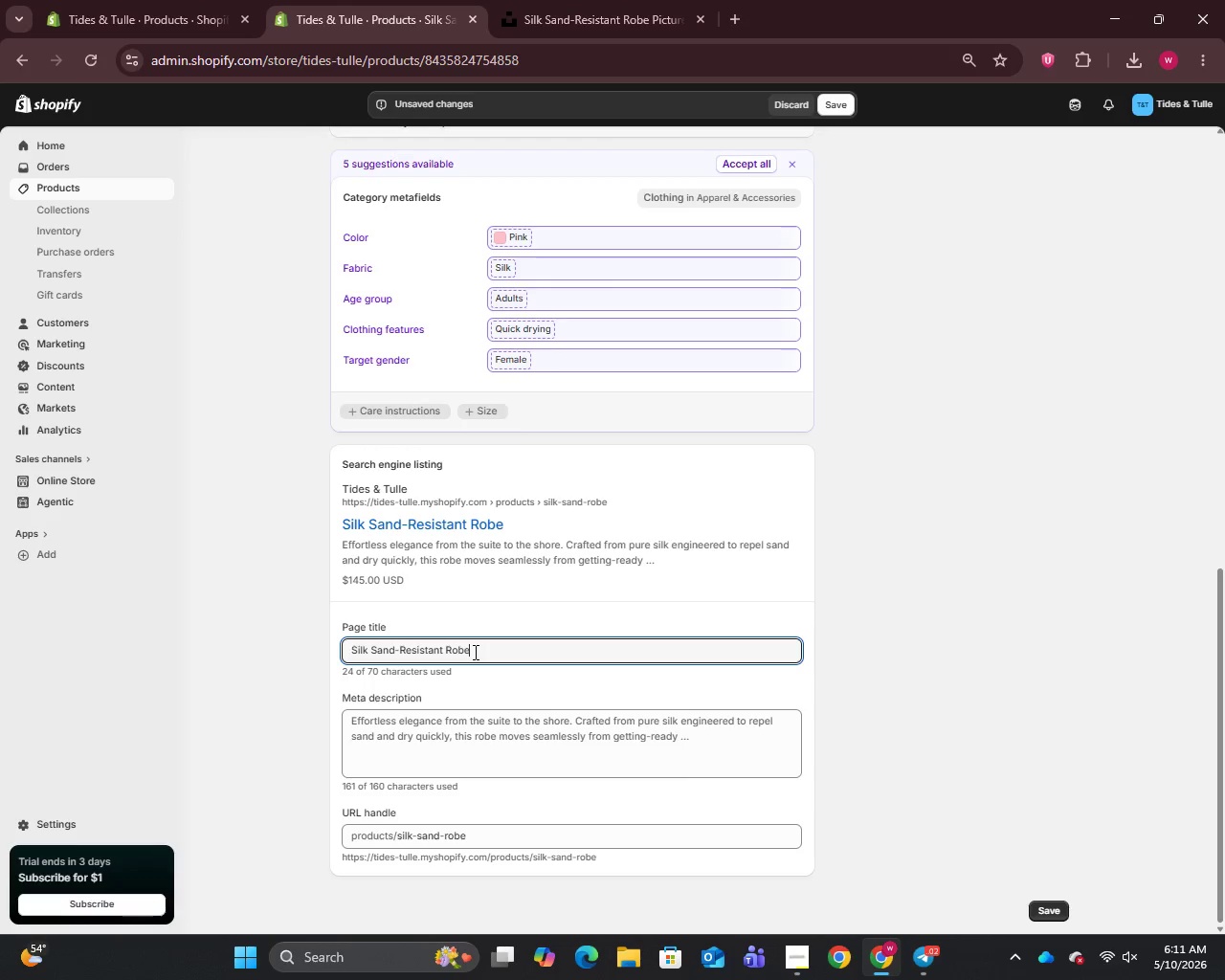 
wait(54.92)
 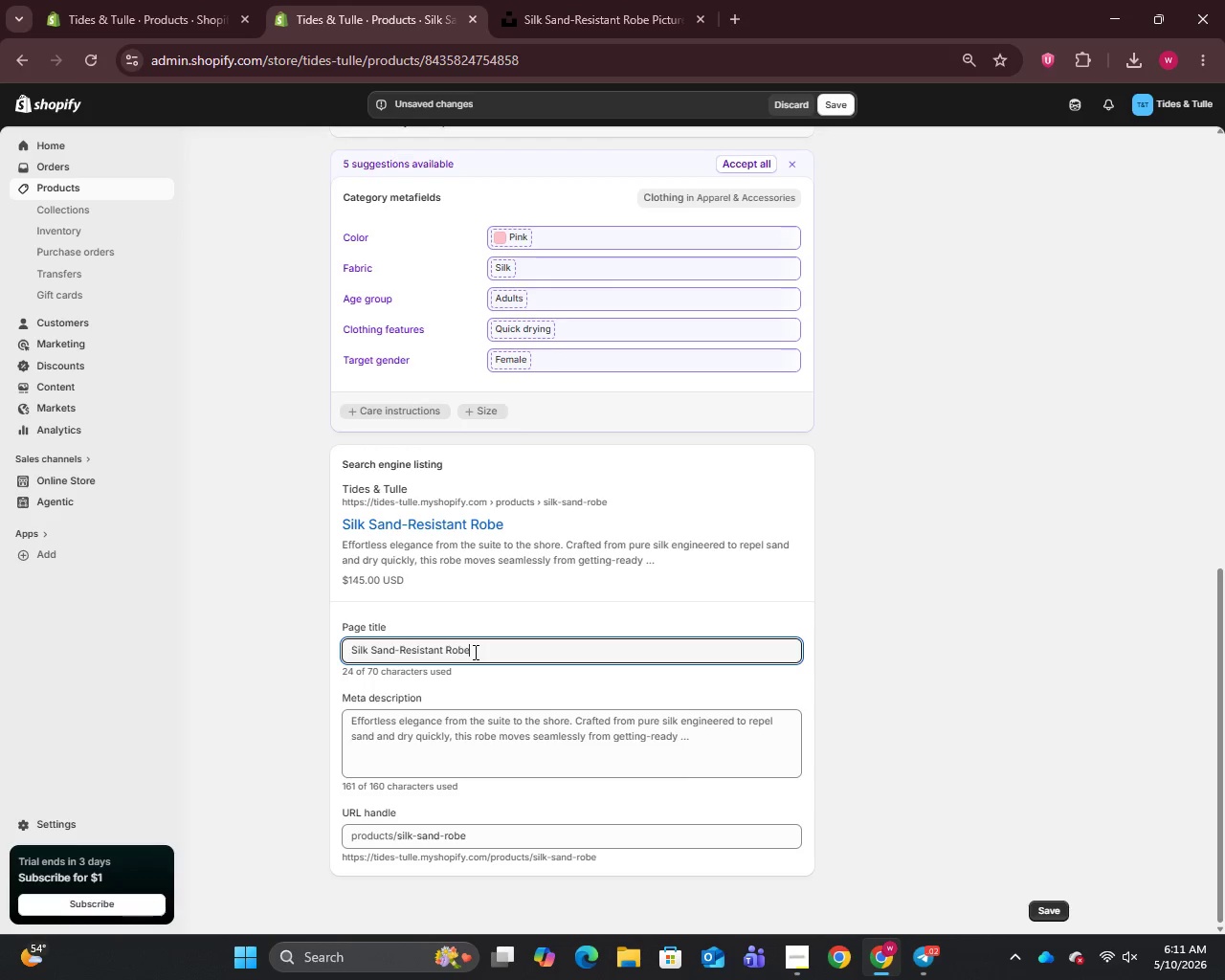 
key(Space)
 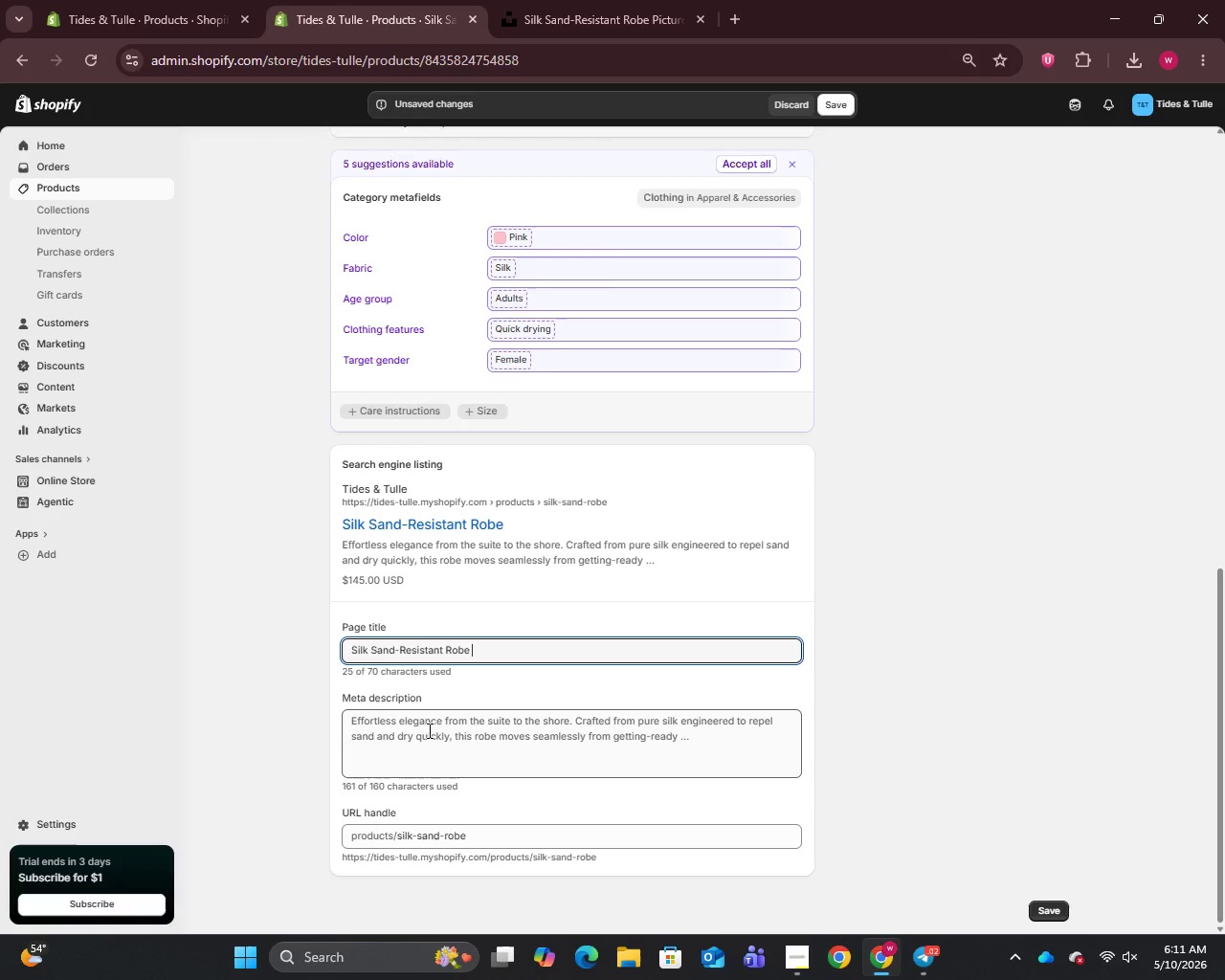 
key(Shift+Backslash)
 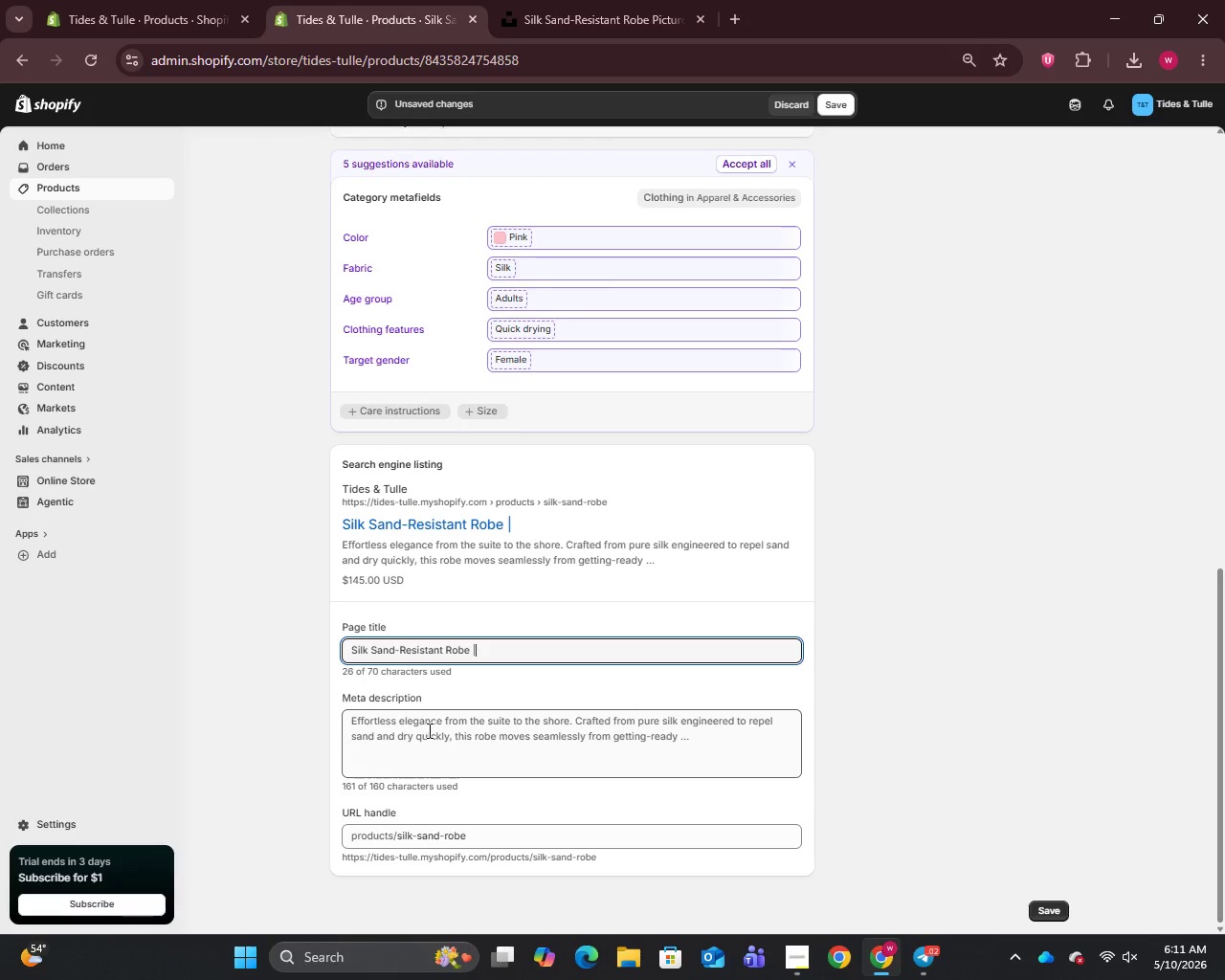 
key(Space)
 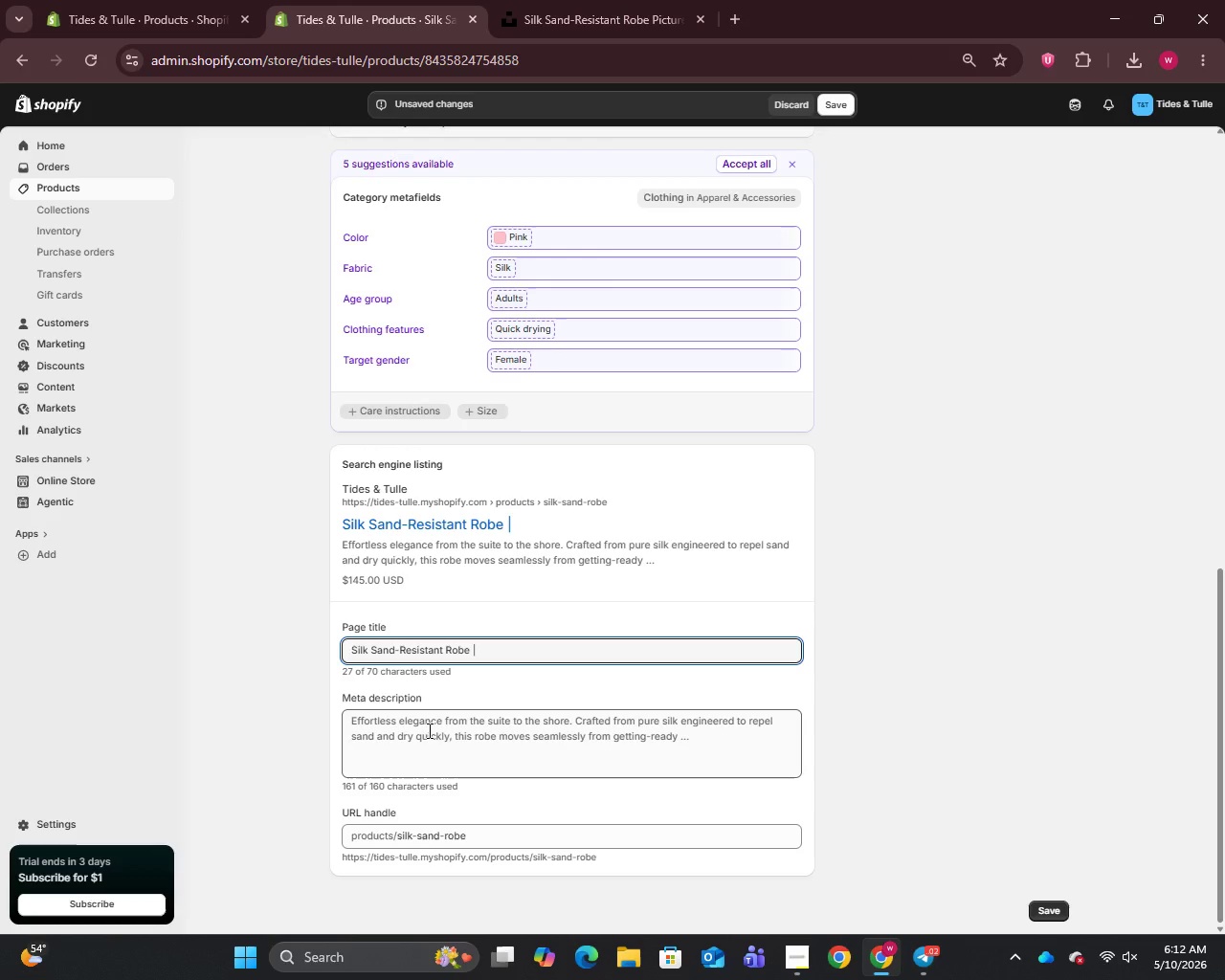 
wait(23.83)
 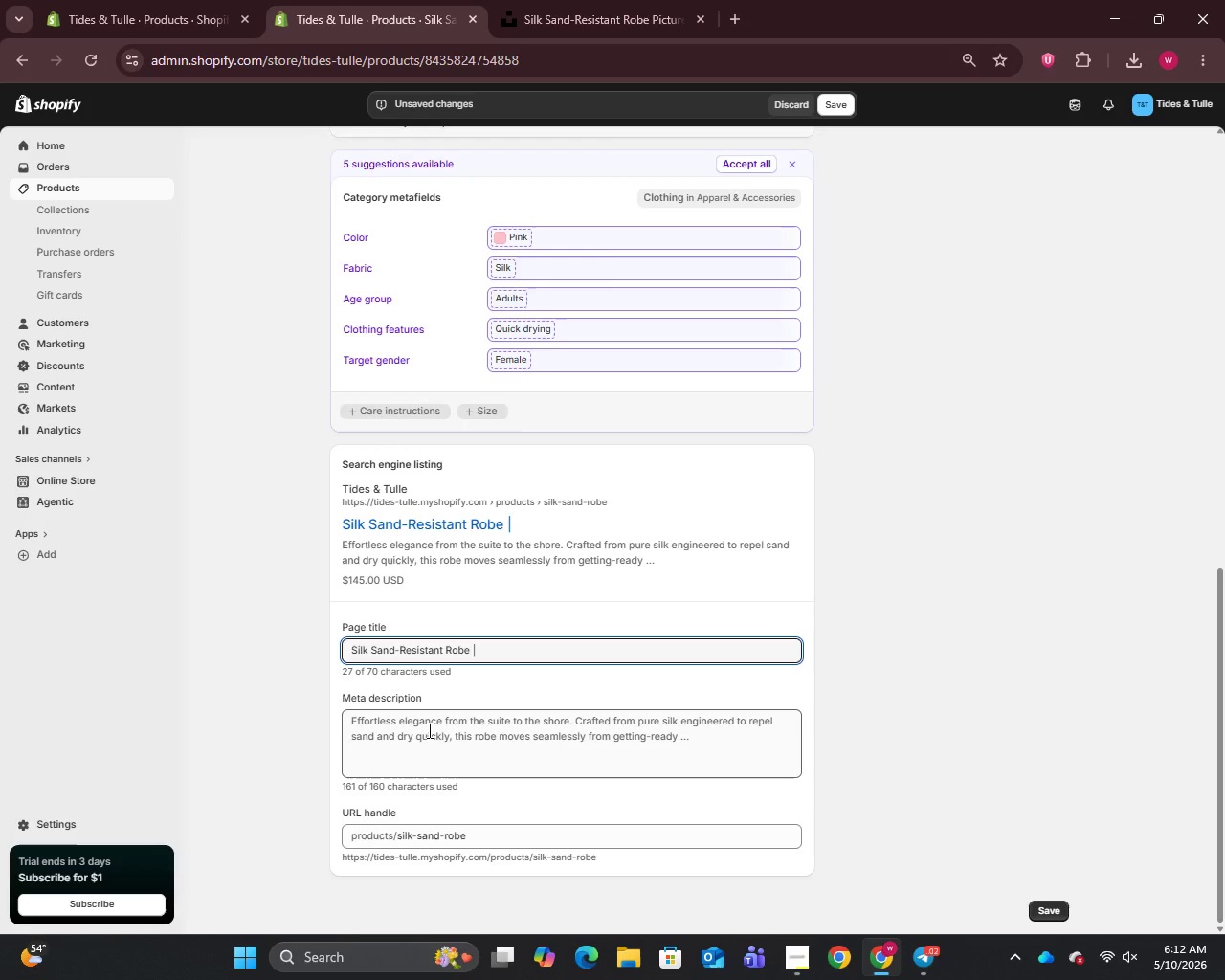 
type(abar)
key(Backspace)
key(Backspace)
key(Backspace)
key(Backspace)
type(Bridal )
 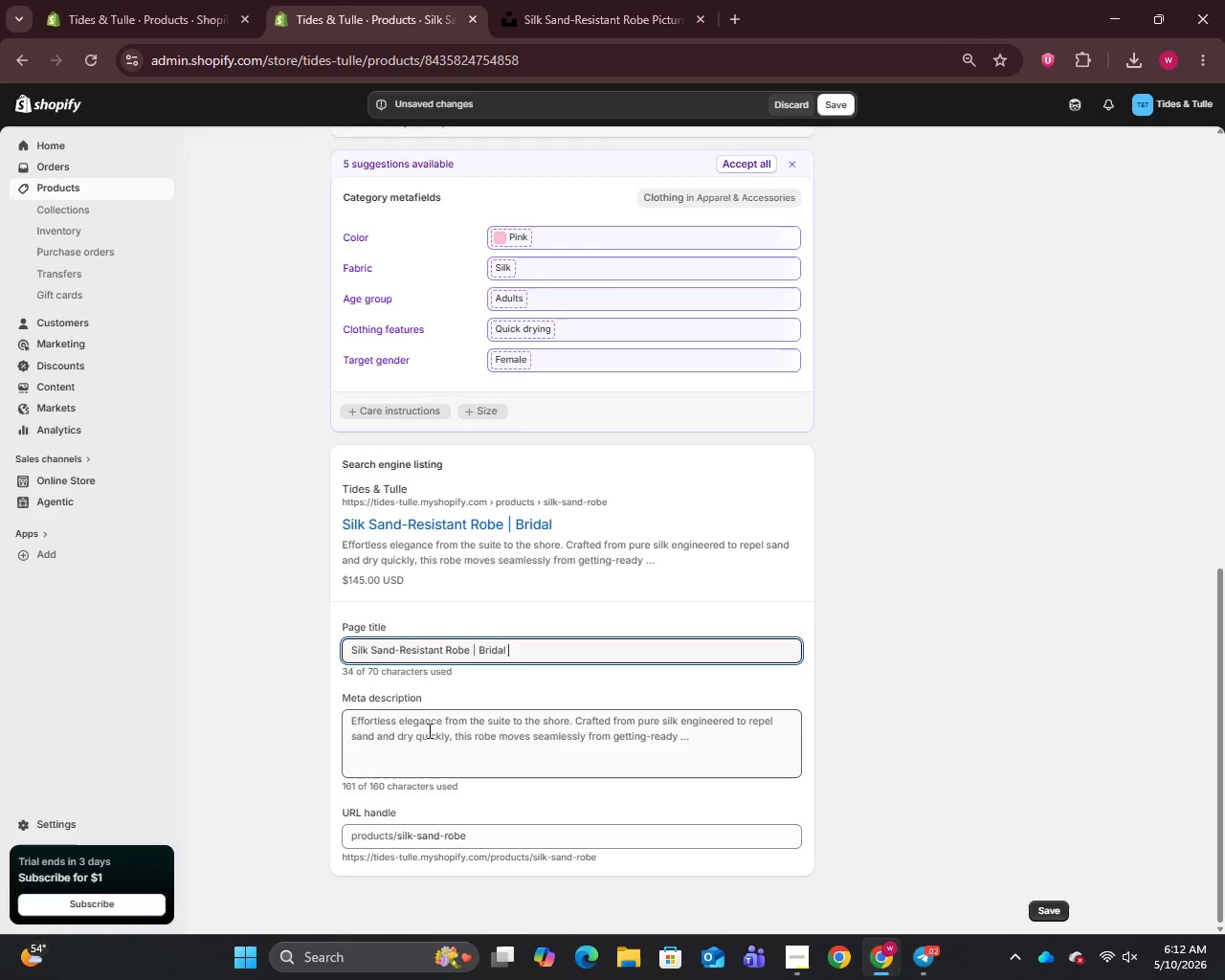 
wait(7.12)
 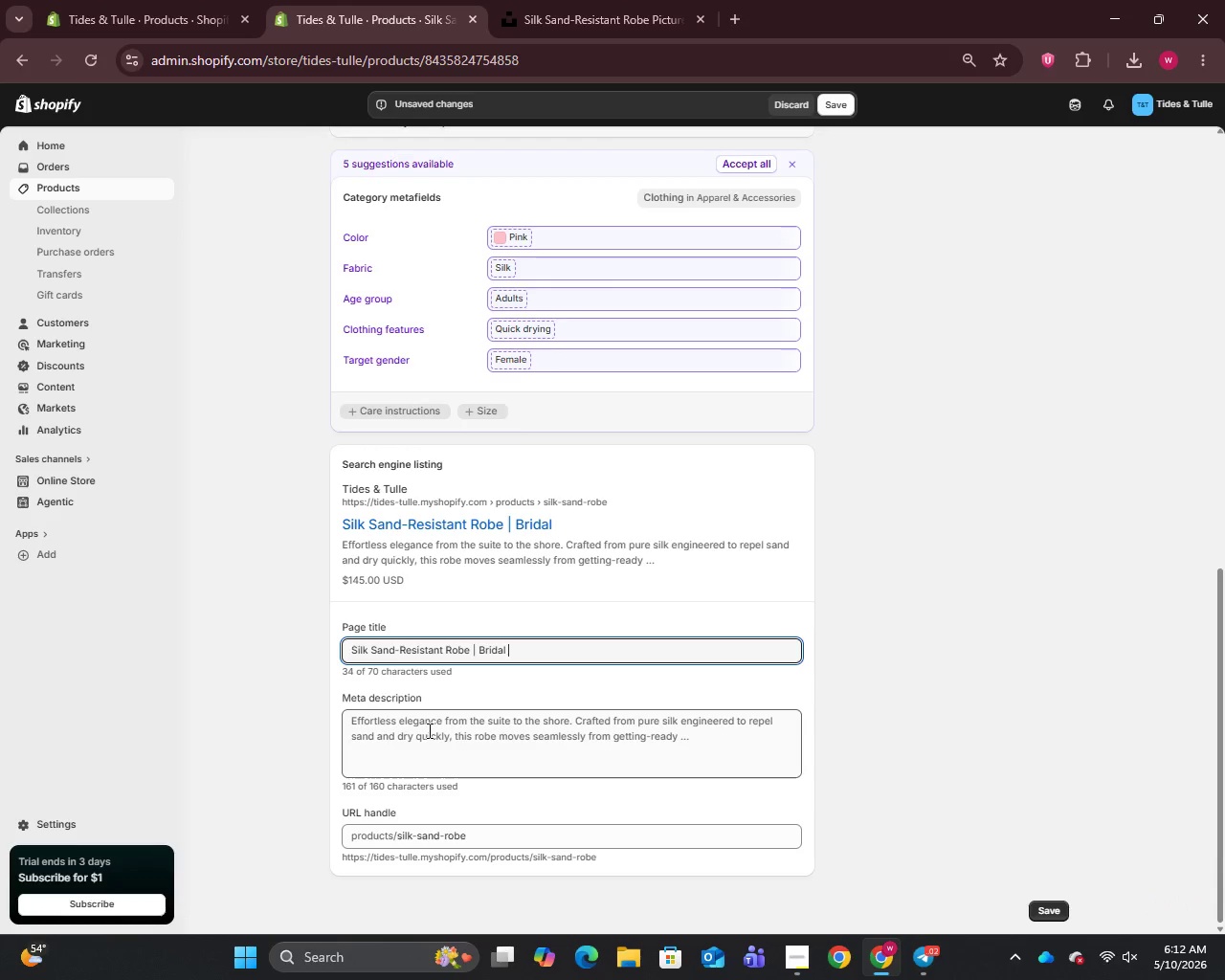 
type(Res)
 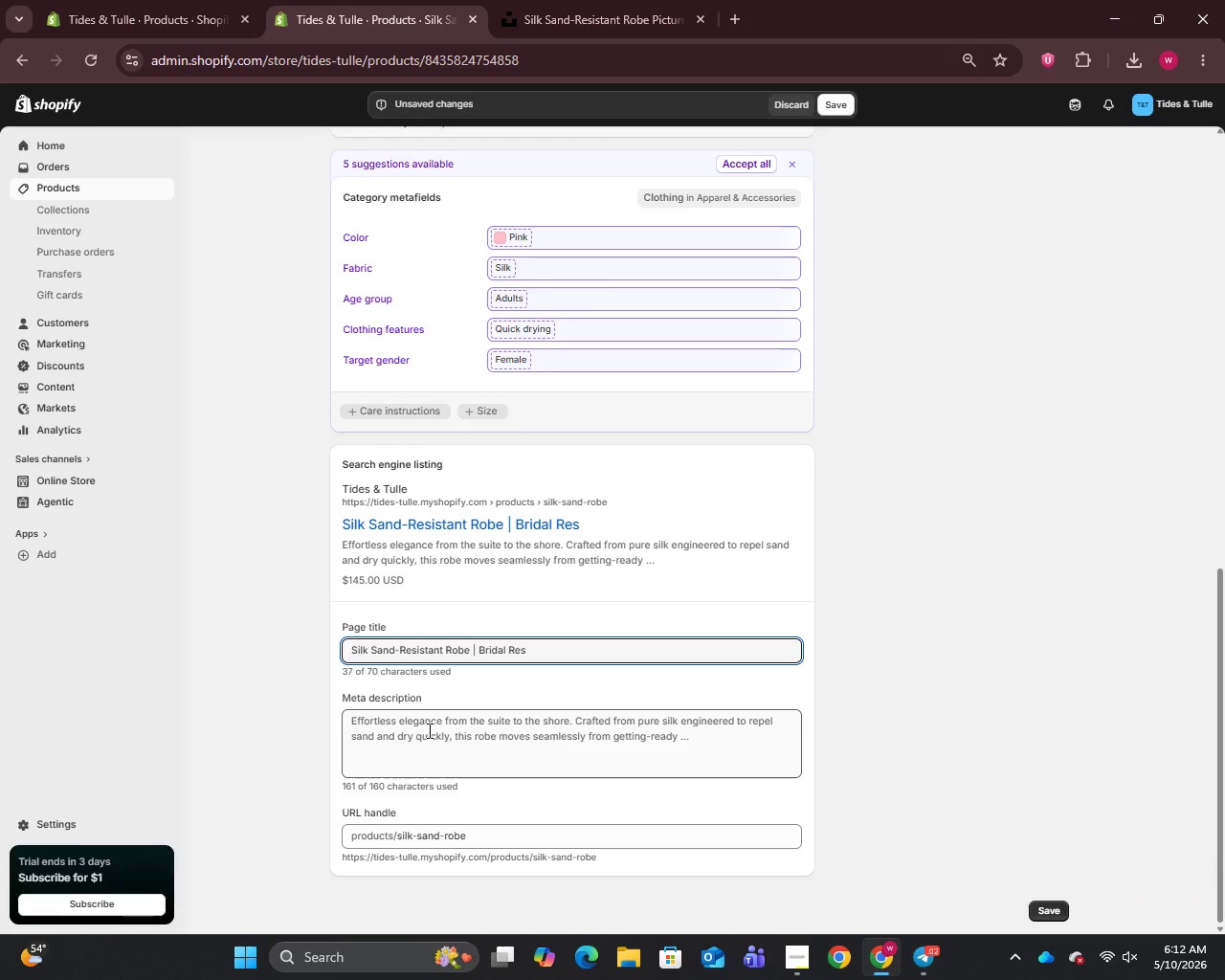 
wait(5.17)
 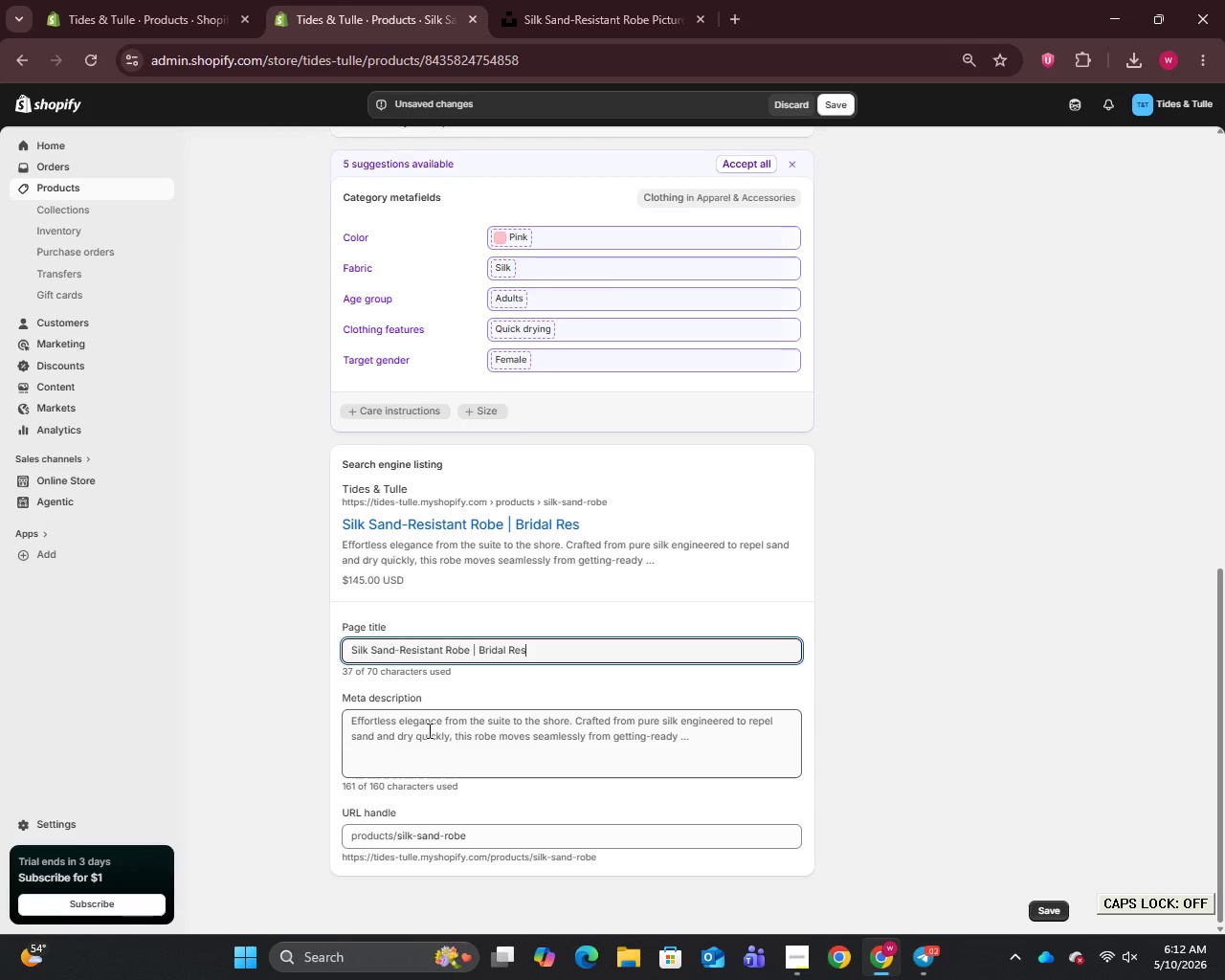 
type(ort Wear | Tides & Tulle)
 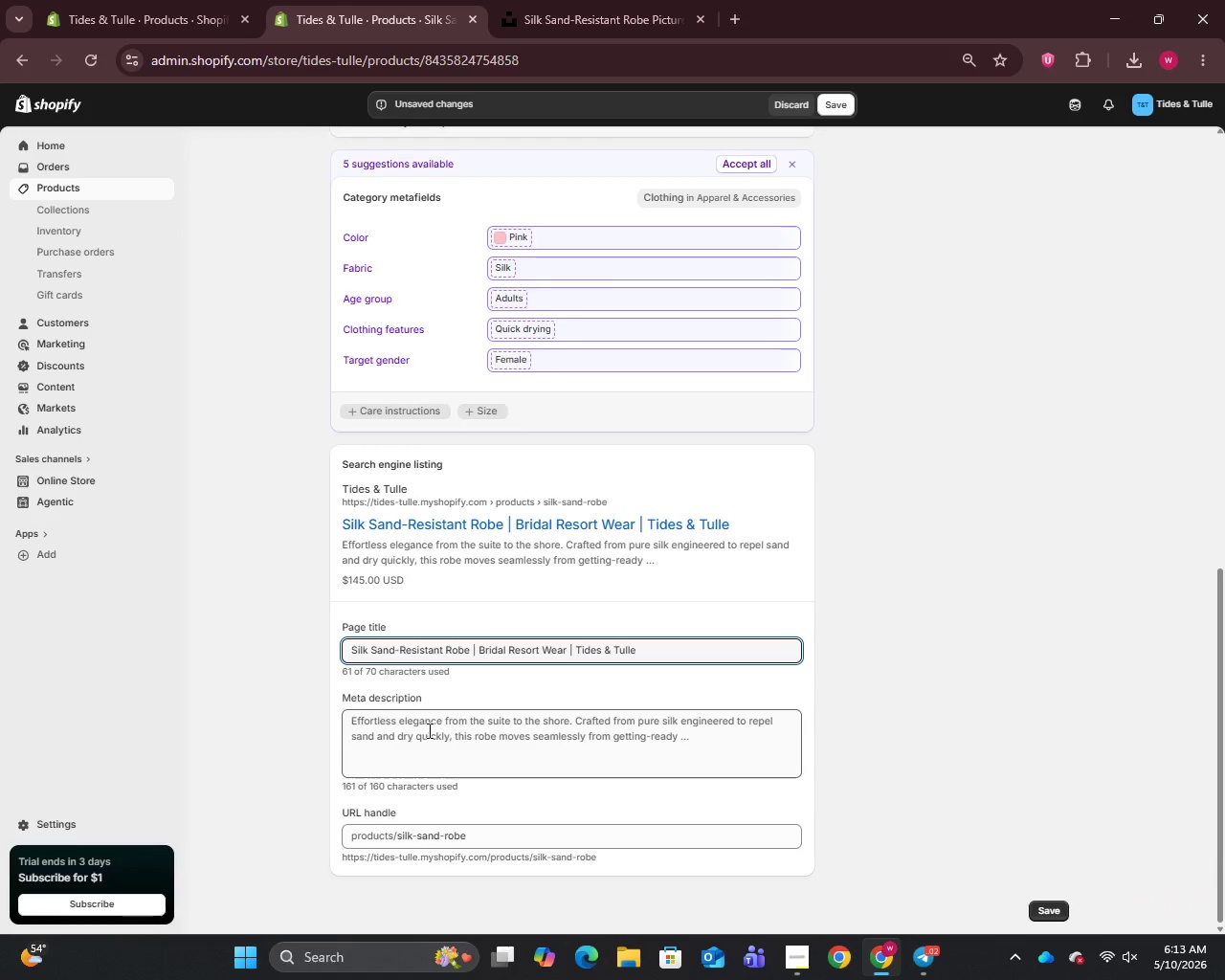 
wait(19.99)
 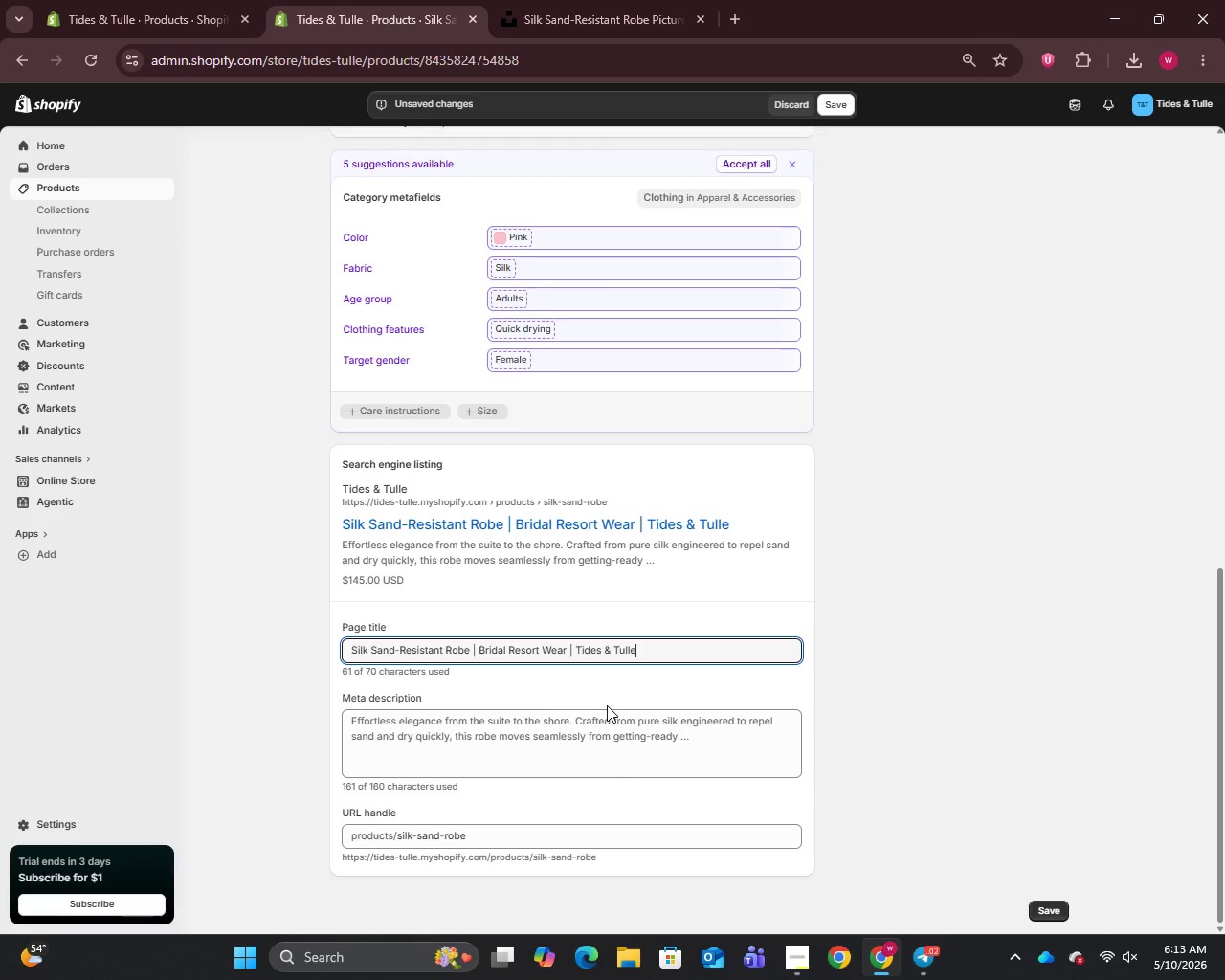 
key(Control+A)
 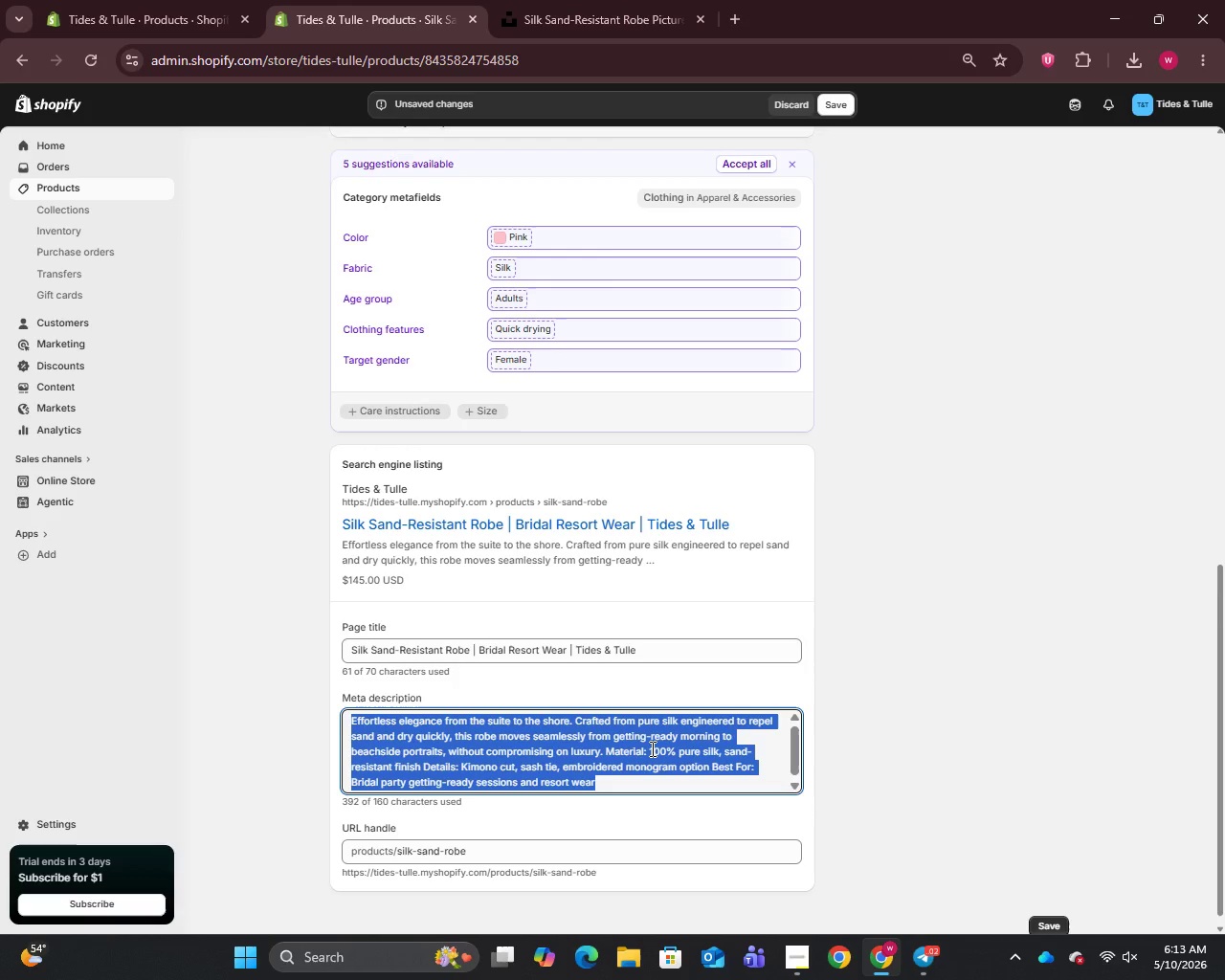 
key(Backspace)
 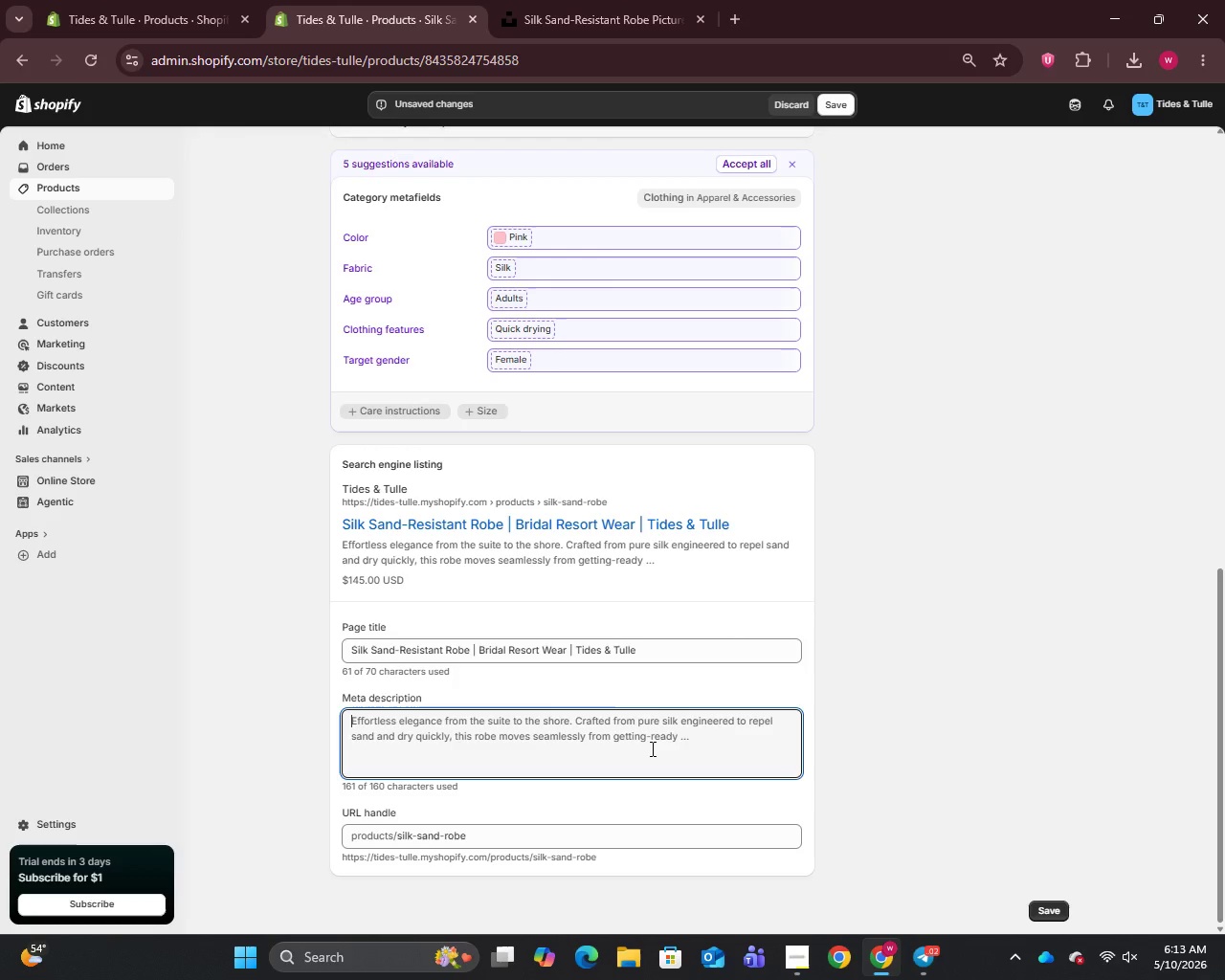 
type(Pure silk sand-resistant robe for destination wedding bridal parties. Lightweight luxury restort wear from Tides & Tulle boutiqe.)
 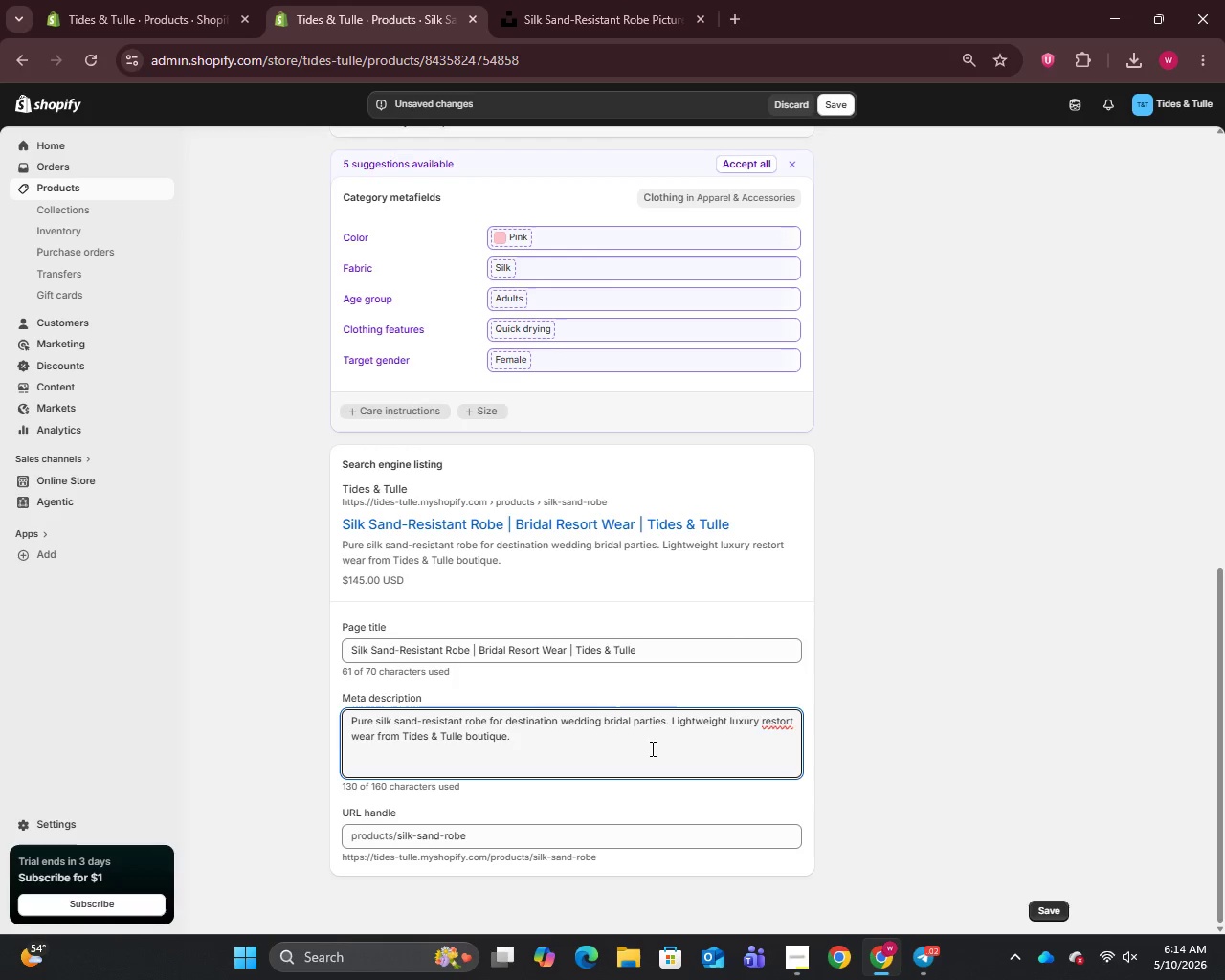 
wait(12.33)
 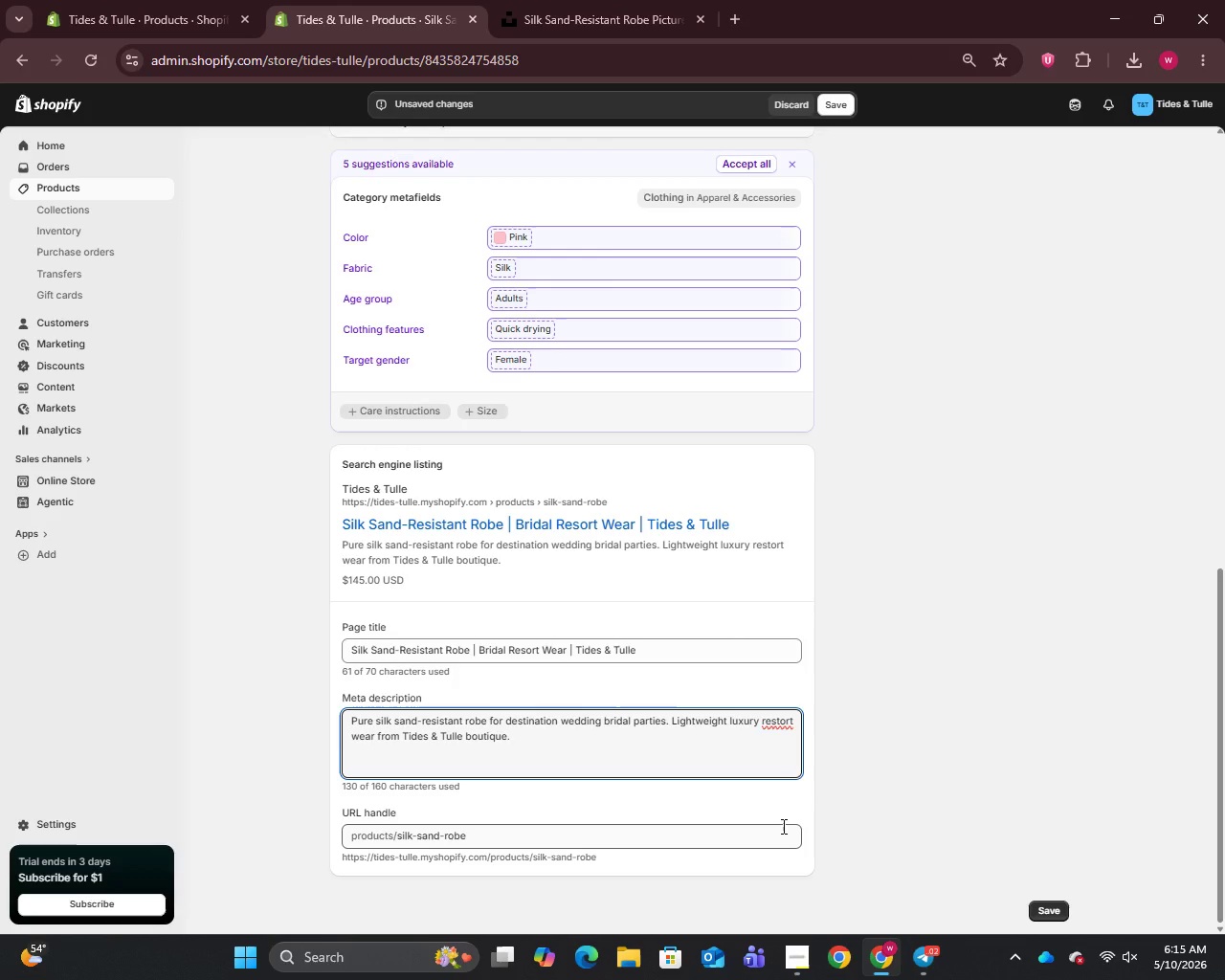 
left_click([779, 721])
 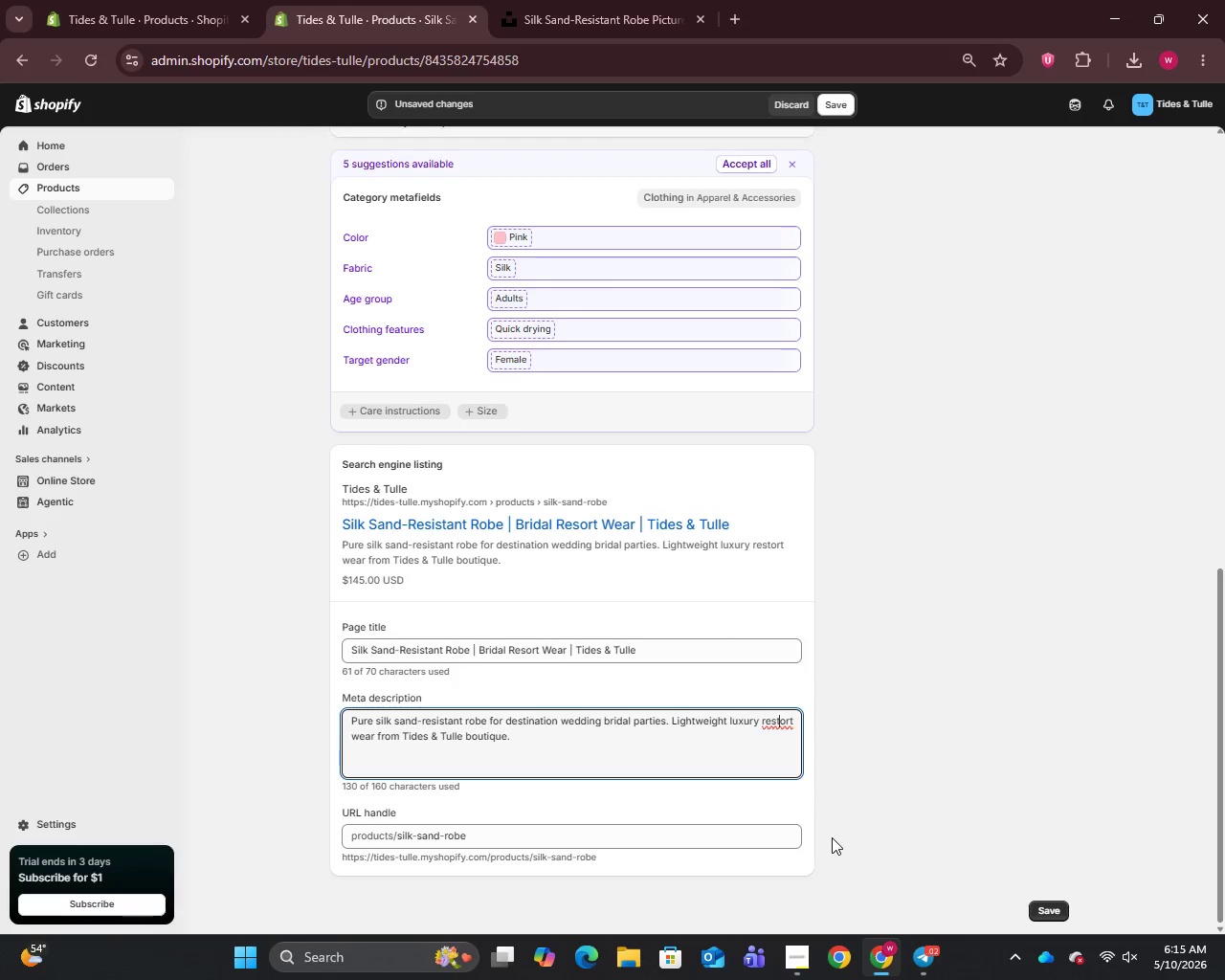 
key(Backspace)
 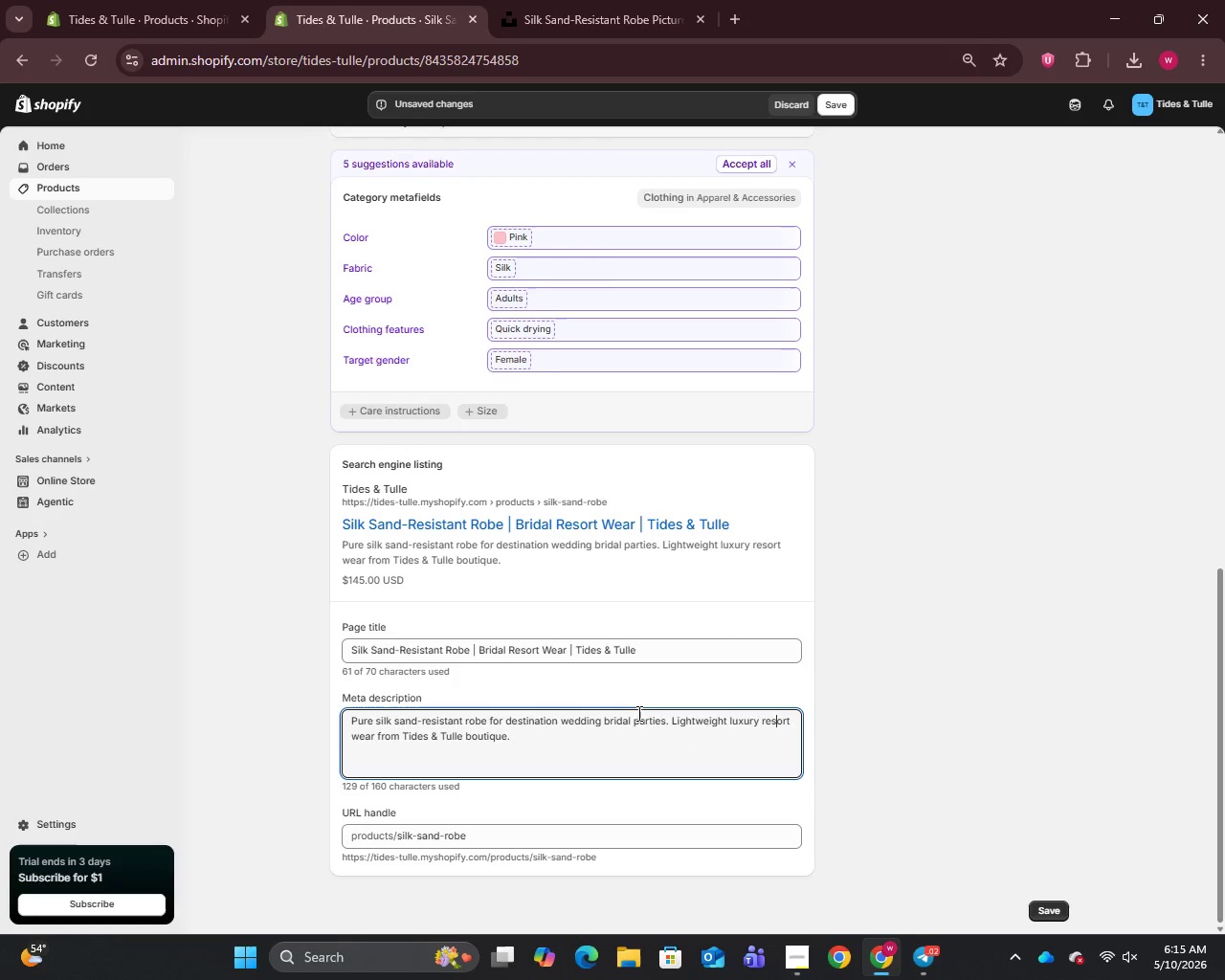 
left_click([507, 837])
 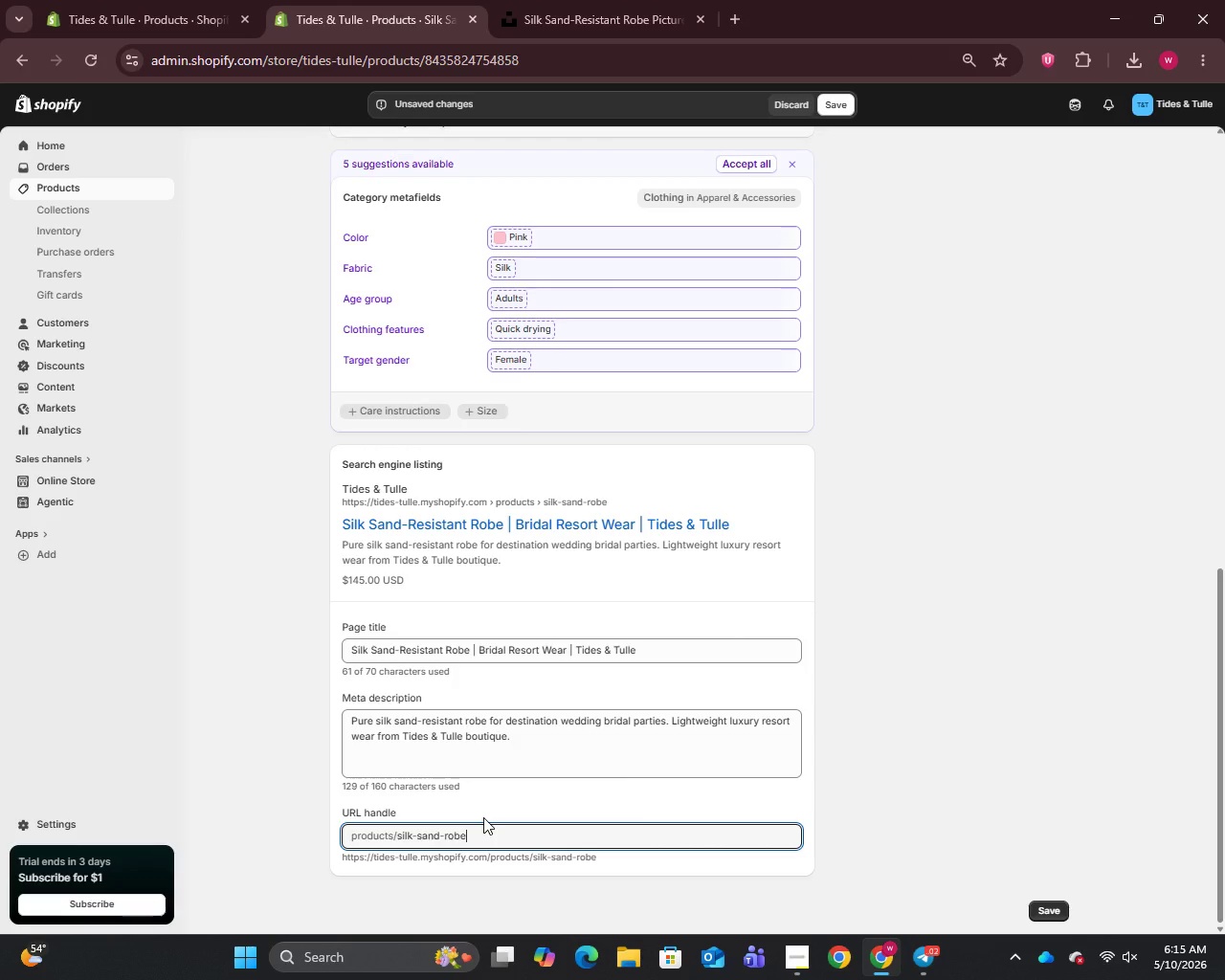 
wait(6.64)
 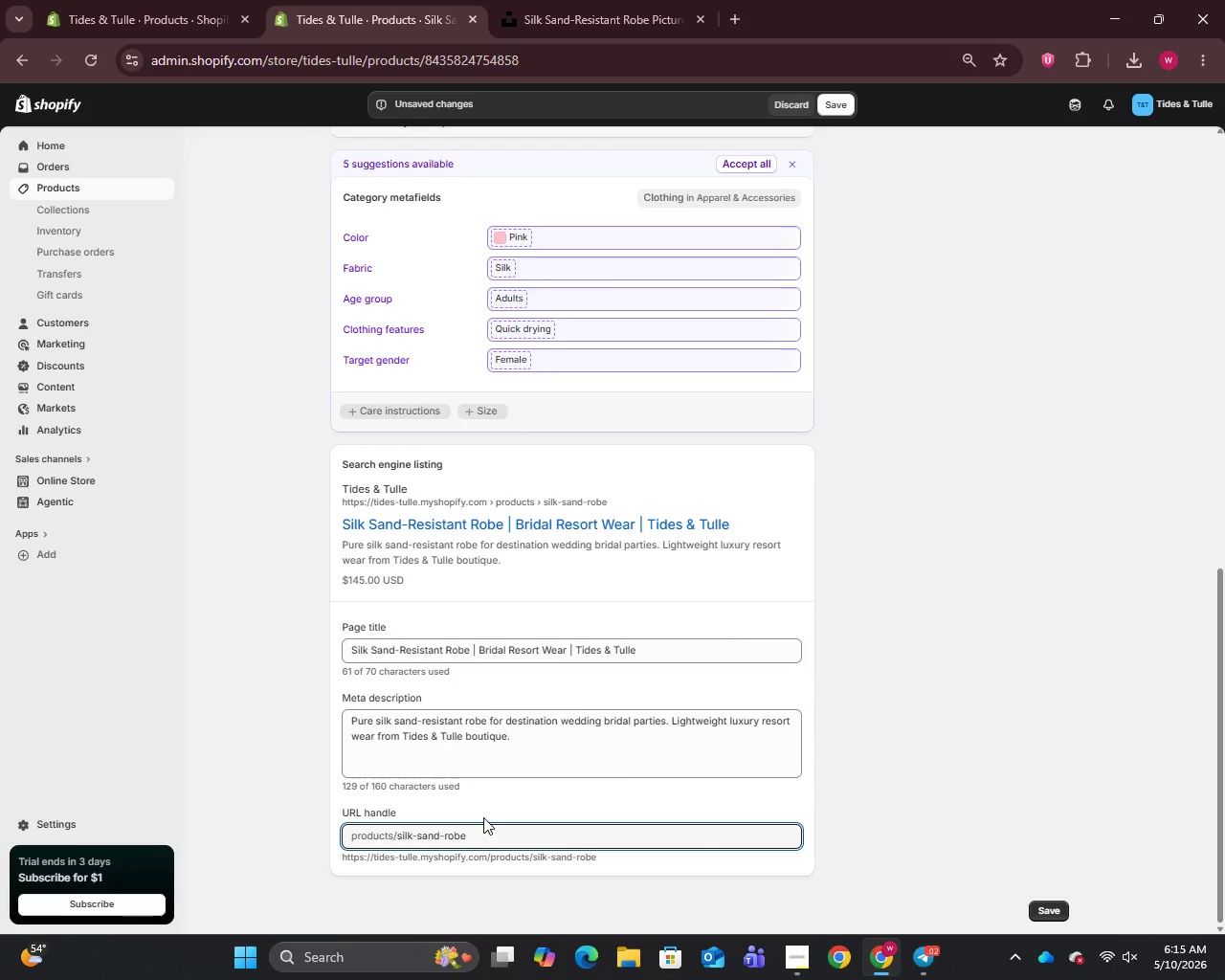 
key(Control+A)
 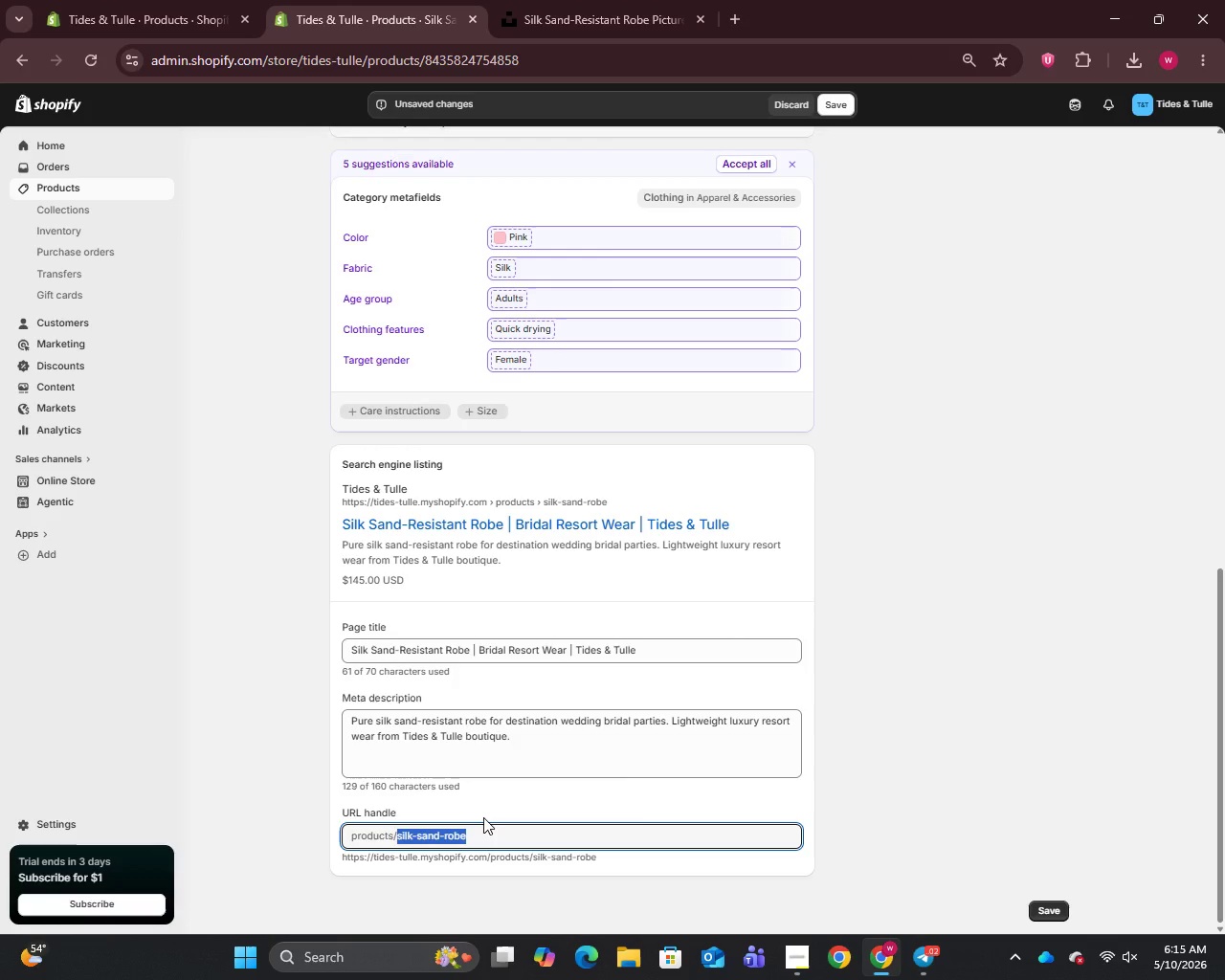 
wait(5.2)
 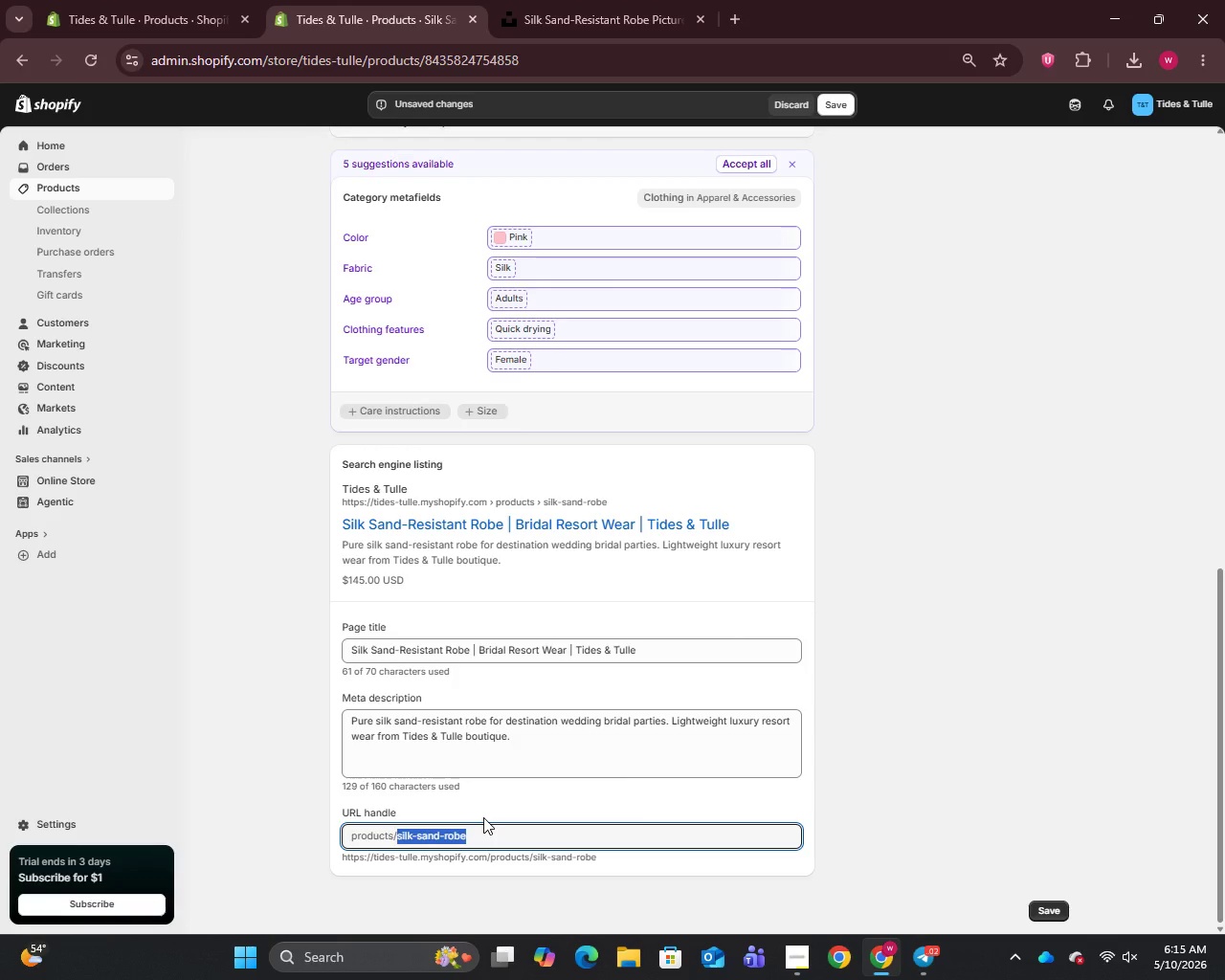 
type(Silk sand resistant robe desi)
key(Backspace)
type(ti)
 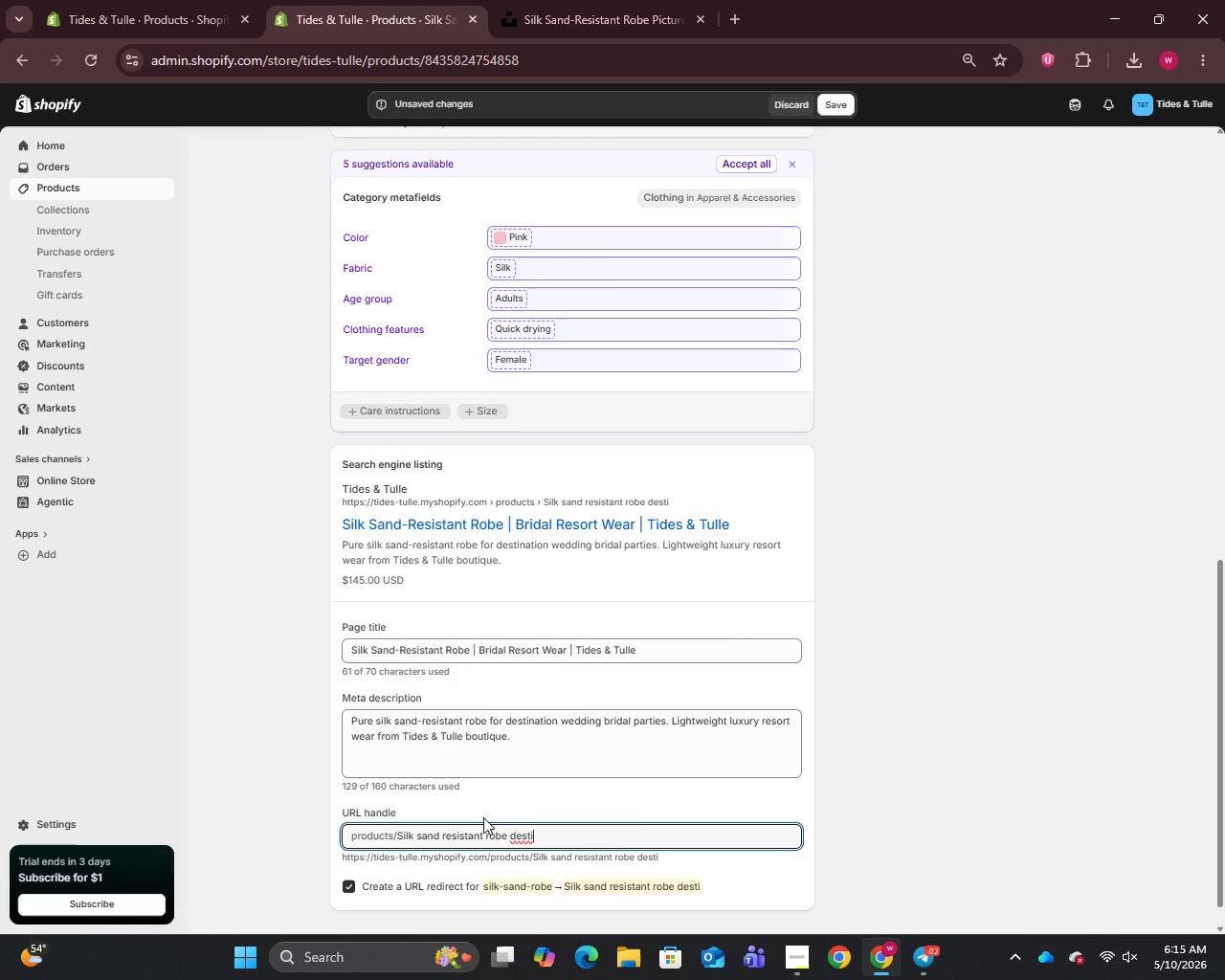 
type(nat )
key(Backspace)
key(Backspace)
key(Backspace)
key(Backspace)
key(Backspace)
key(Backspace)
type(tinat )
key(Backspace)
type(ion wedding)
 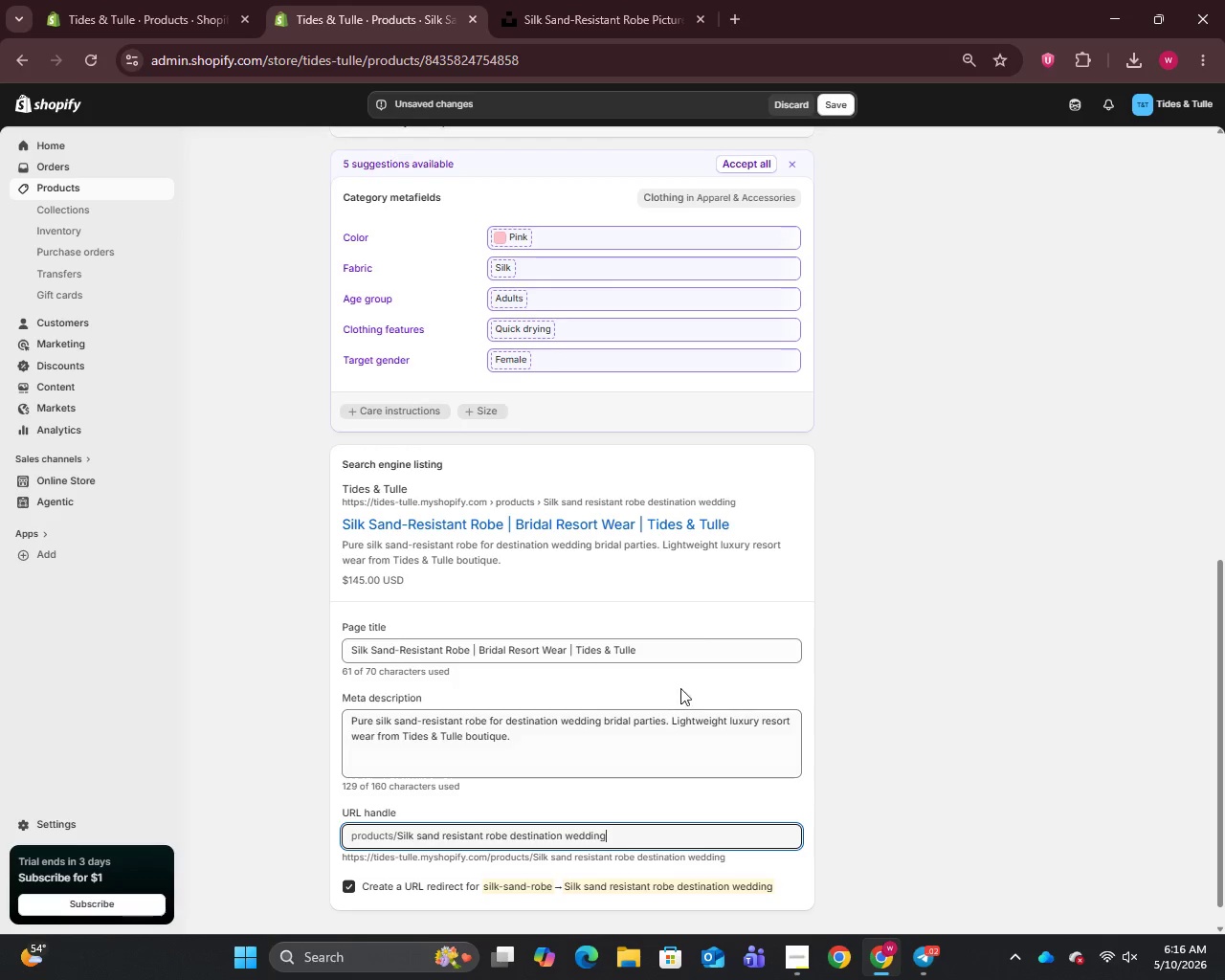 
wait(5.81)
 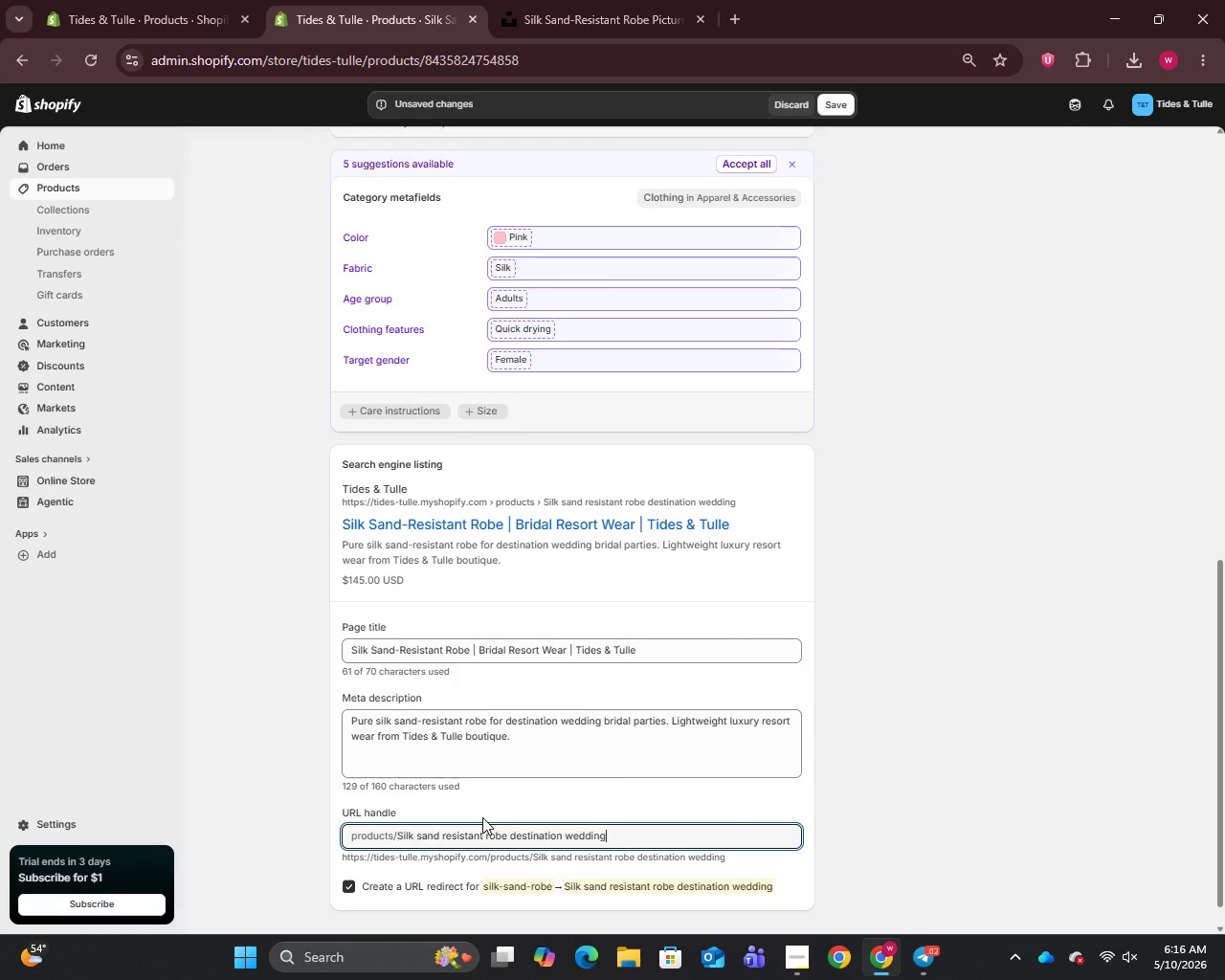 
left_click([837, 105])
 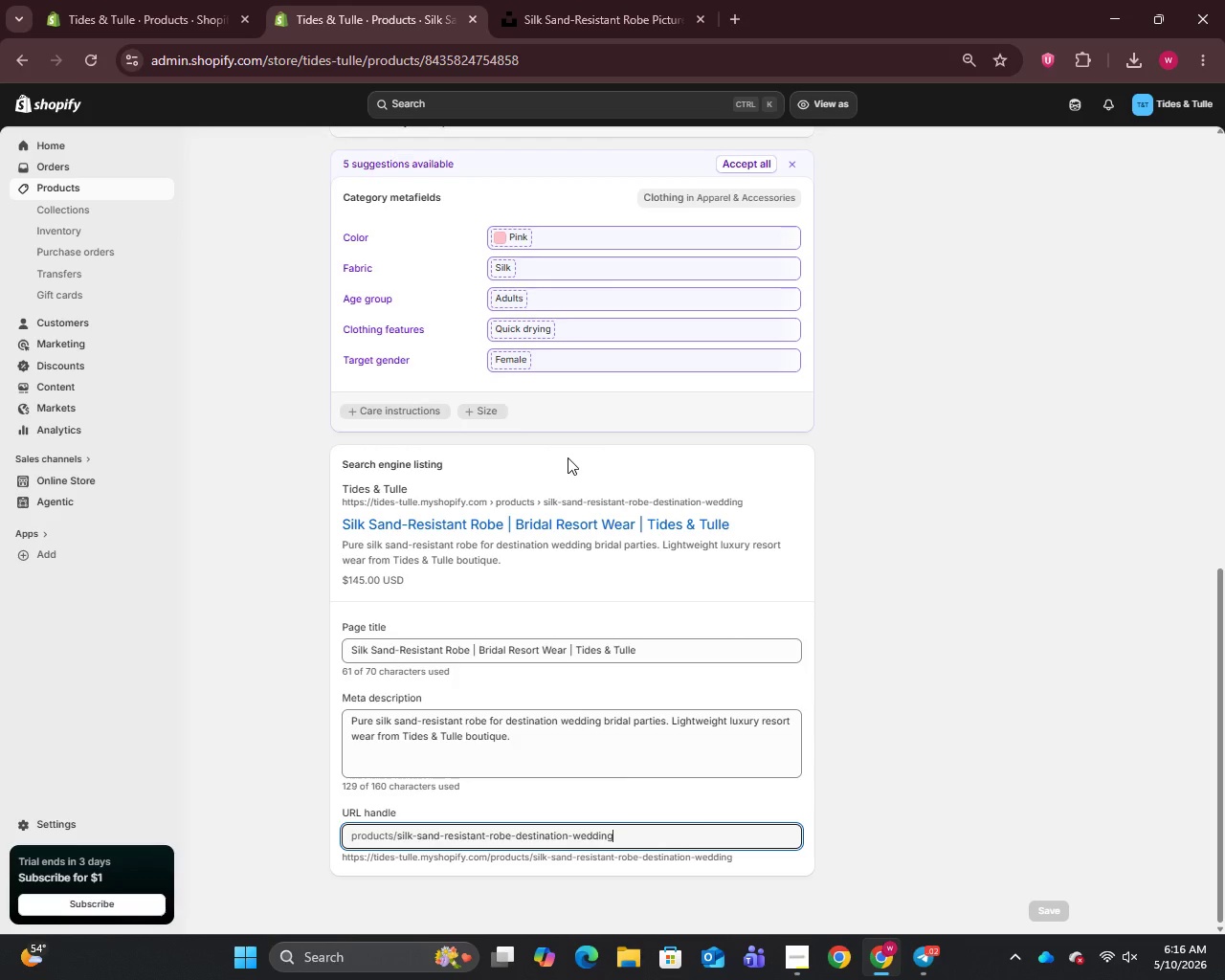 
wait(36.62)
 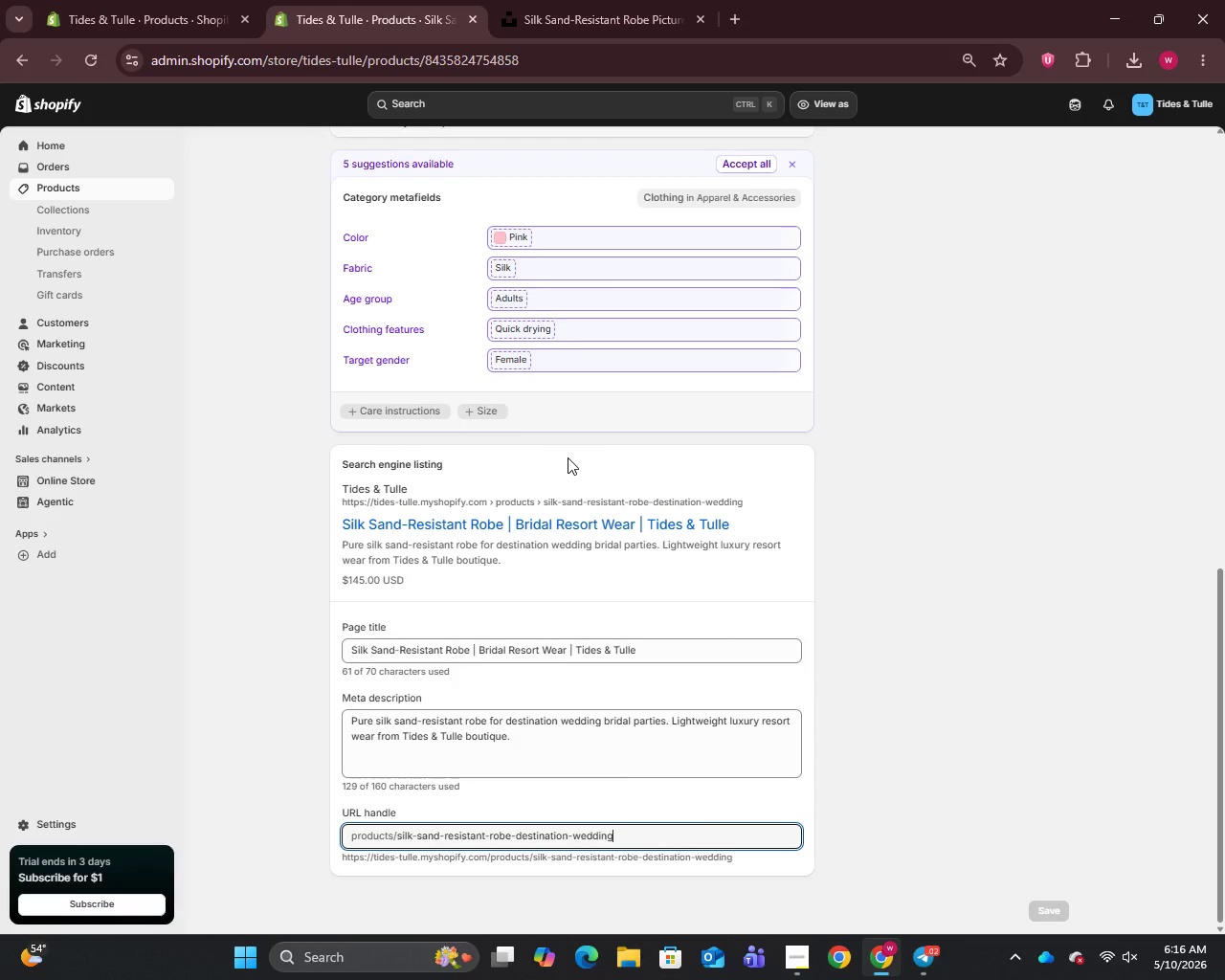 
scroll: coordinate [527, 387], scroll_direction: up, amount: 13.0
 